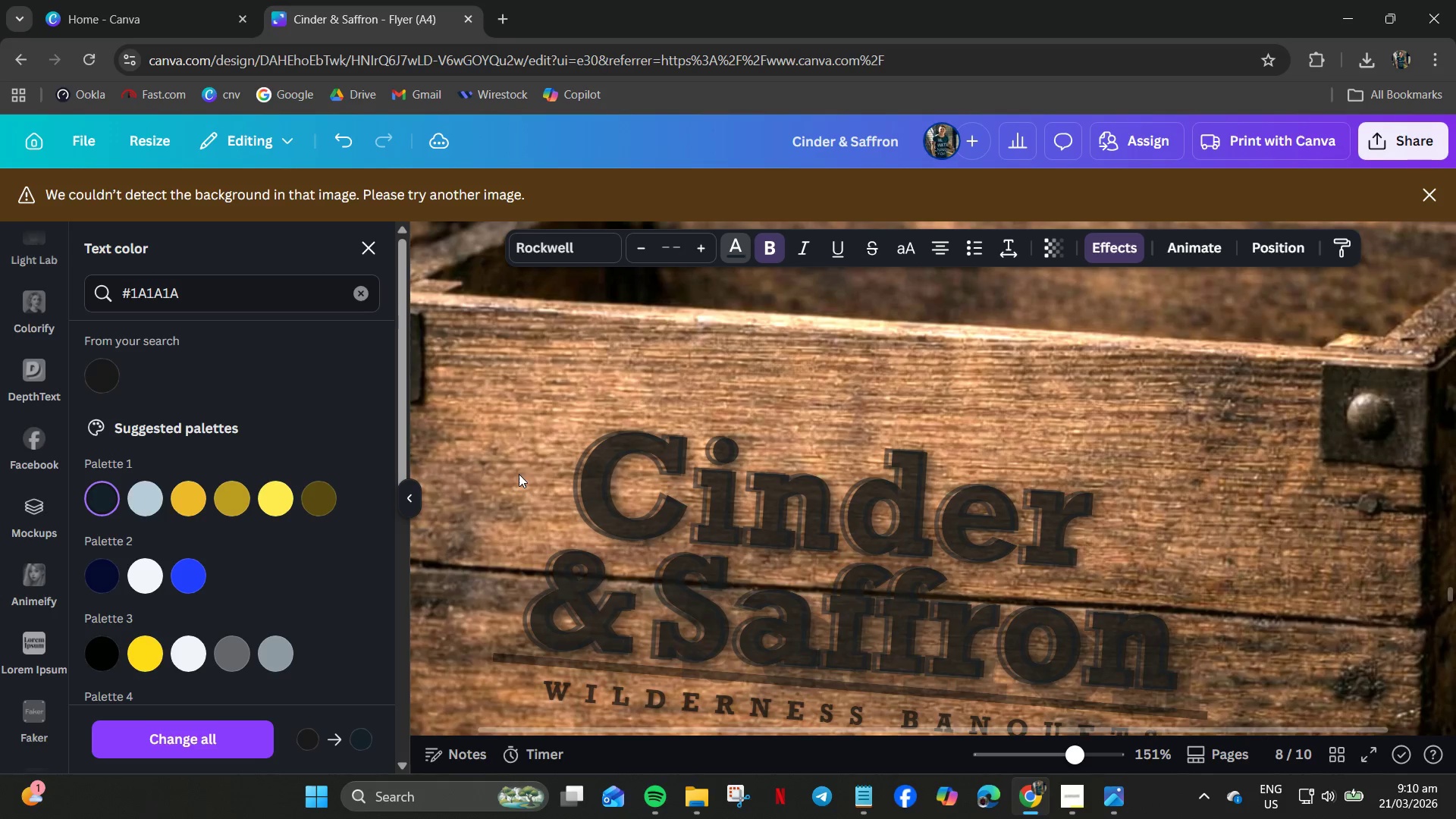 
key(ArrowRight)
 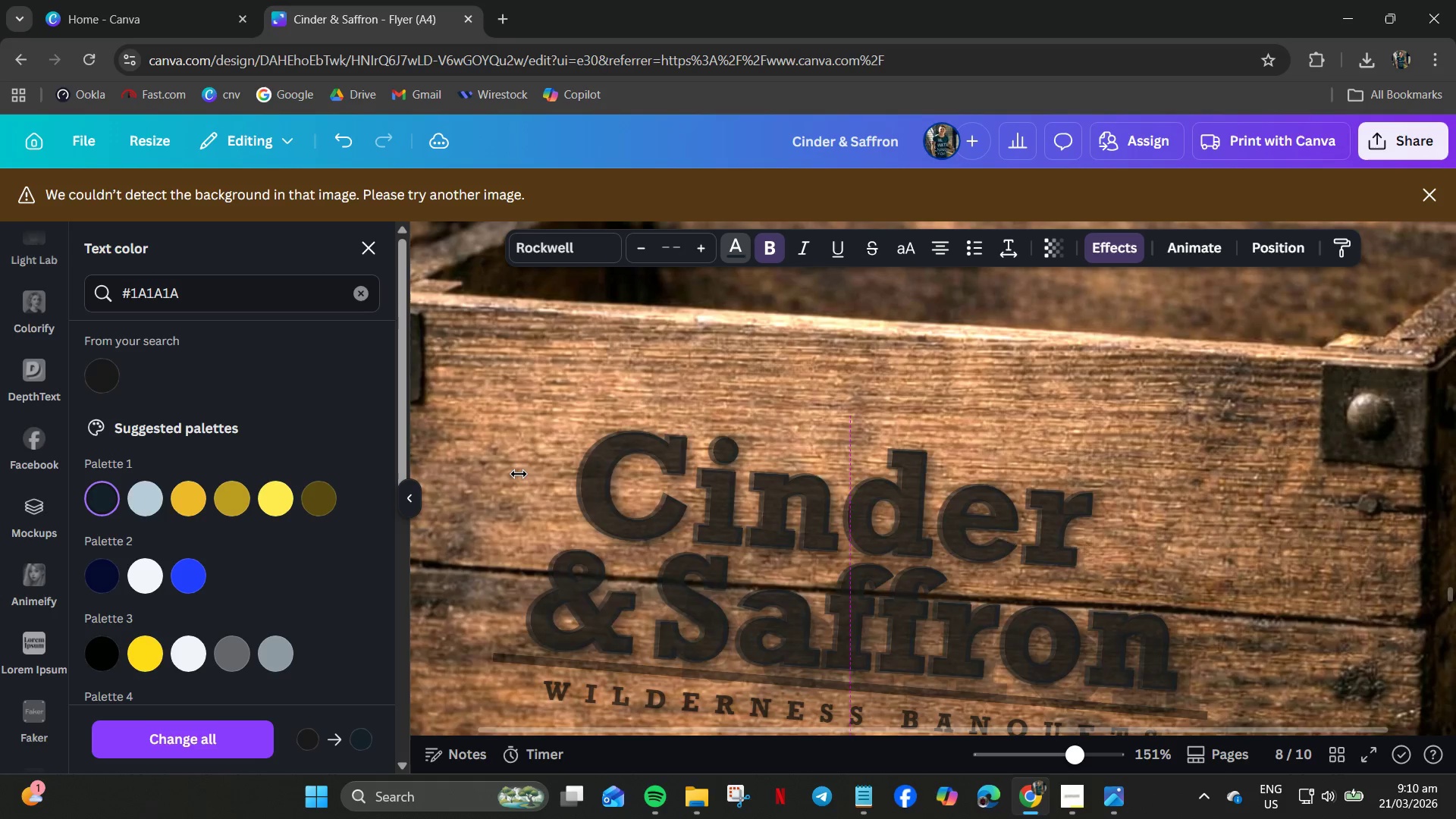 
key(ArrowRight)
 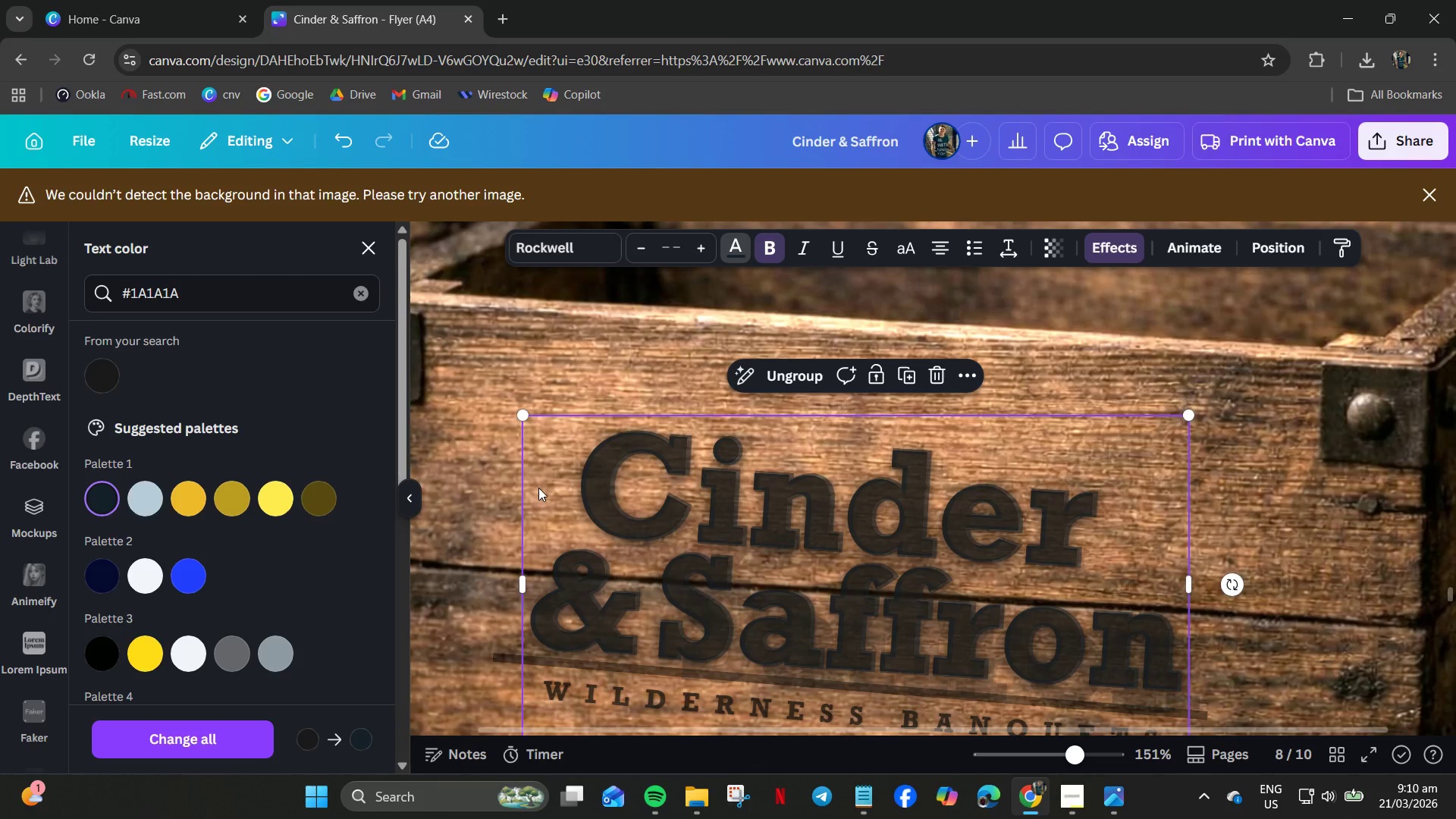 
wait(8.64)
 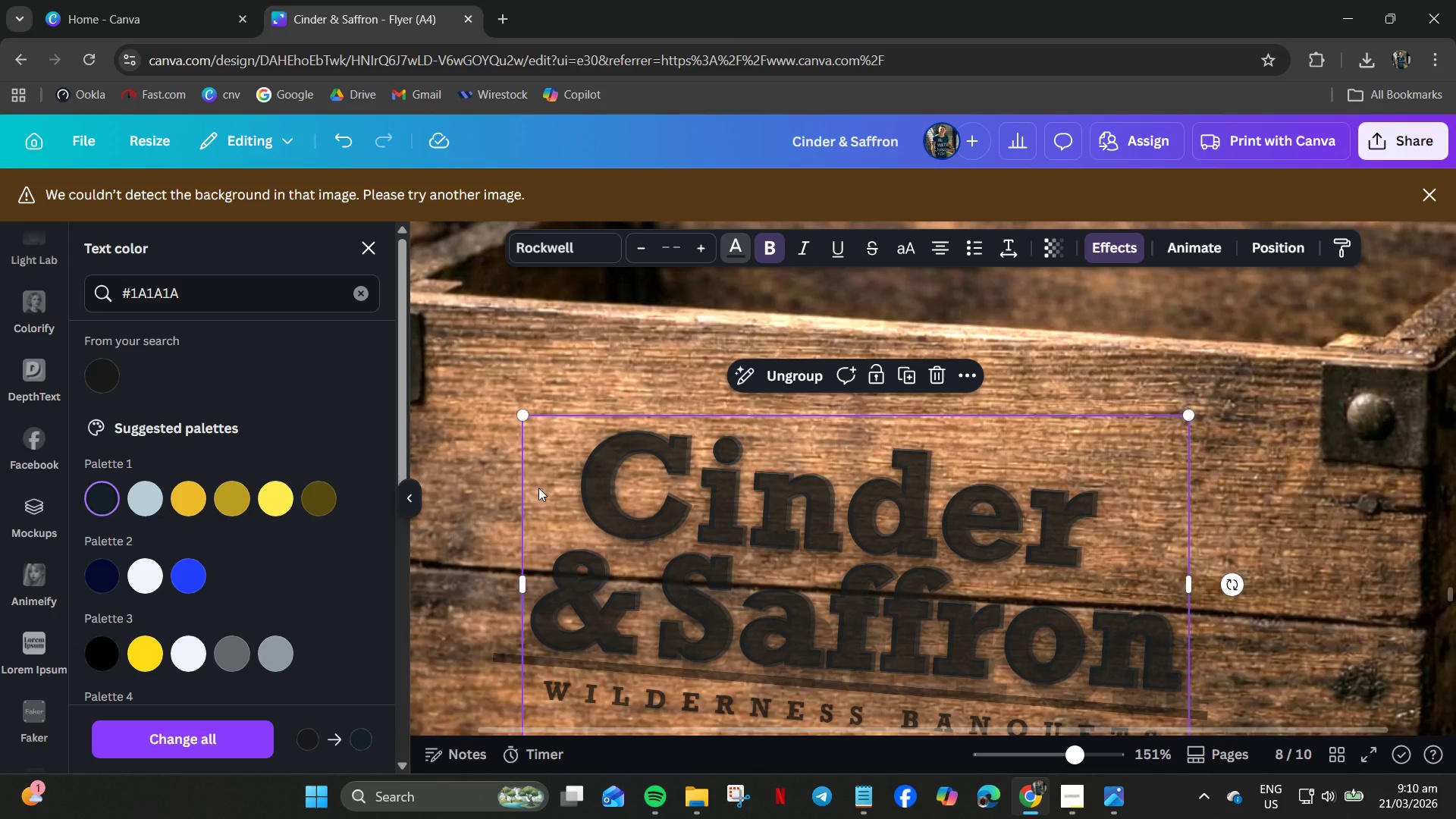 
left_click([1056, 240])
 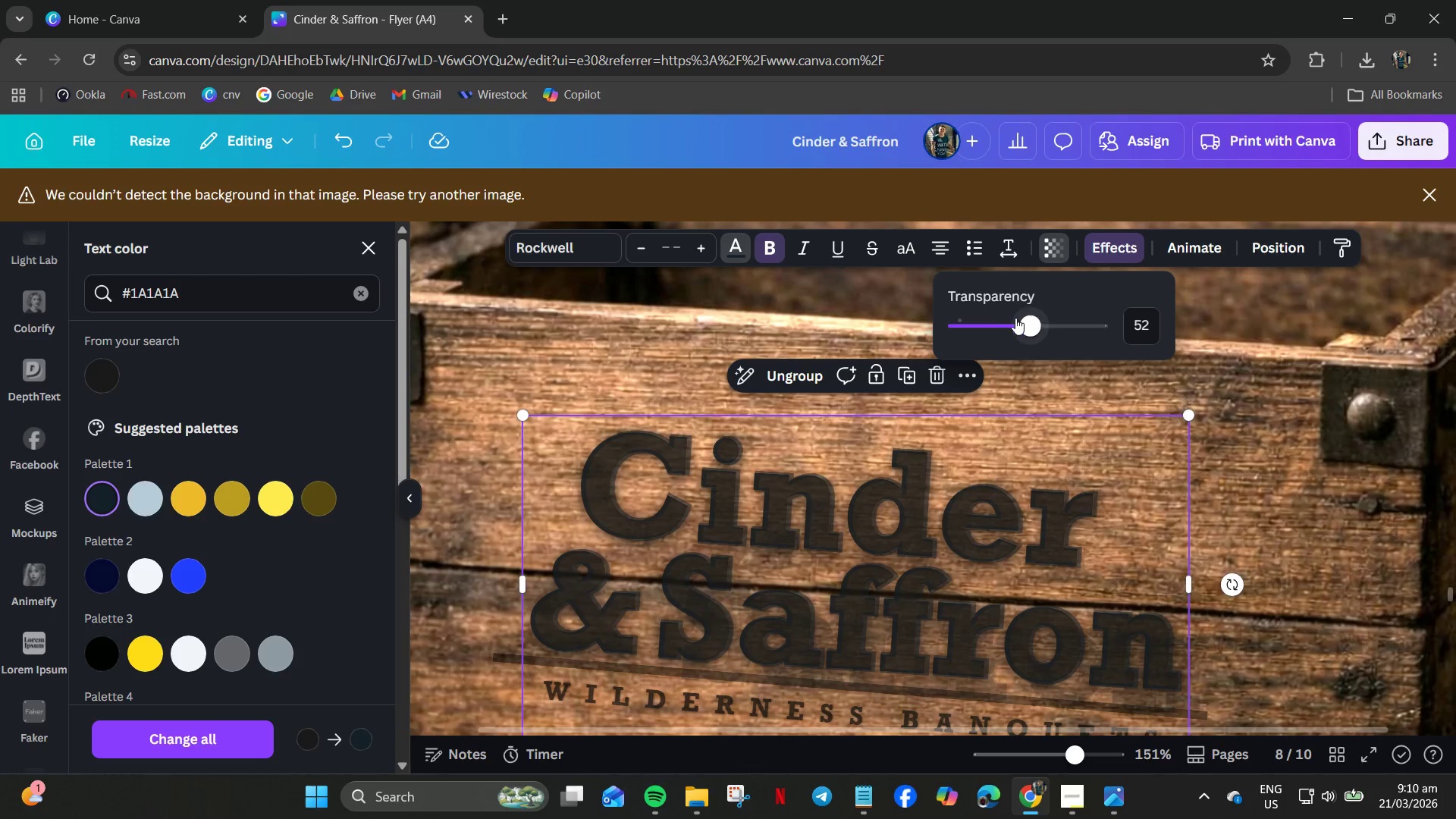 
left_click_drag(start_coordinate=[1016, 318], to_coordinate=[987, 326])
 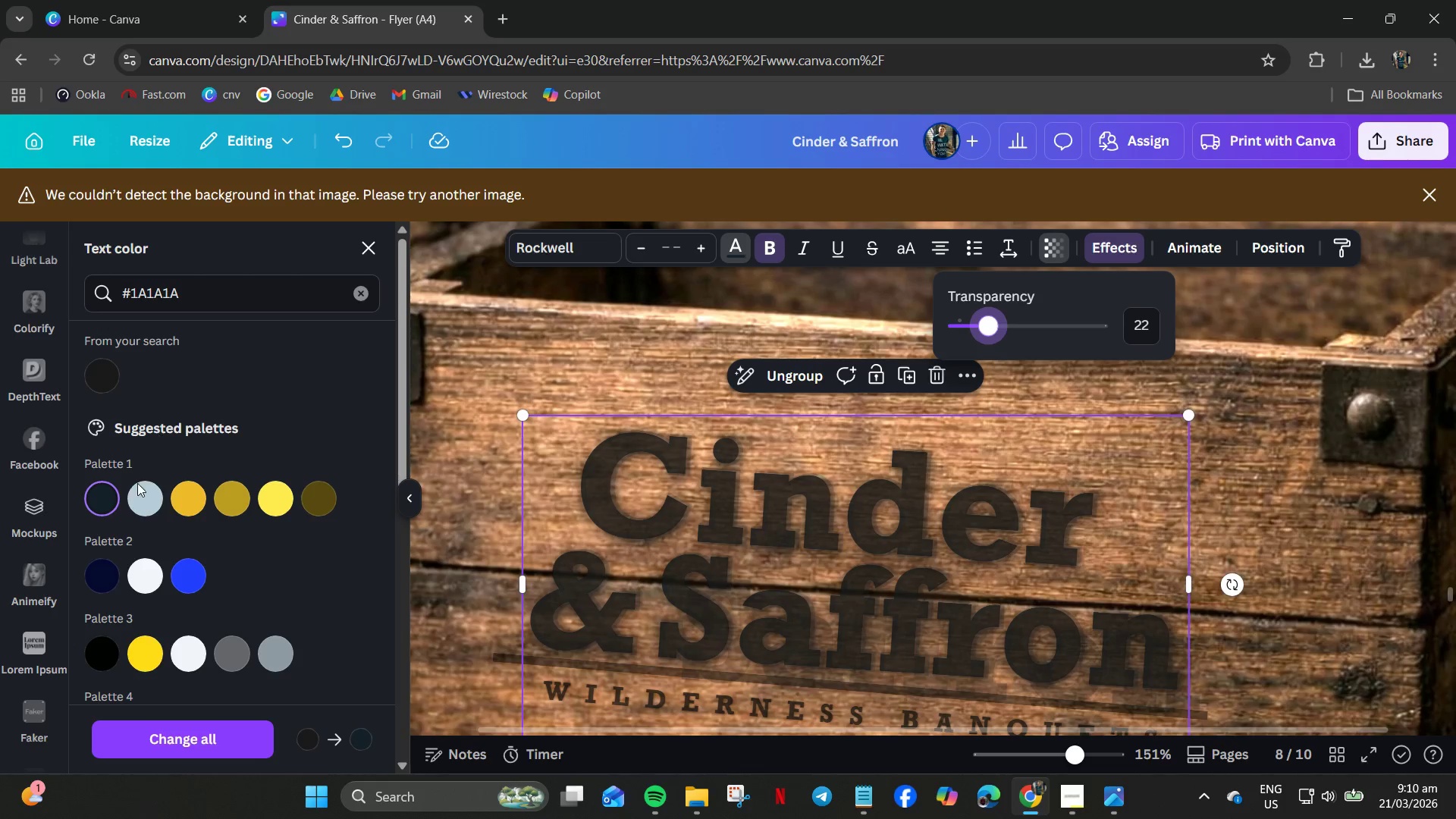 
scroll: coordinate [137, 358], scroll_direction: down, amount: 3.0
 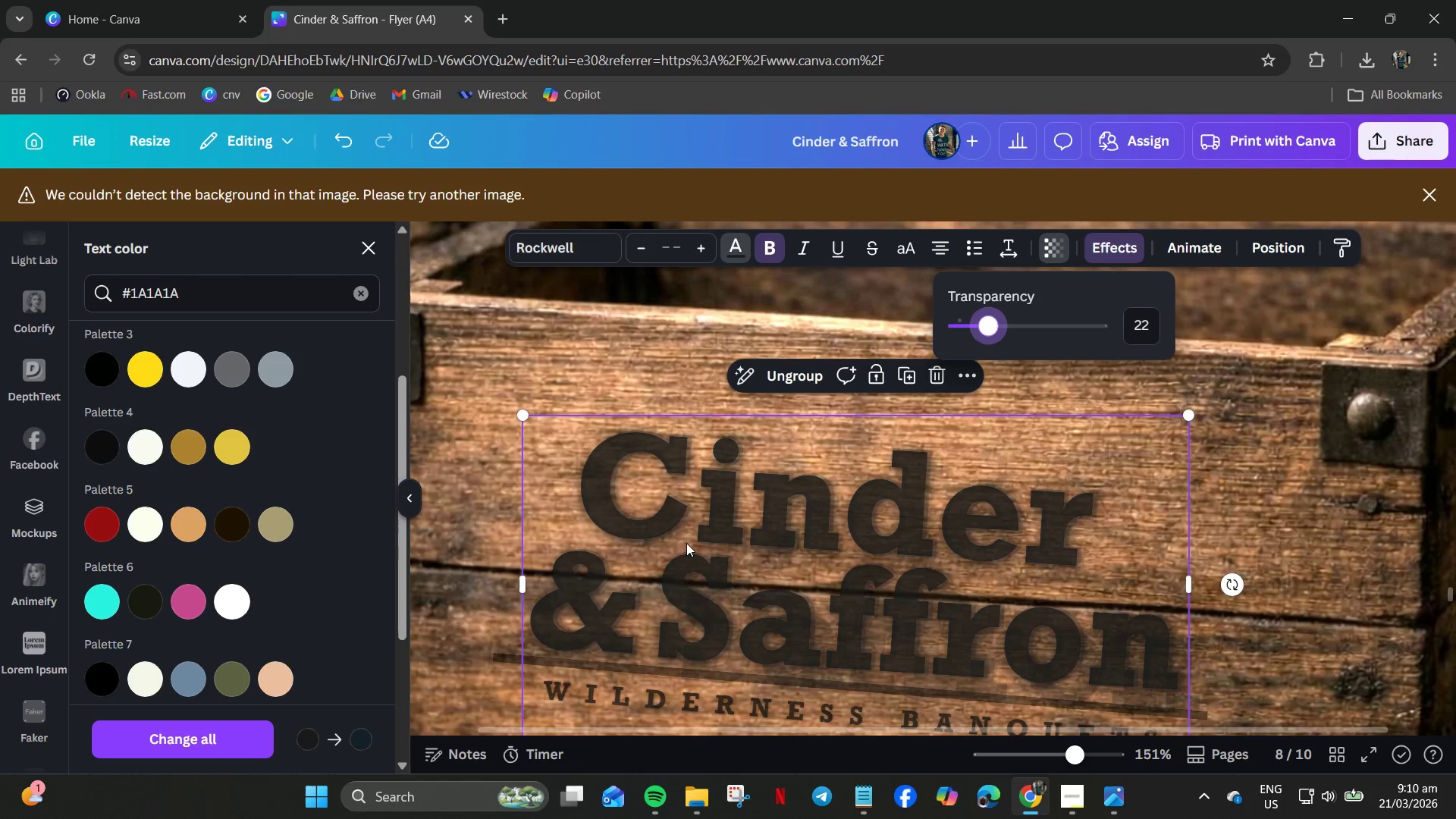 
left_click([648, 493])
 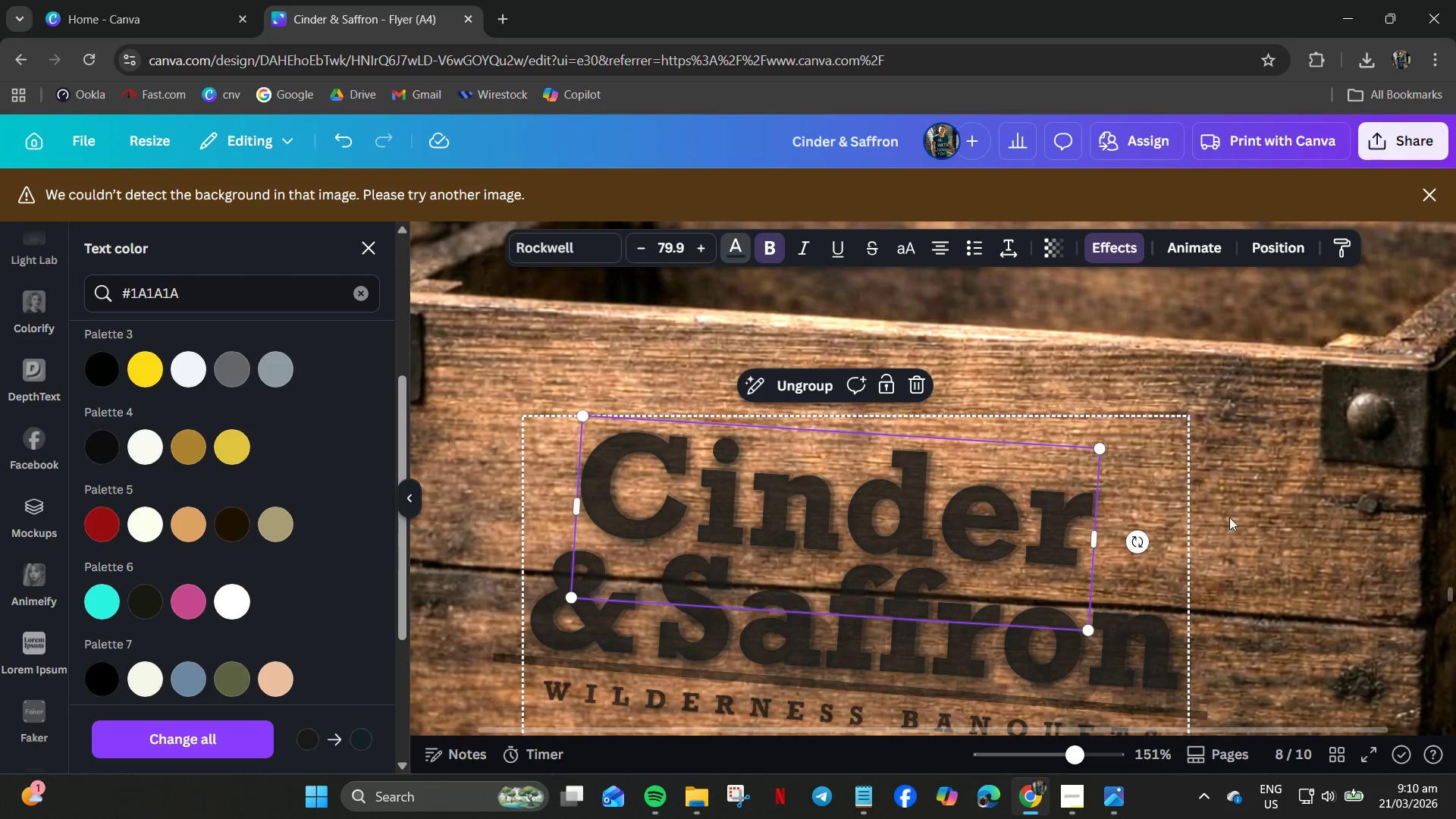 
left_click([1131, 628])
 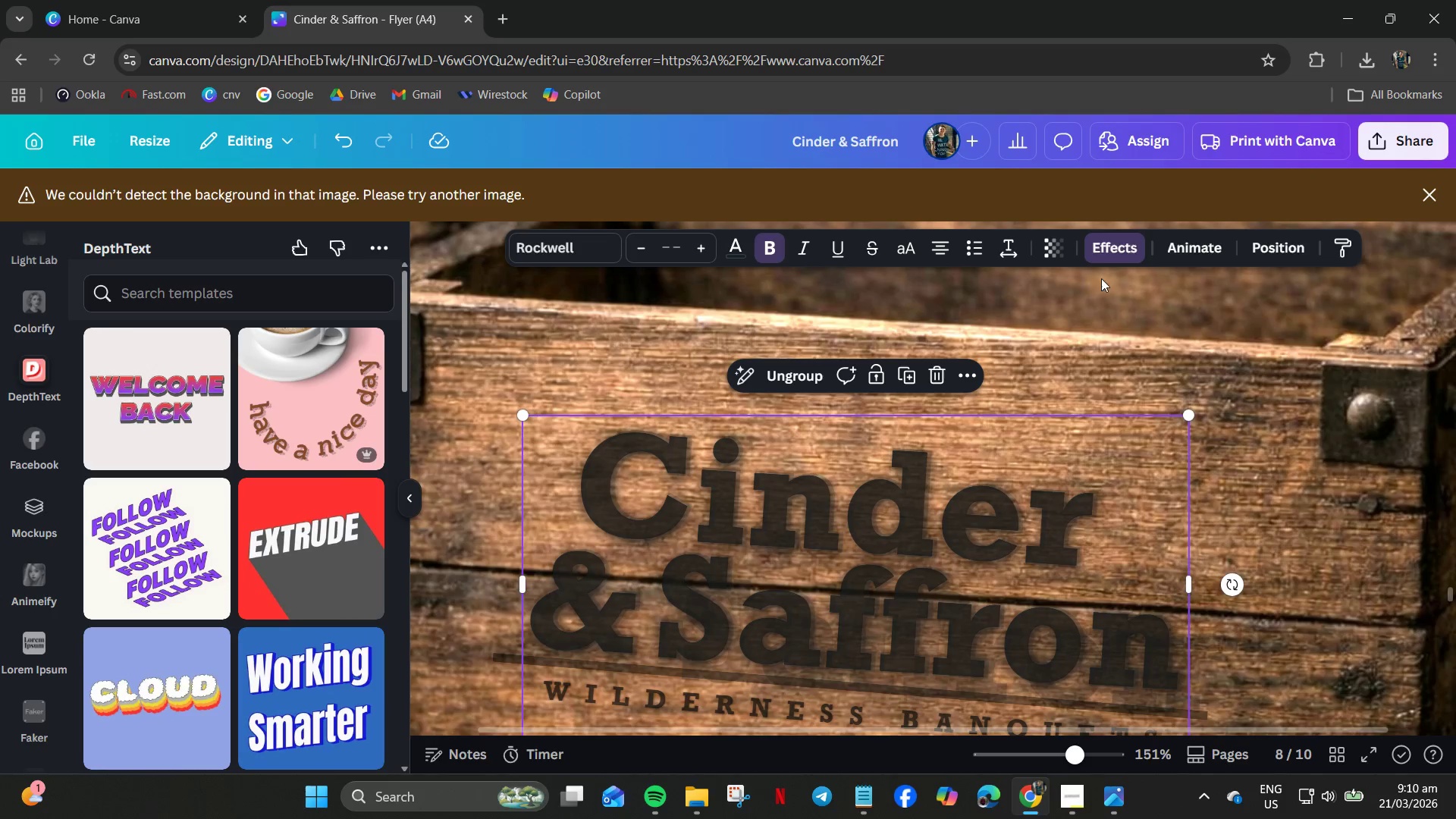 
left_click([1108, 258])
 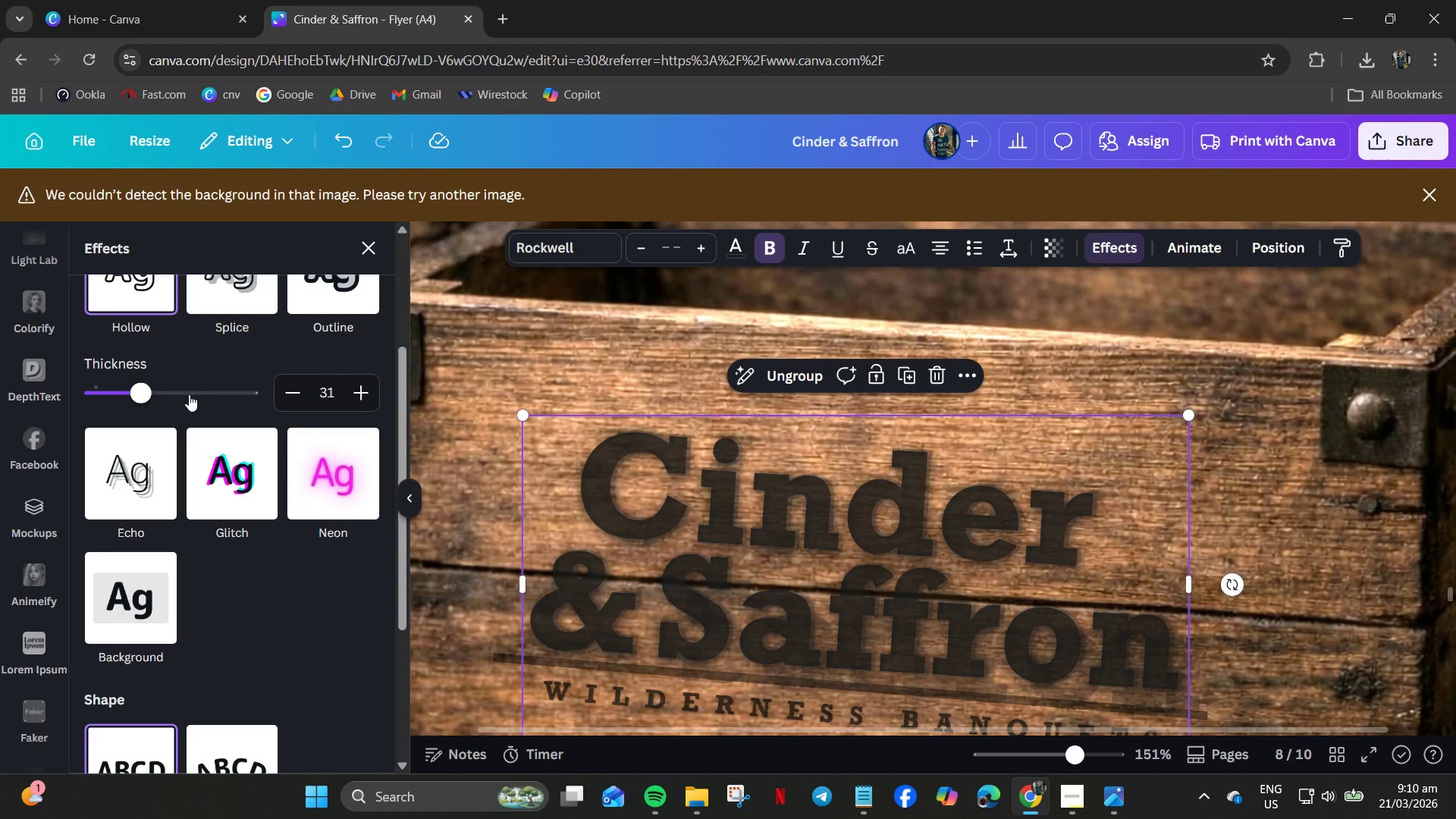 
left_click_drag(start_coordinate=[143, 391], to_coordinate=[107, 435])
 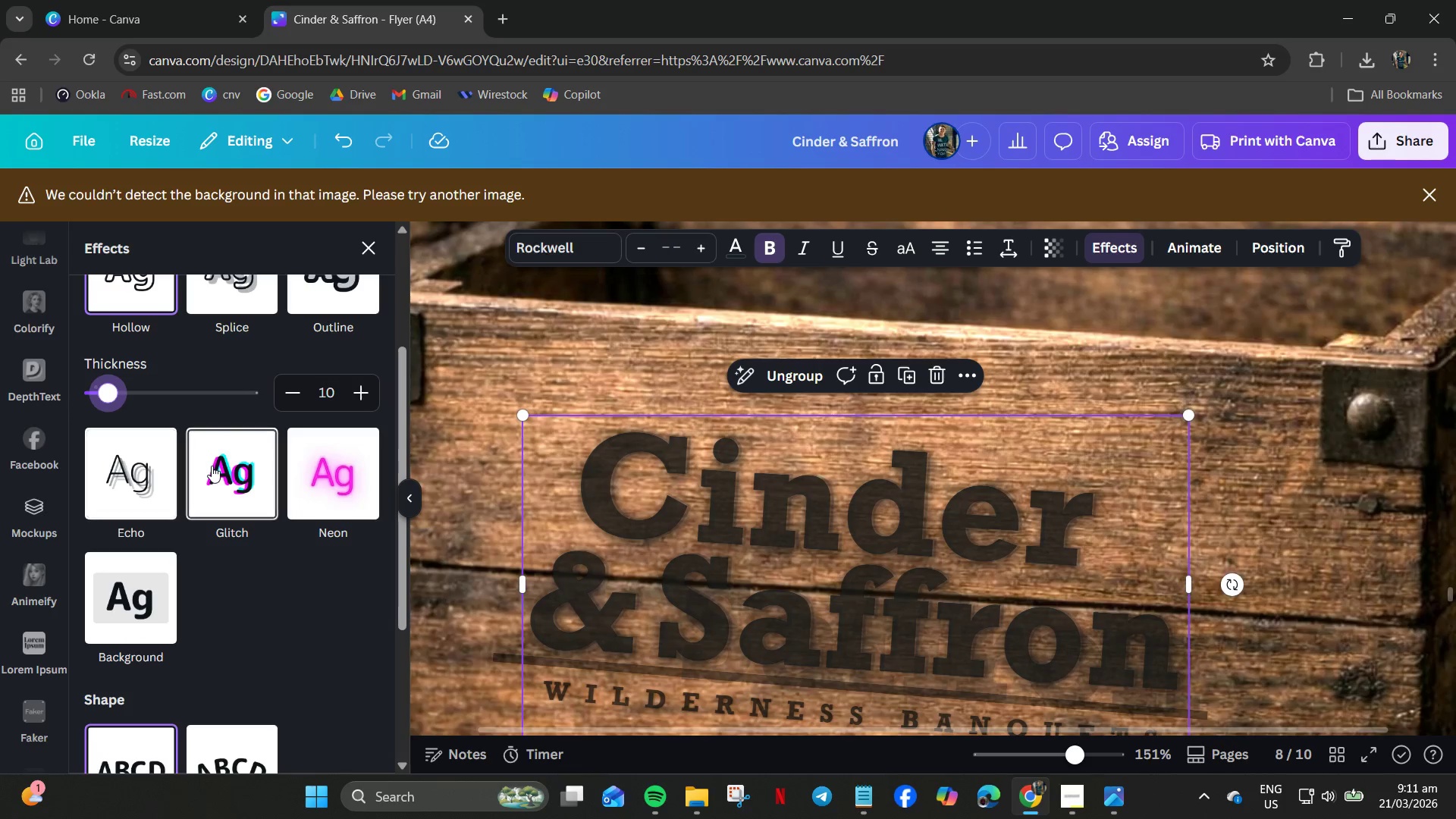 
key(ArrowRight)
 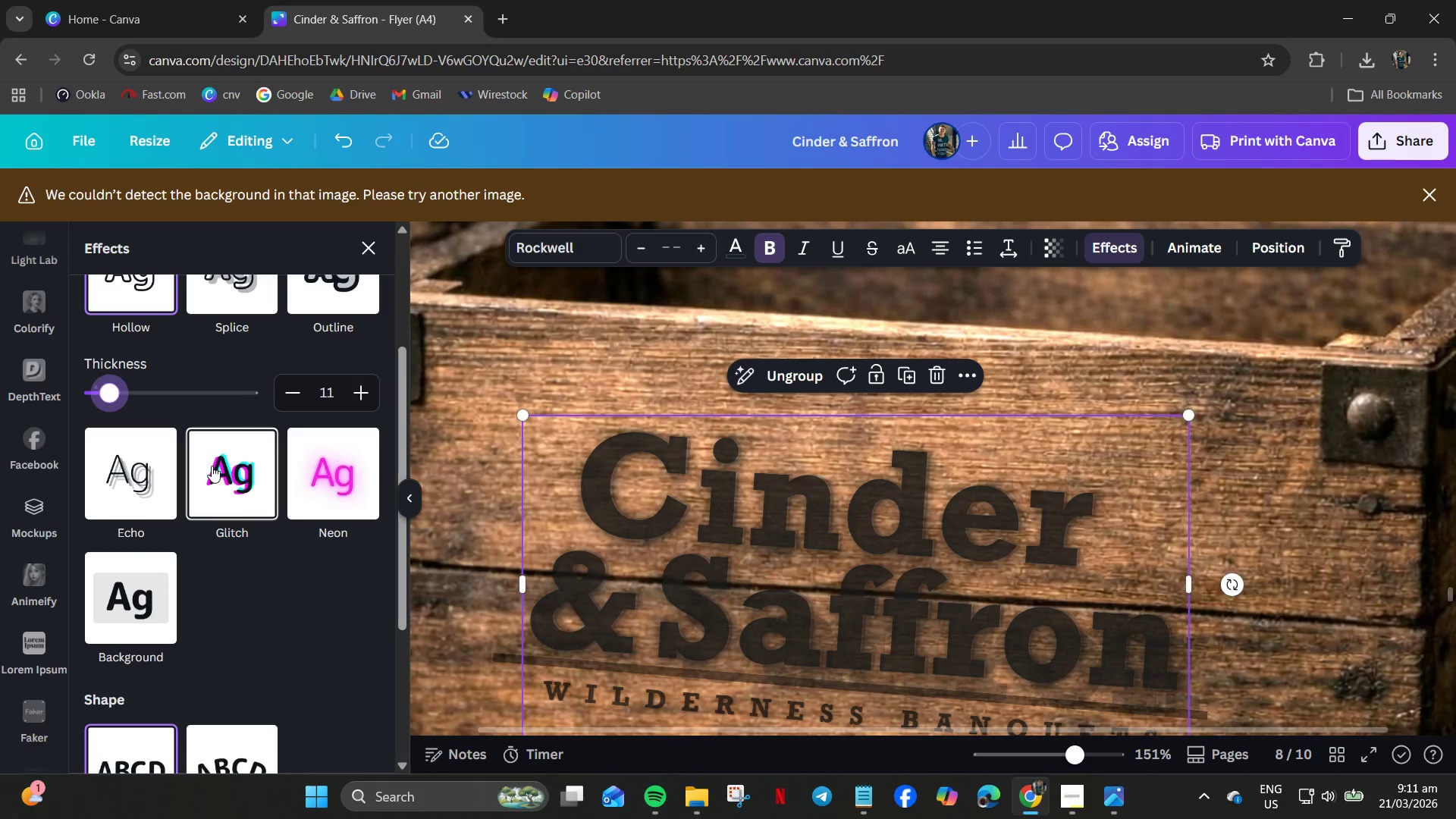 
key(ArrowRight)
 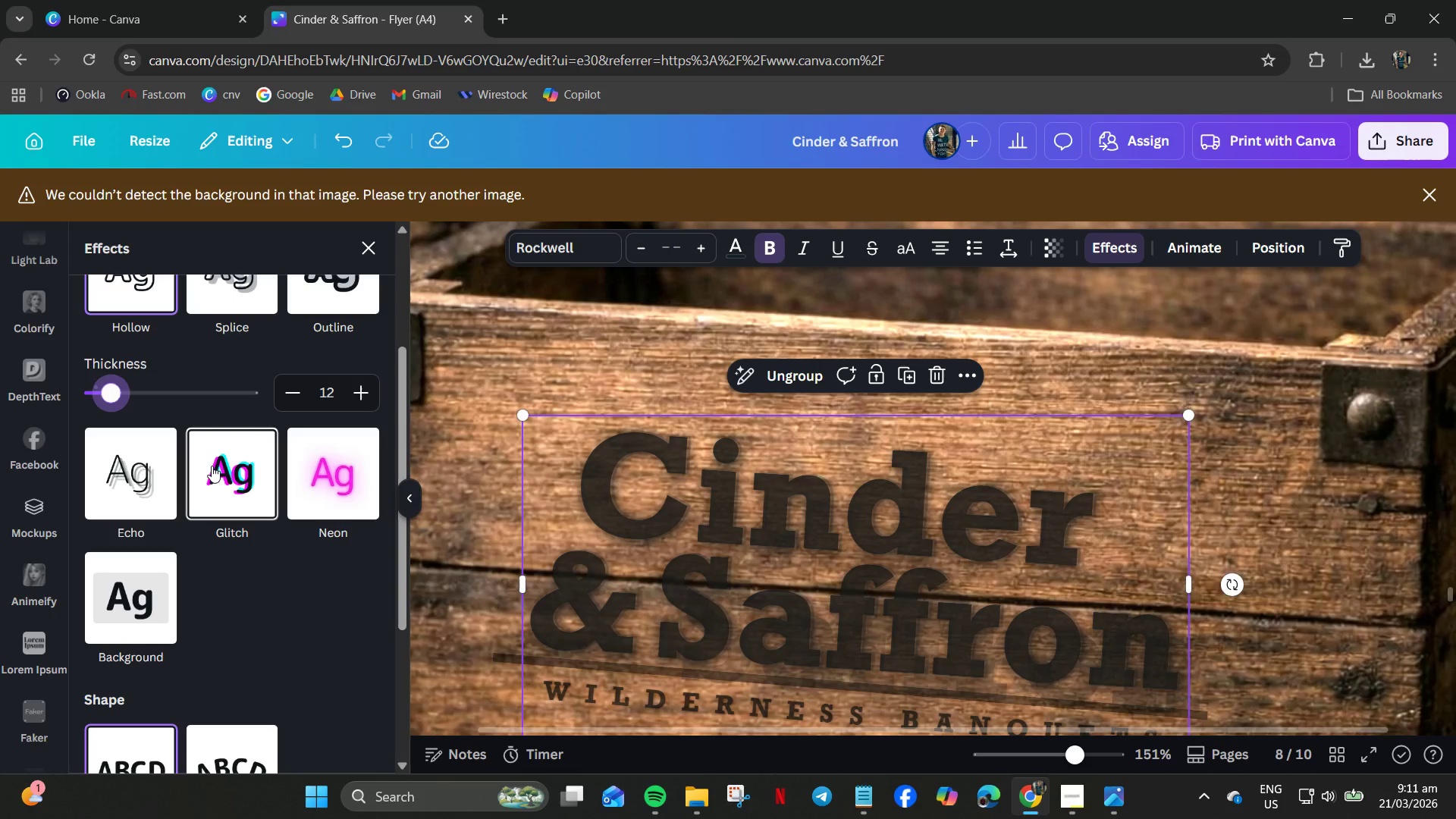 
hold_key(key=ArrowRight, duration=0.33)
 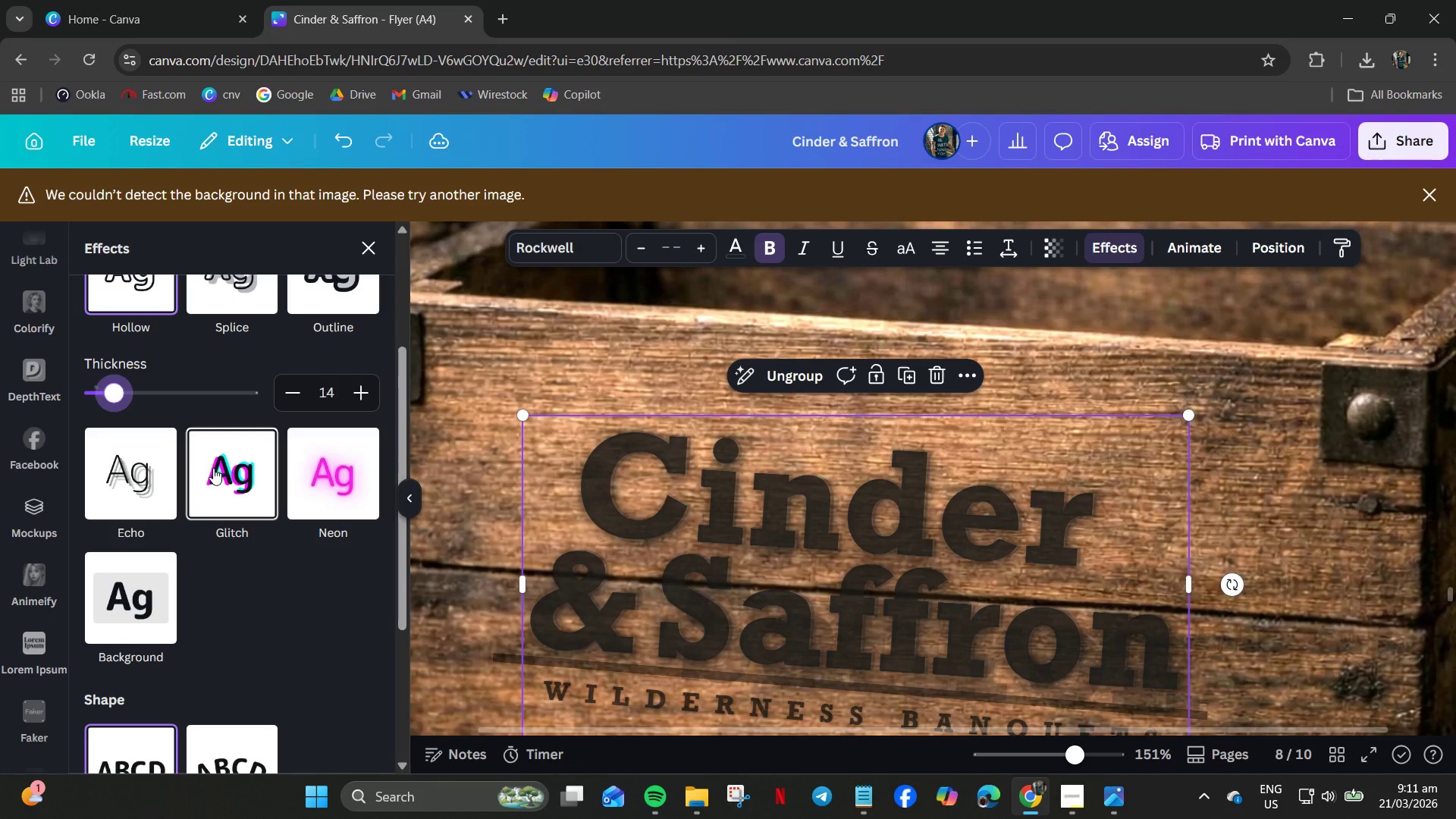 
key(ArrowRight)
 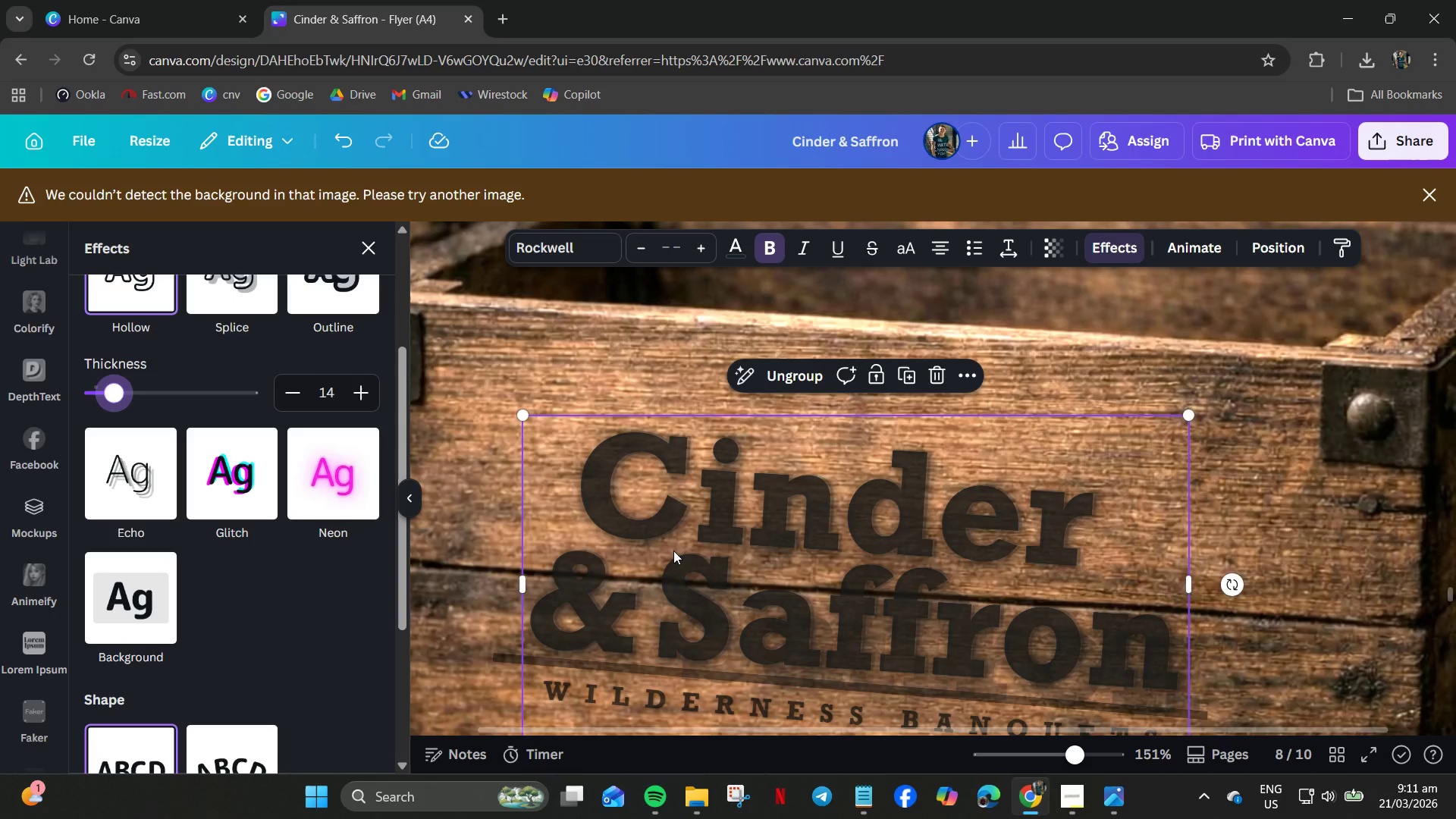 
left_click([670, 547])
 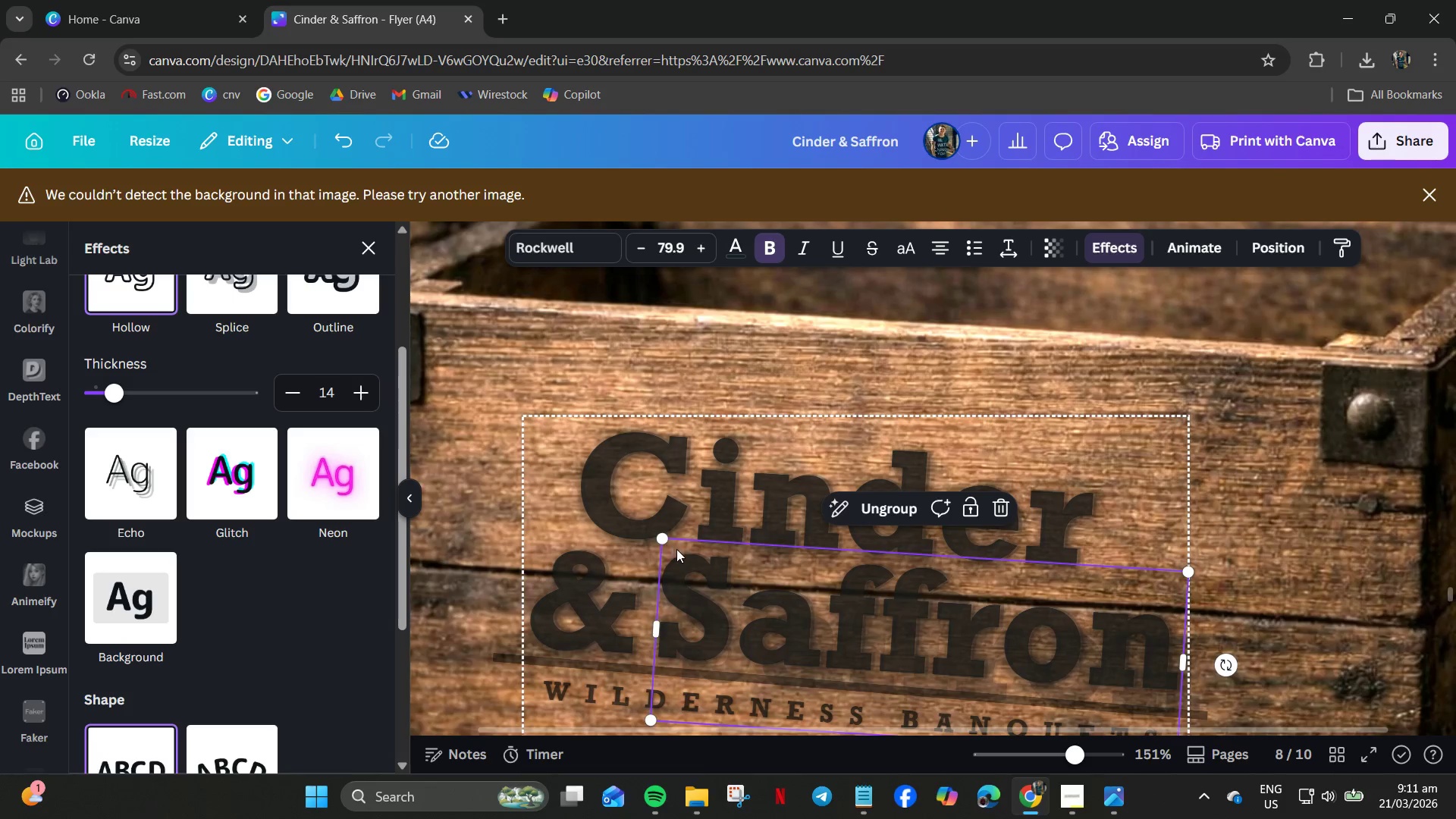 
key(ArrowRight)
 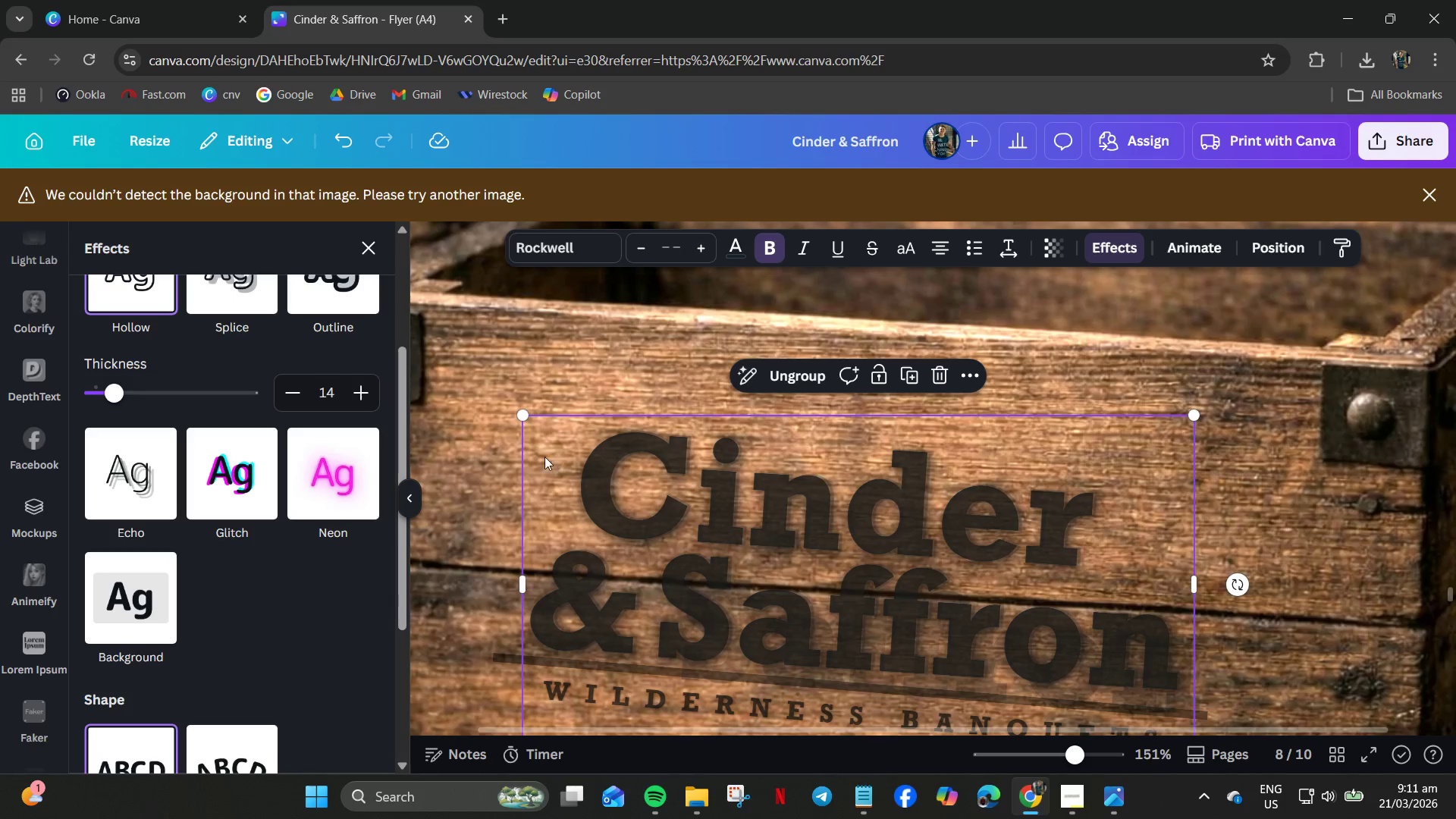 
key(ArrowRight)
 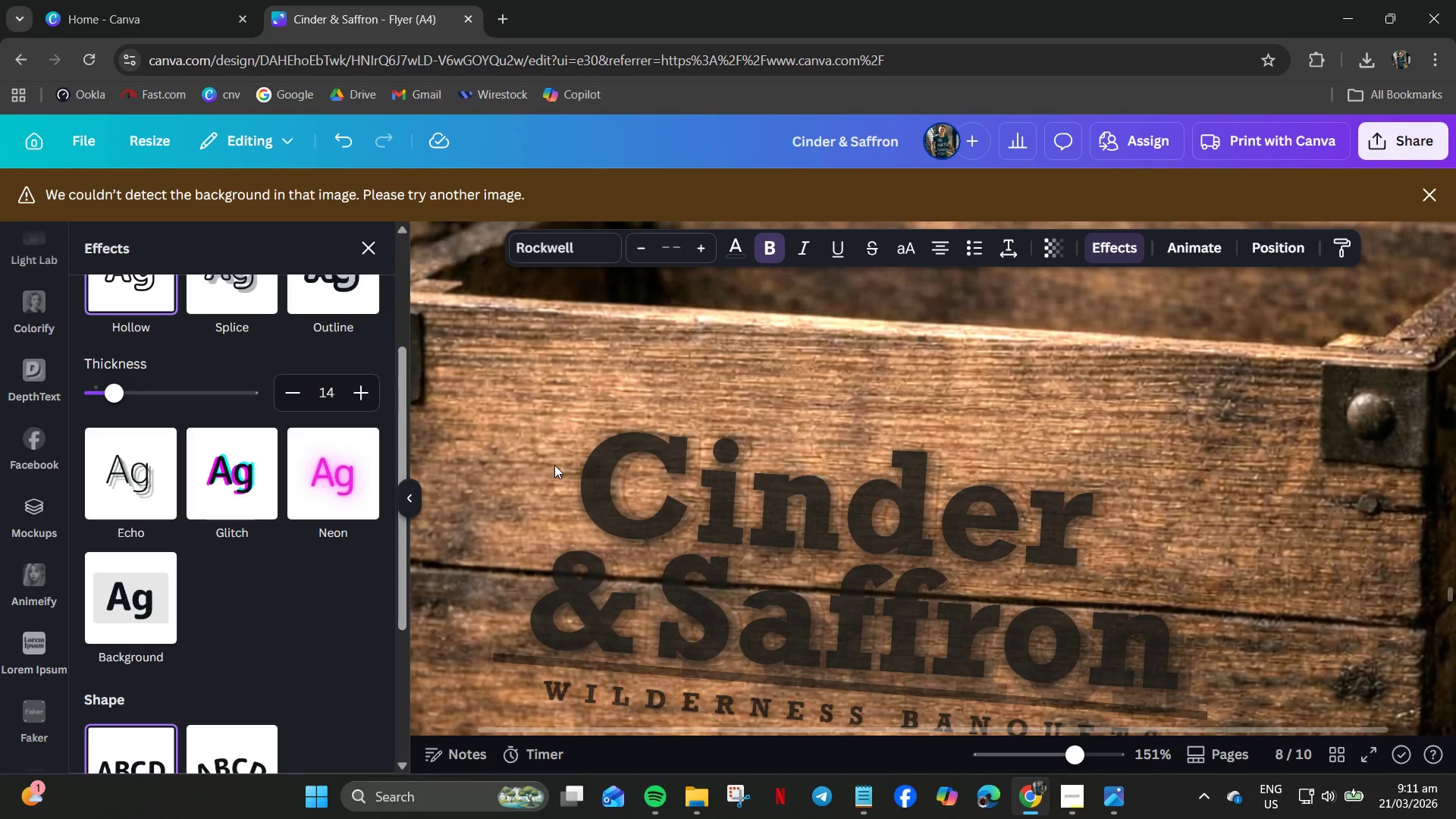 
key(ArrowRight)
 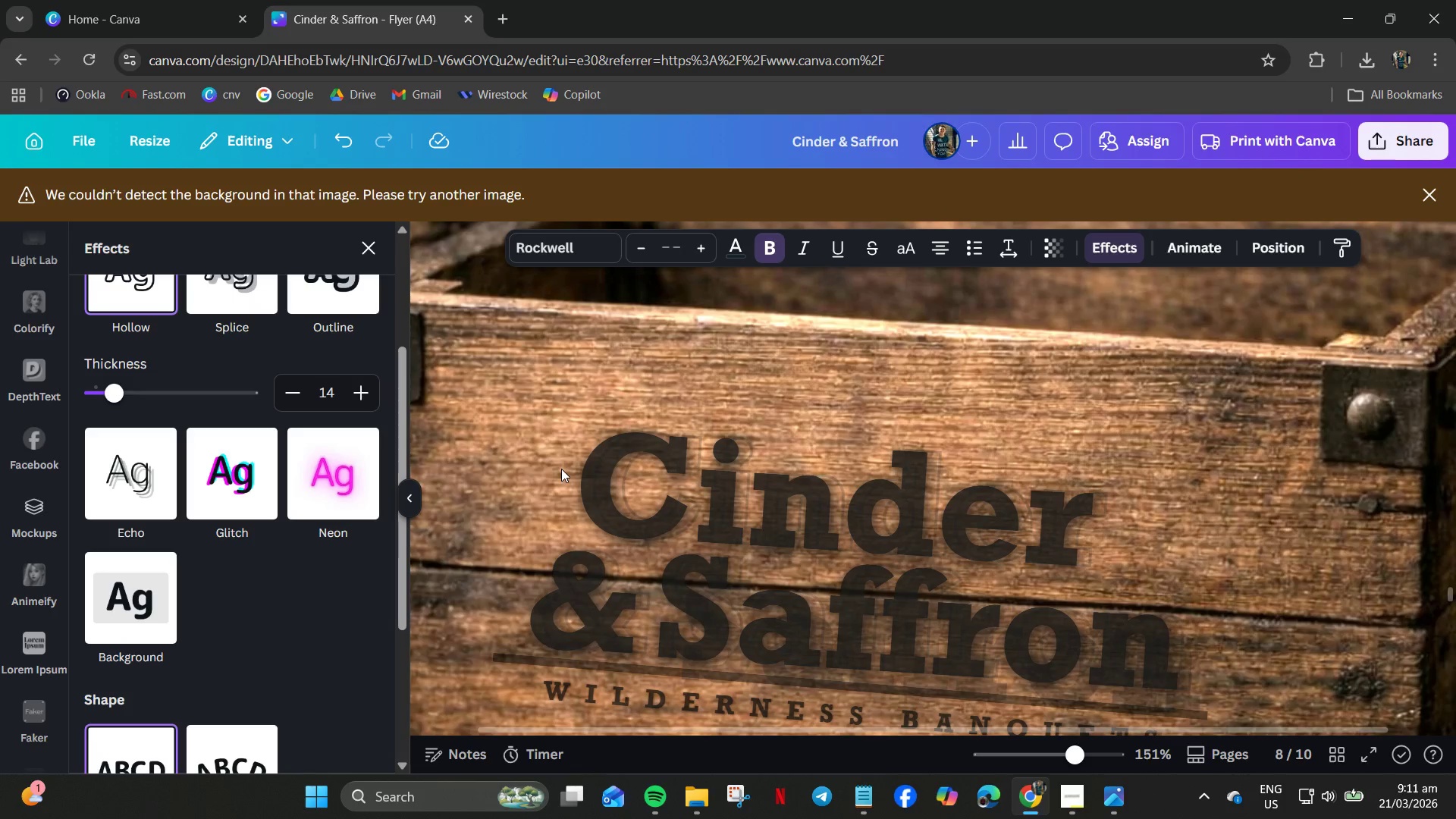 
key(ArrowLeft)
 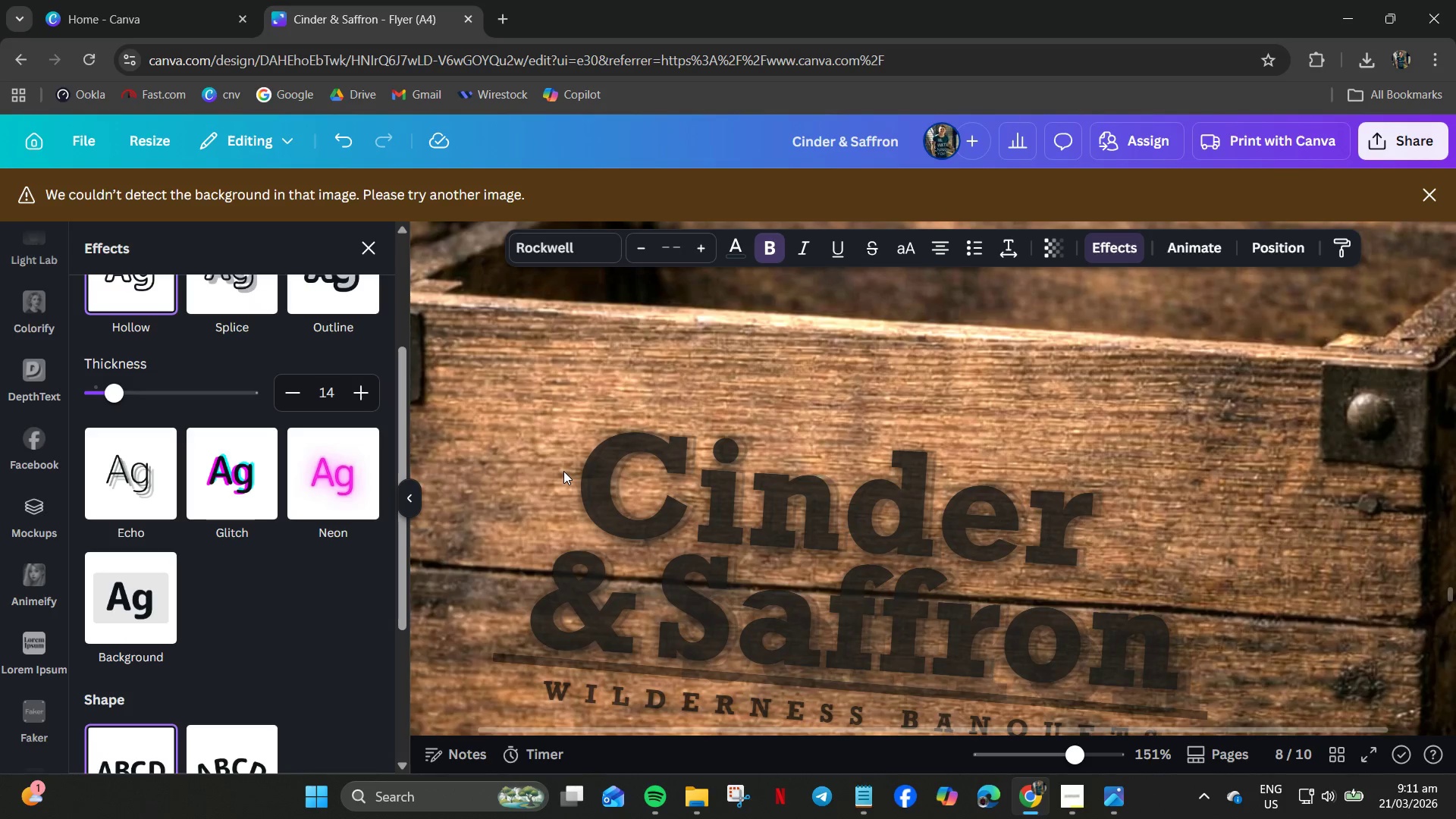 
key(ArrowLeft)
 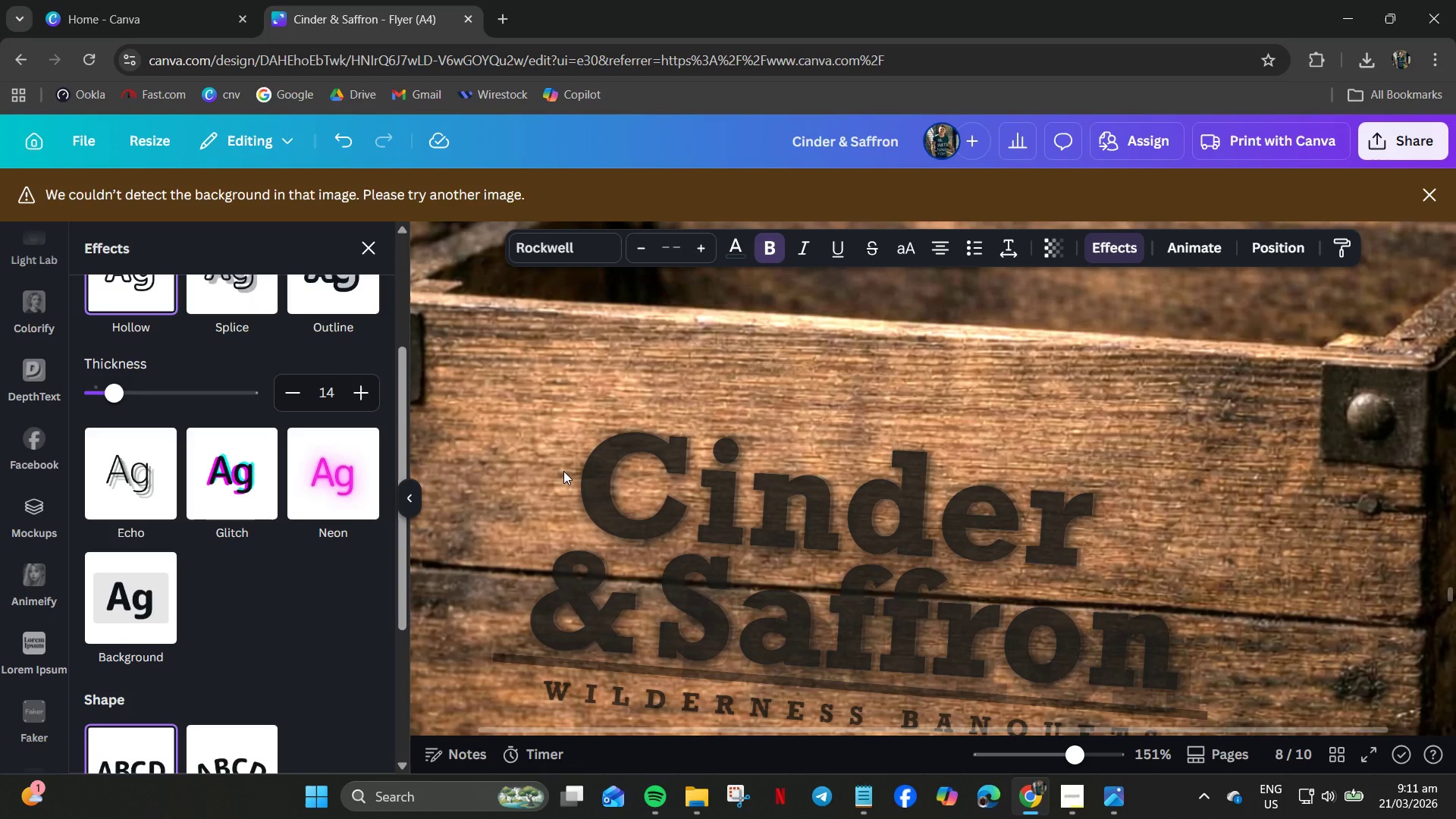 
key(ArrowLeft)
 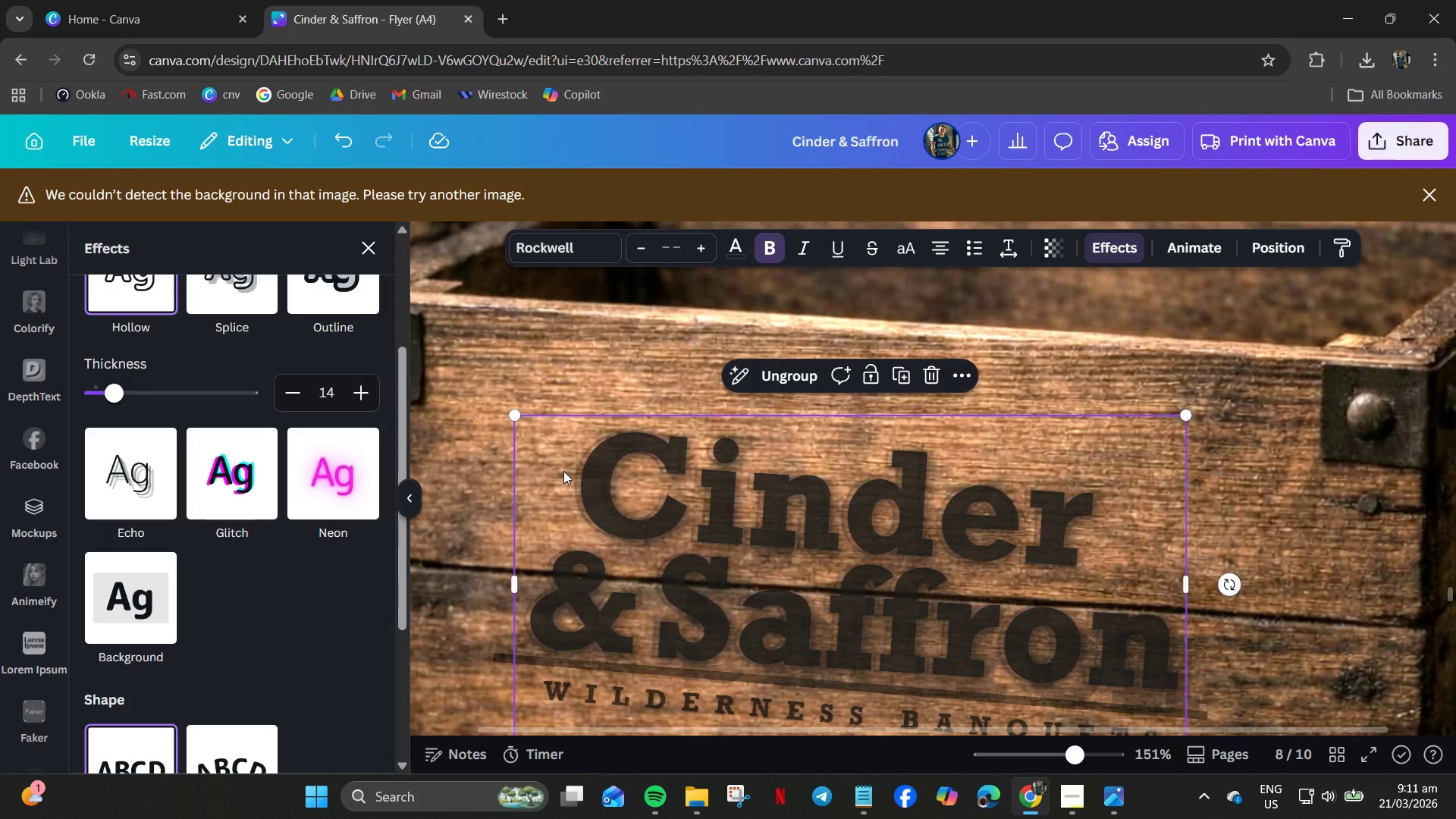 
key(ArrowRight)
 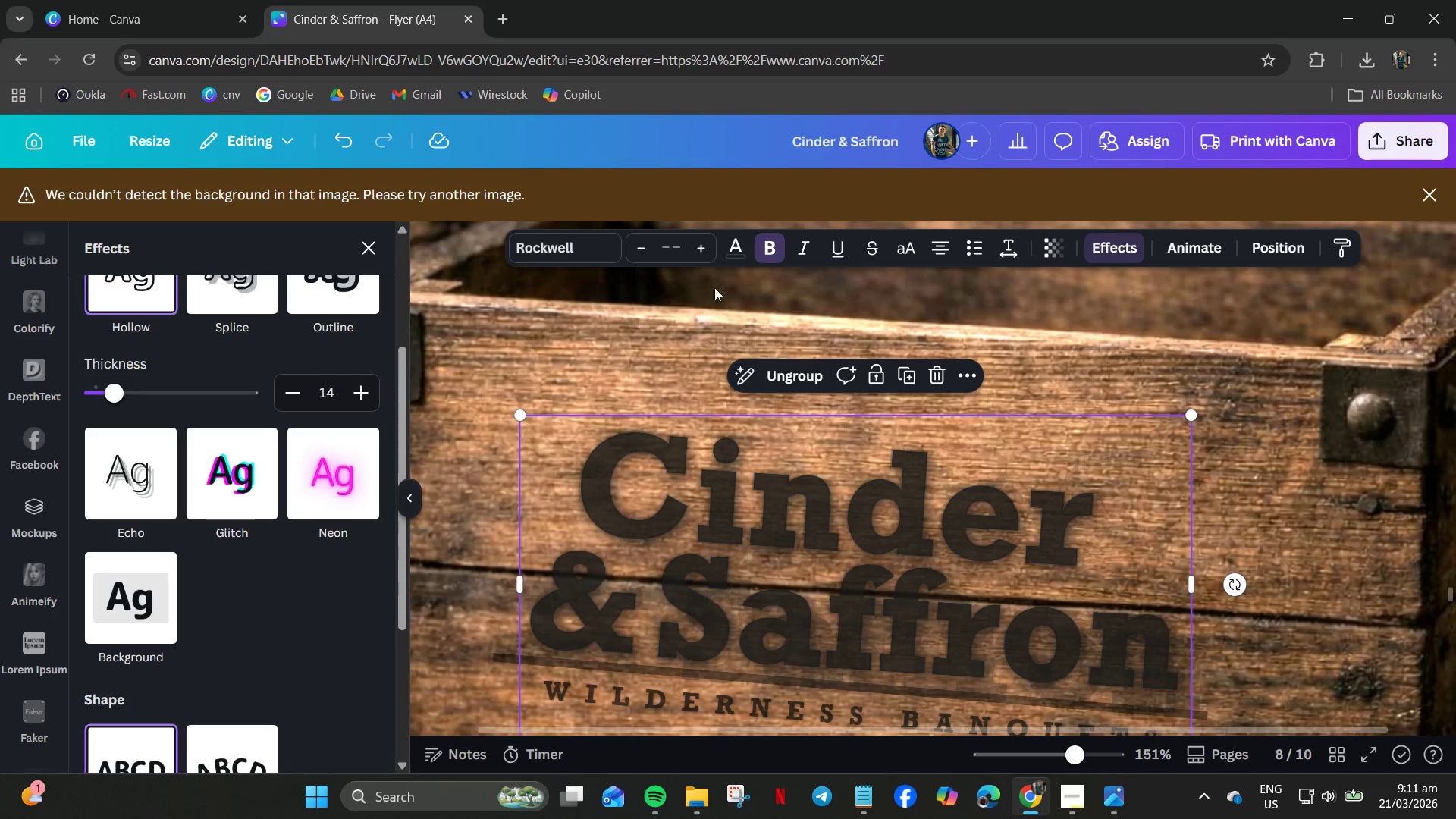 
wait(5.62)
 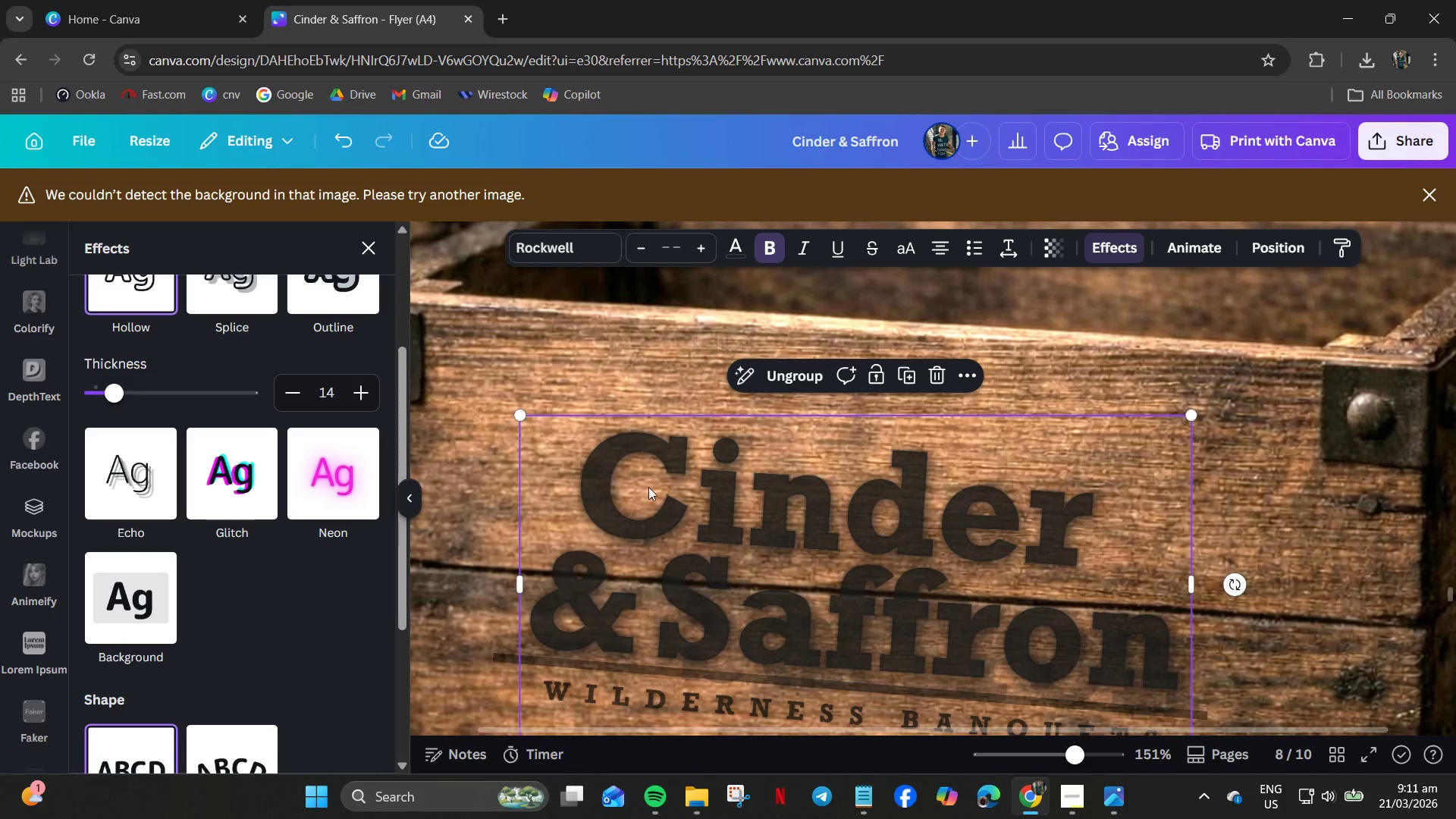 
left_click([728, 248])
 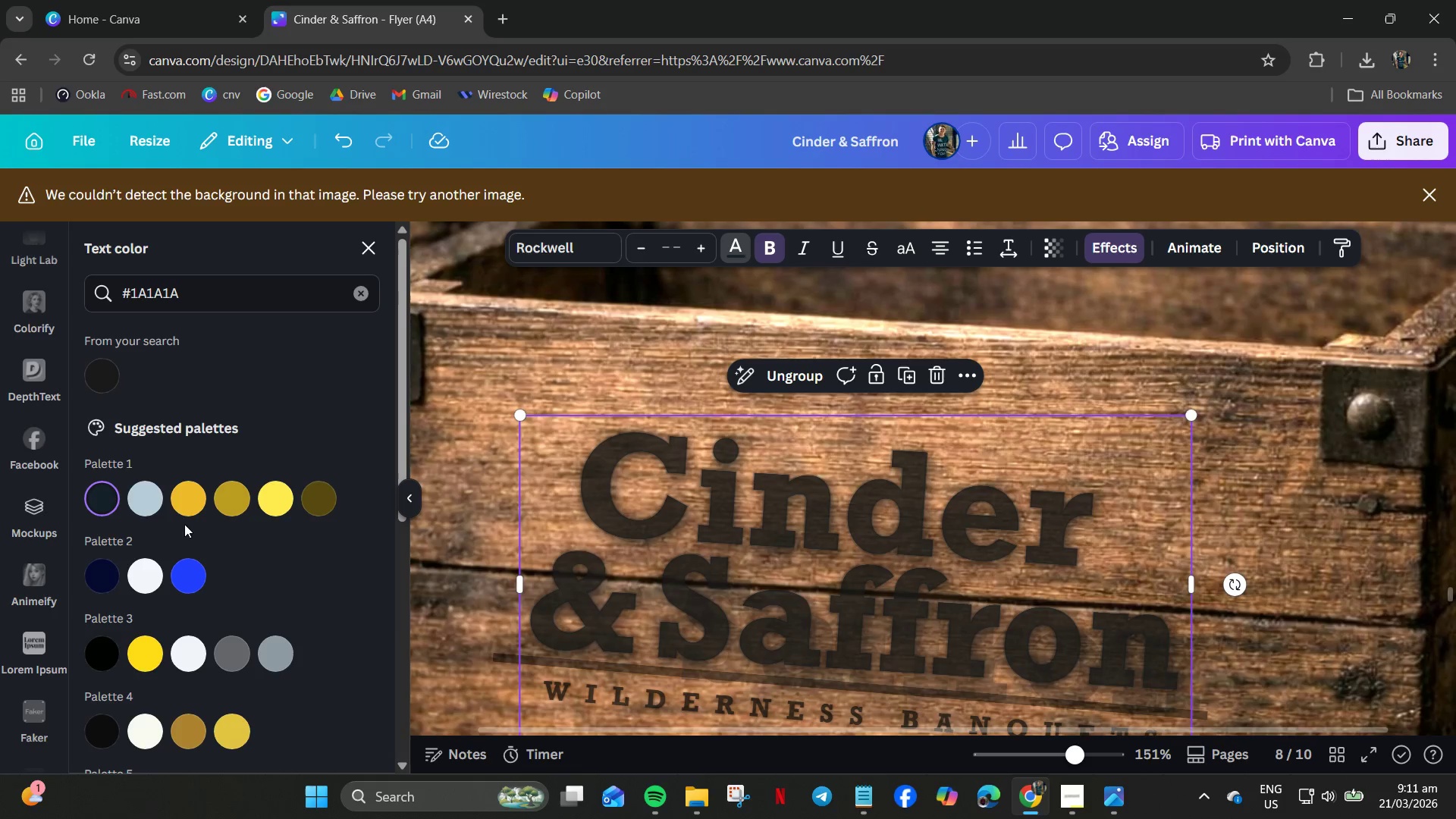 
left_click([146, 577])
 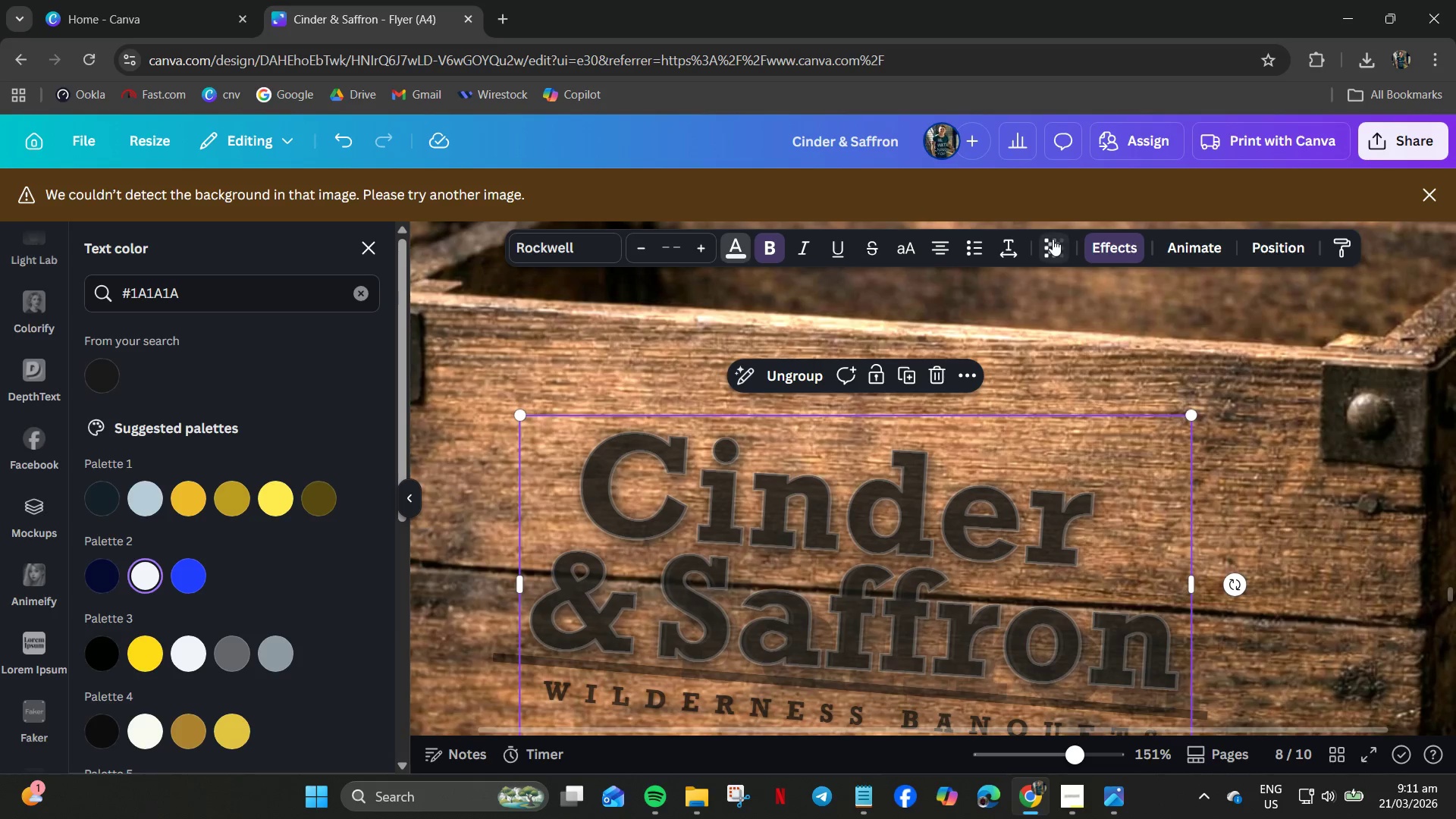 
left_click_drag(start_coordinate=[980, 328], to_coordinate=[969, 340])
 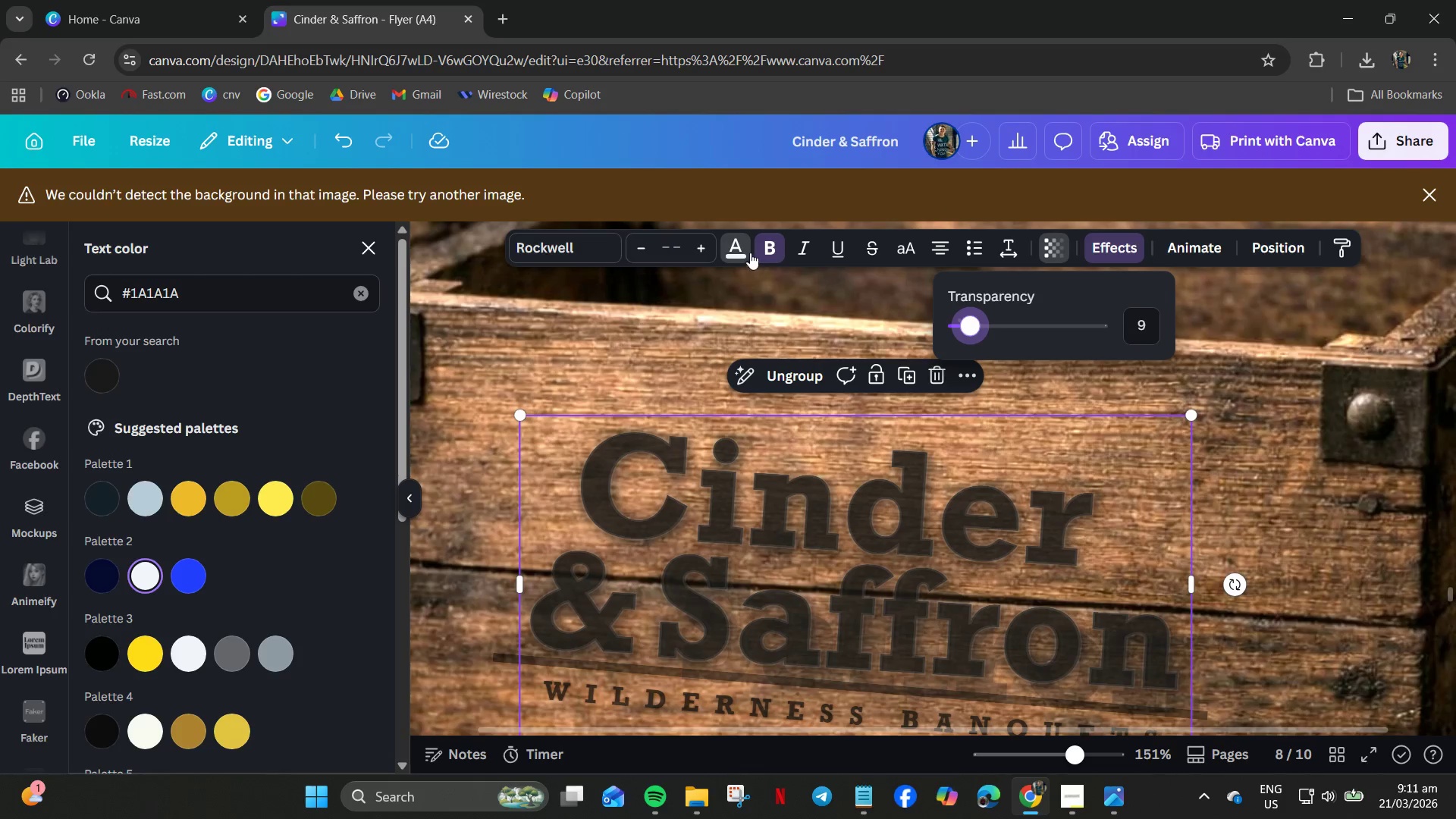 
left_click([739, 246])
 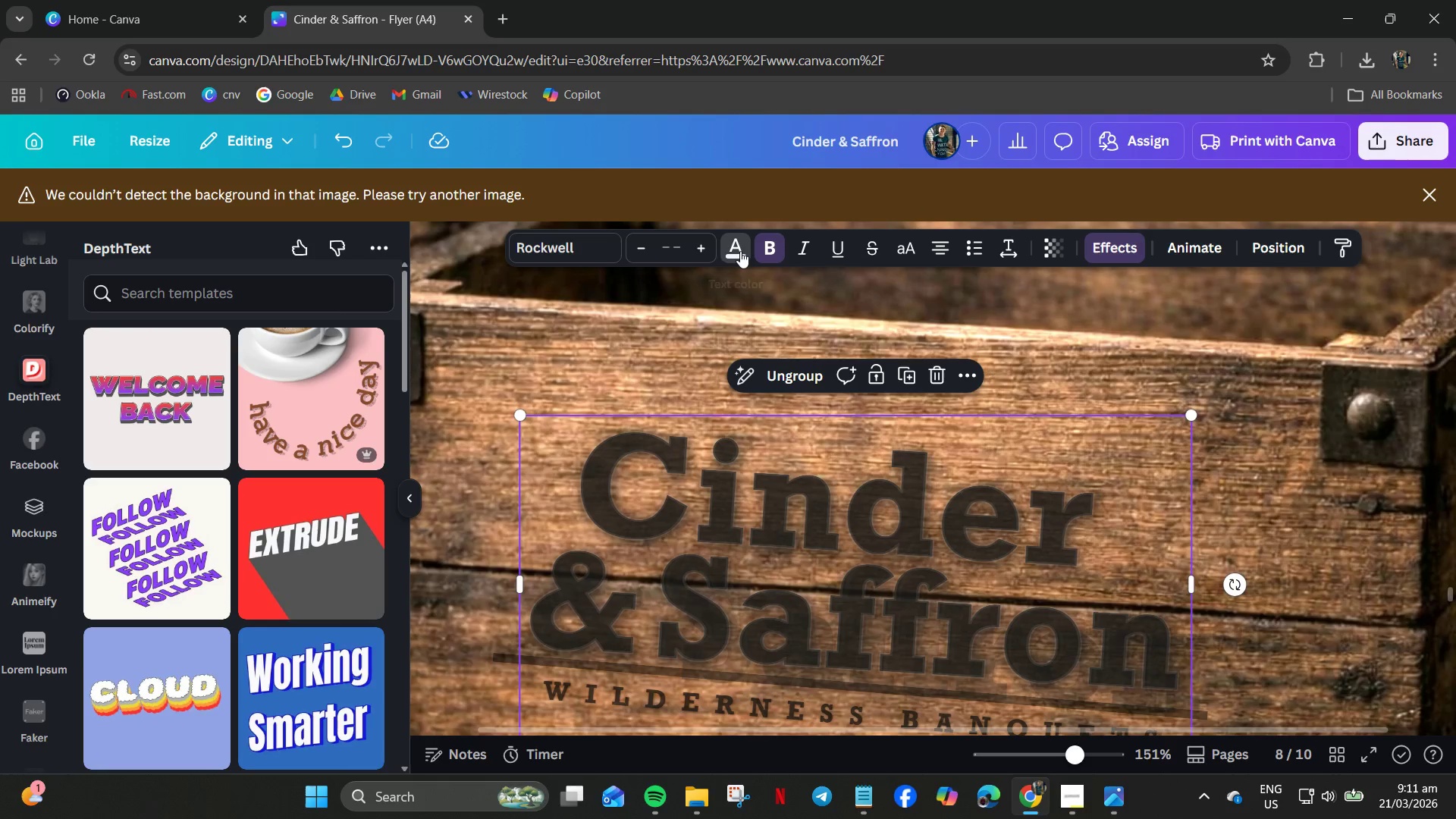 
left_click([740, 251])
 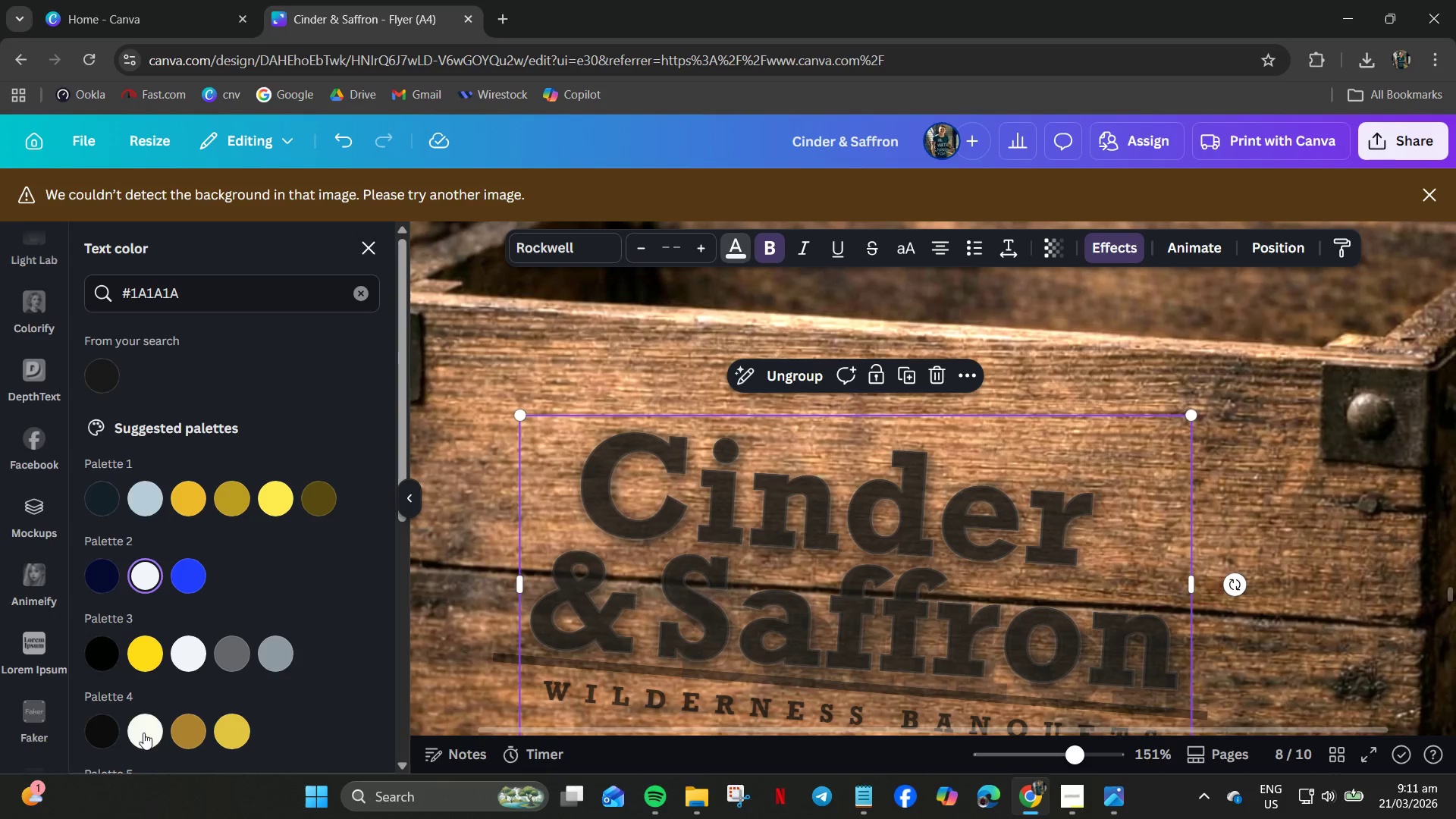 
scroll: coordinate [123, 667], scroll_direction: down, amount: 4.0
 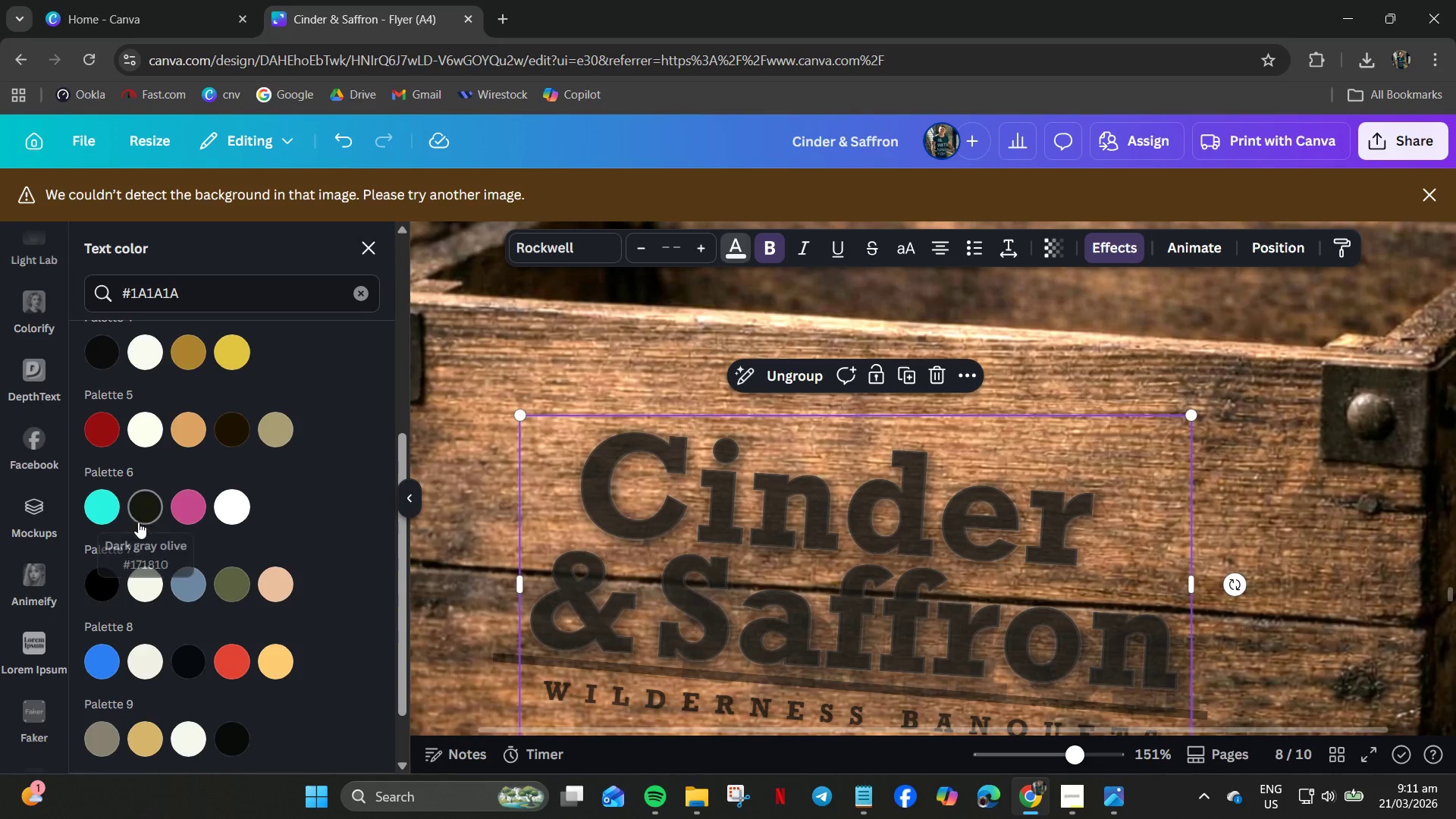 
left_click([108, 582])
 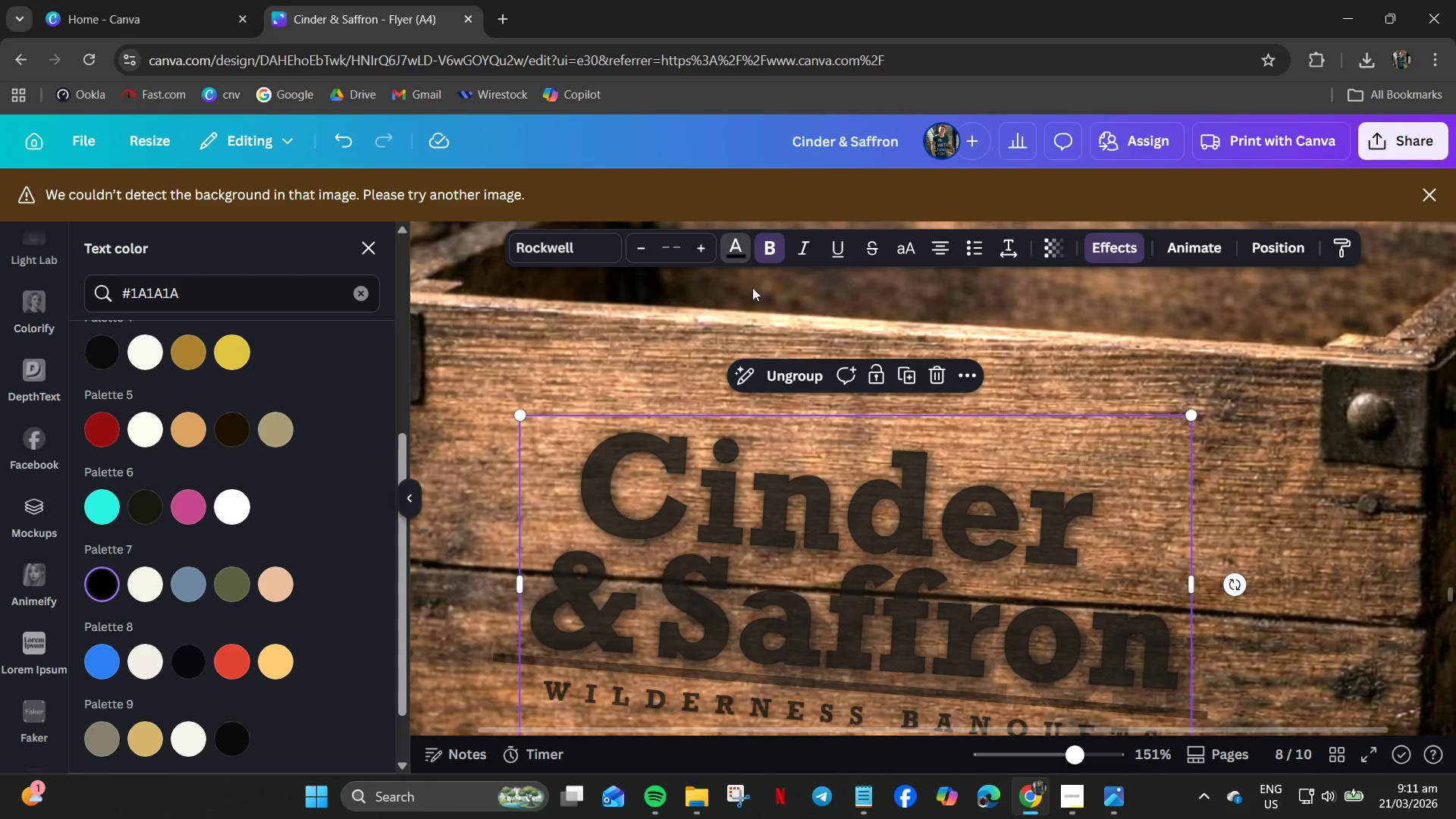 
left_click([1050, 246])
 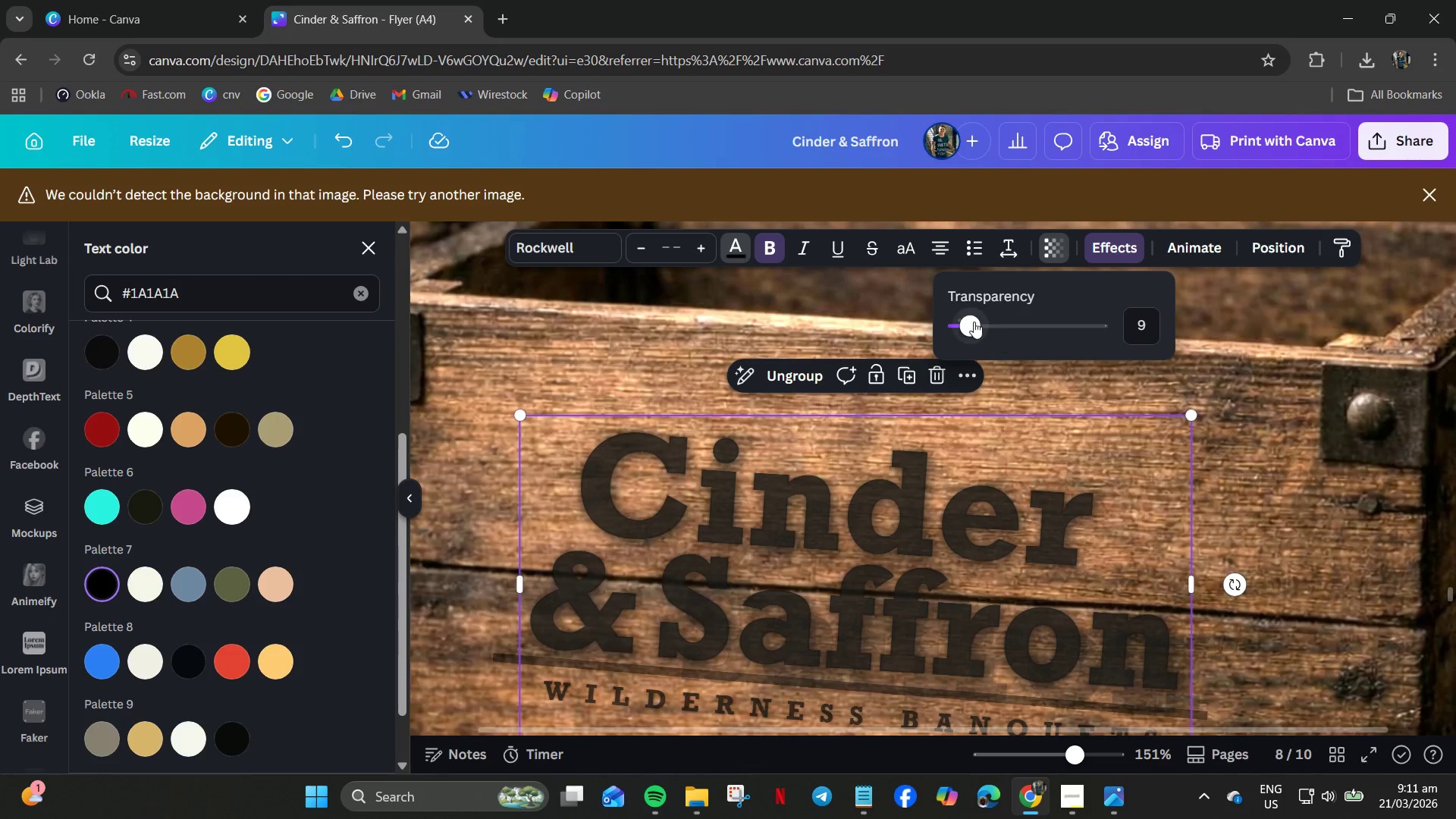 
left_click_drag(start_coordinate=[969, 325], to_coordinate=[970, 344])
 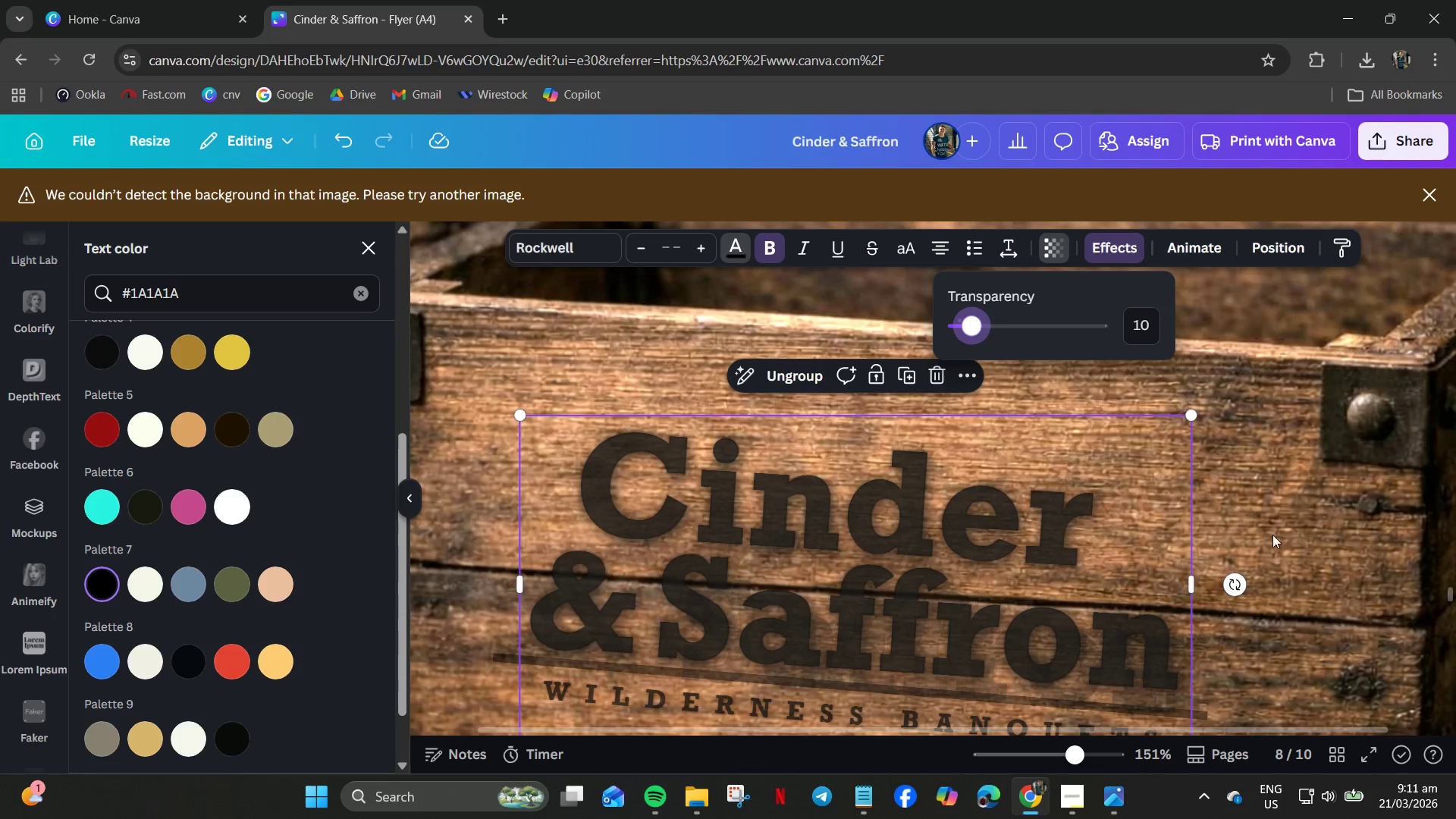 
left_click([1274, 535])
 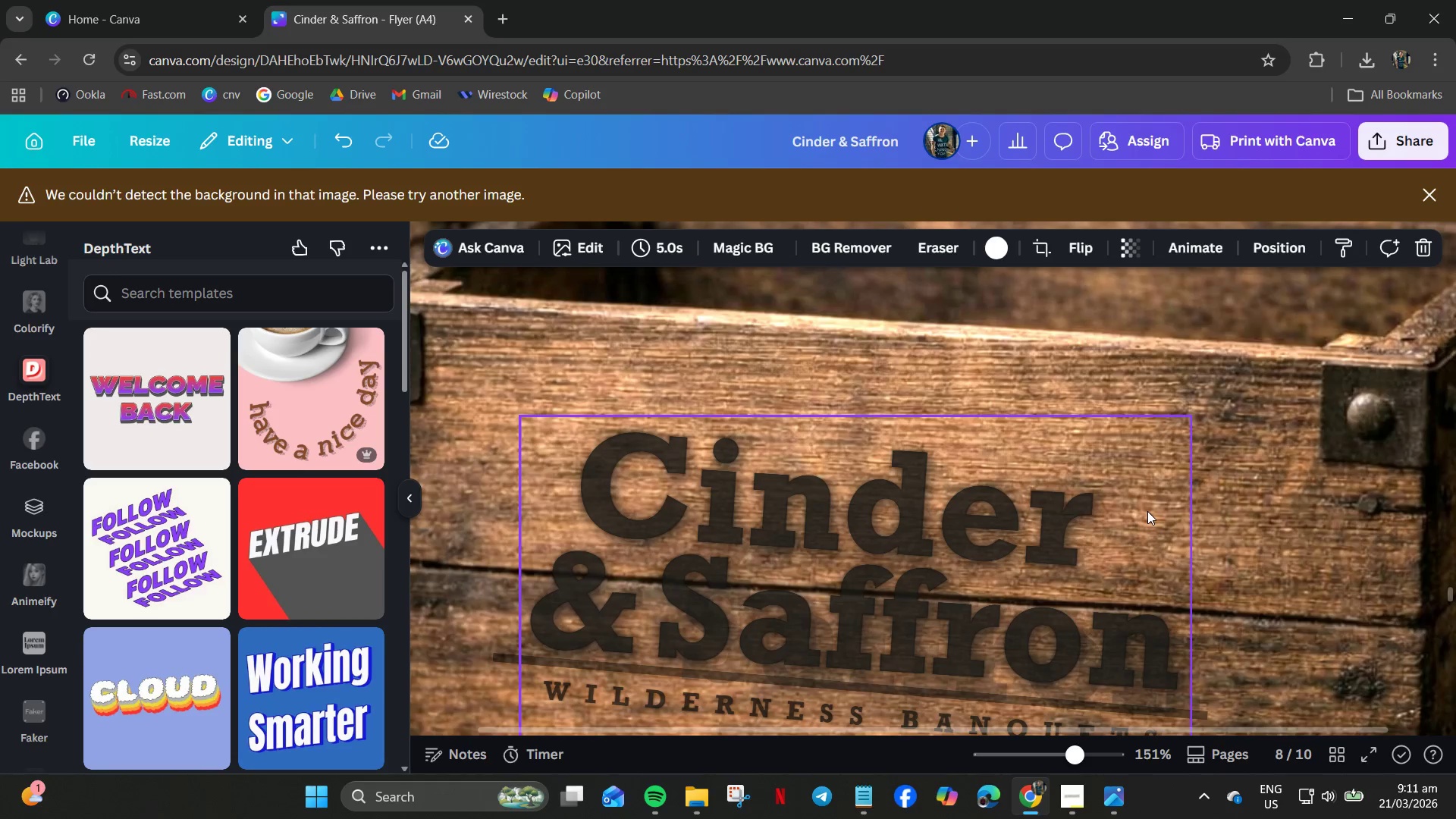 
hold_key(key=ControlLeft, duration=0.64)
scroll: coordinate [1175, 587], scroll_direction: down, amount: 4.0
 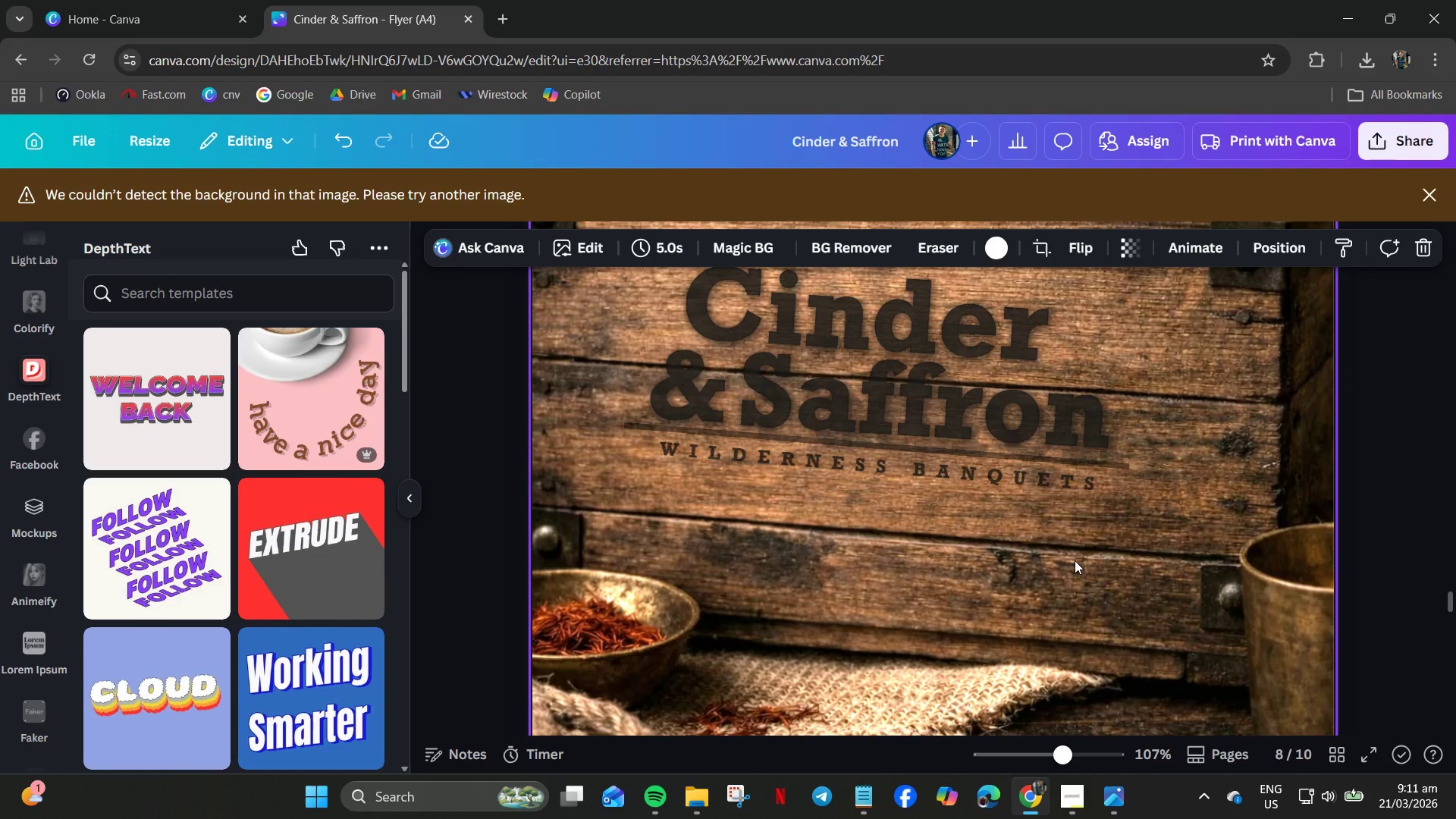 
scroll: coordinate [1074, 560], scroll_direction: up, amount: 1.0
 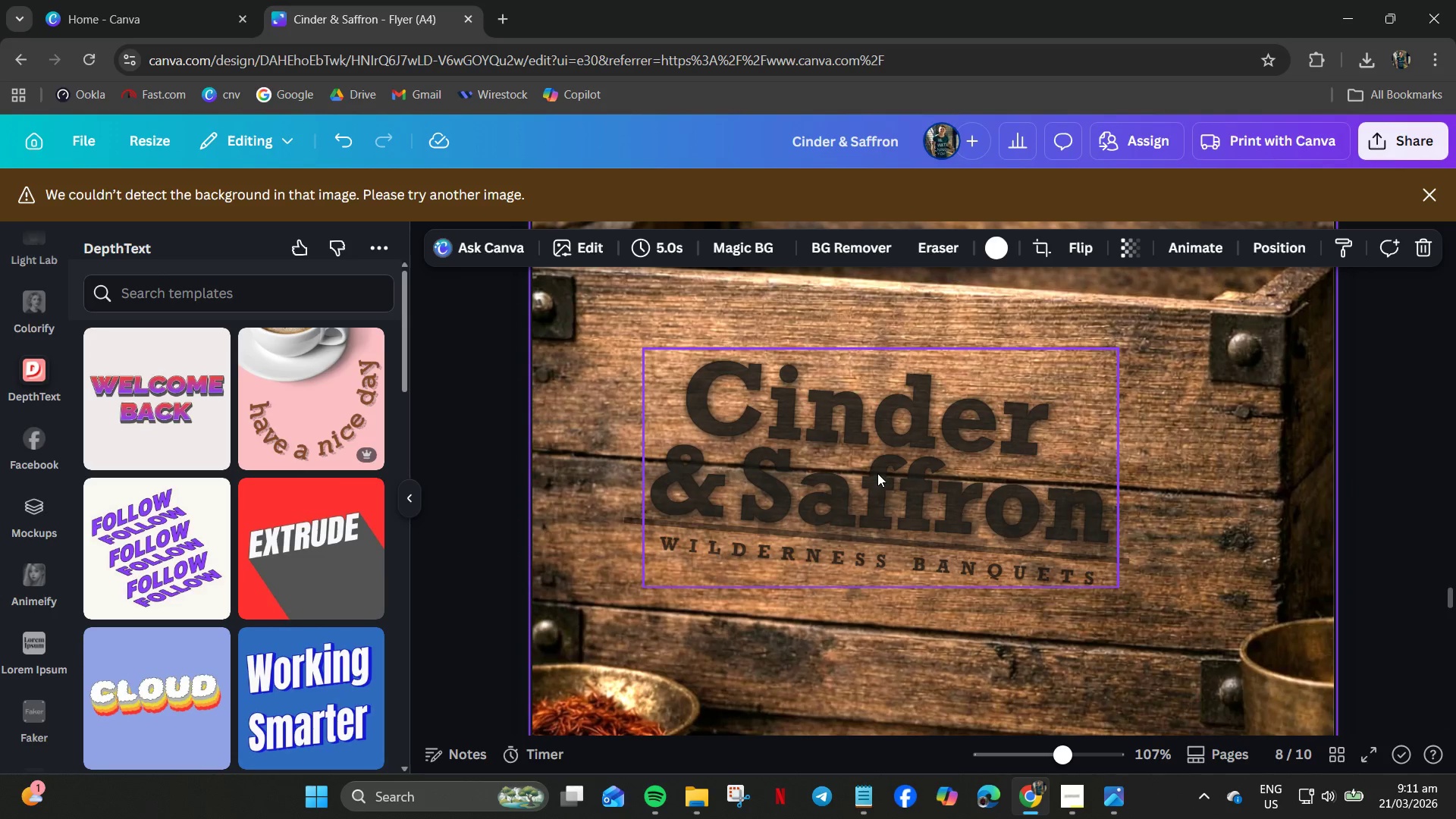 
left_click([877, 473])
 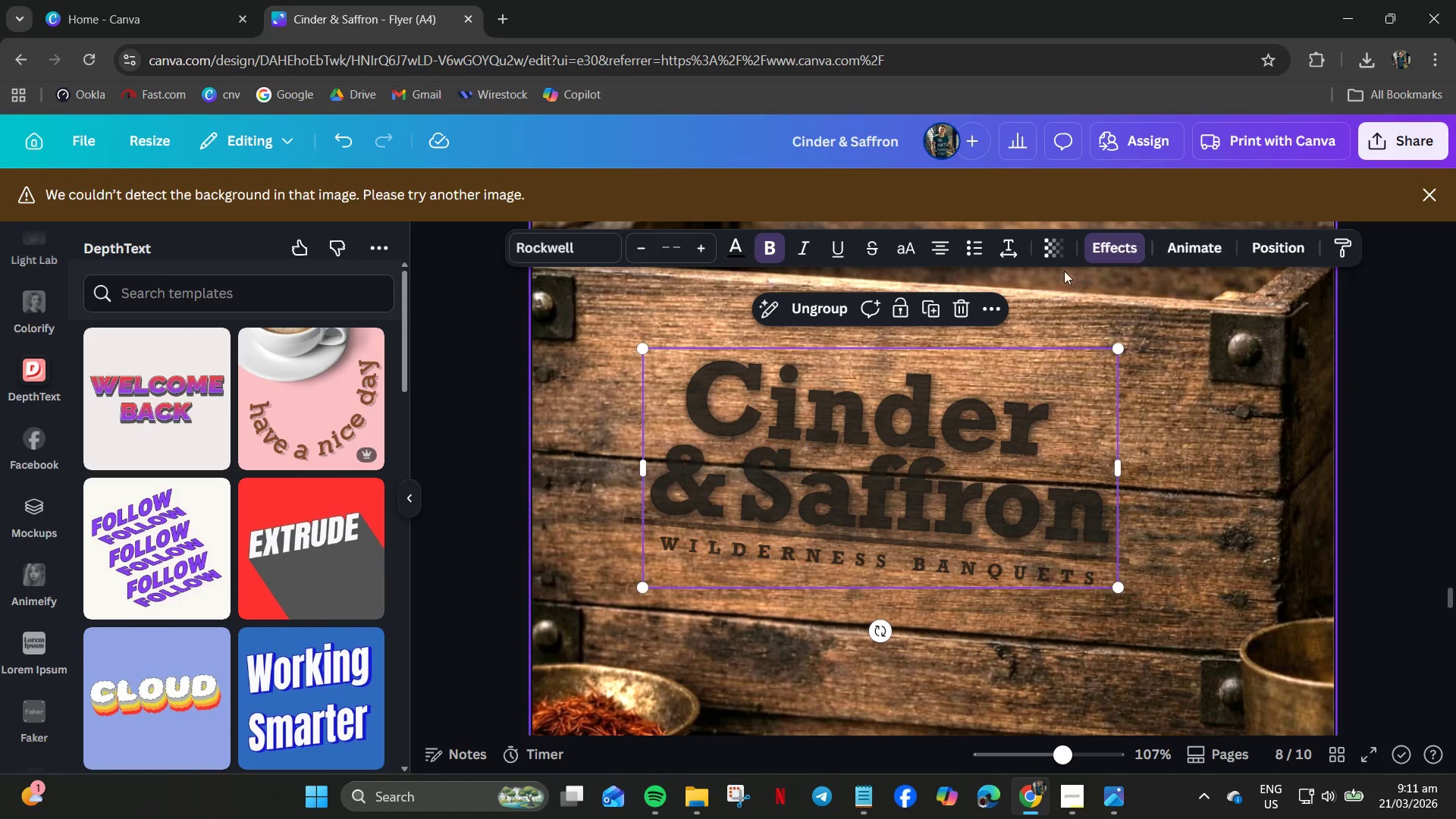 
left_click([1045, 252])
 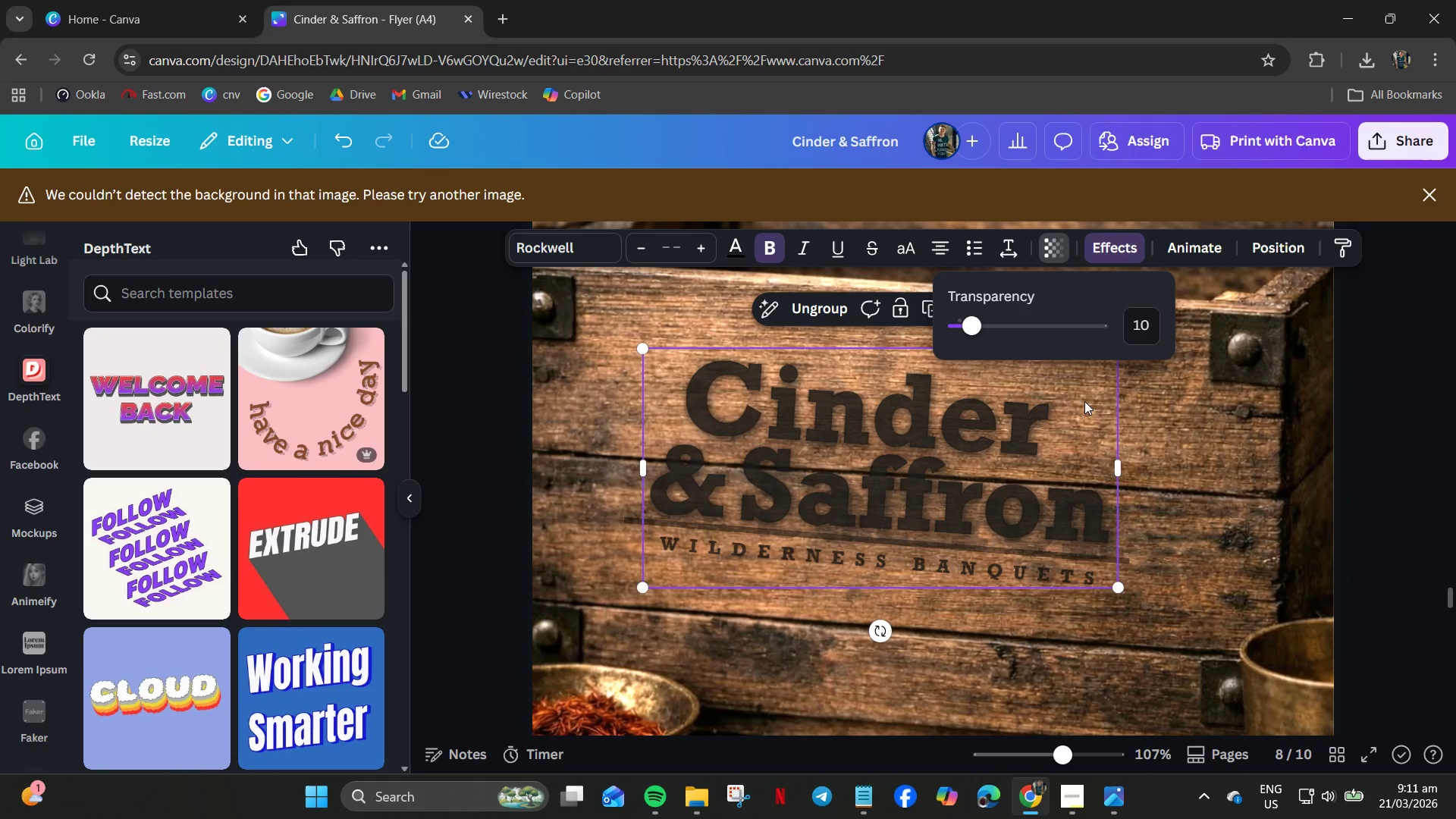 
left_click([1179, 469])
 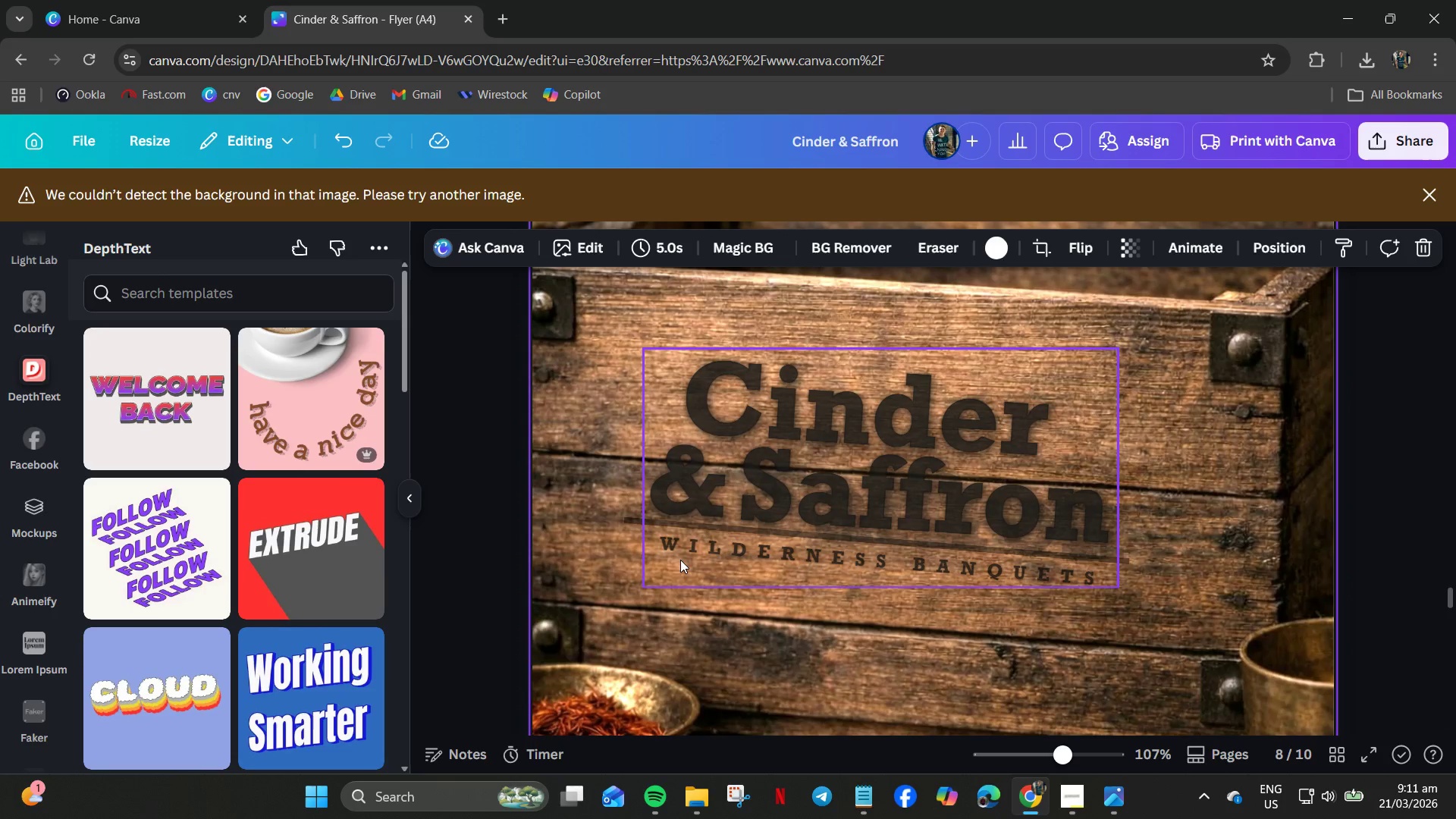 
left_click([676, 553])
 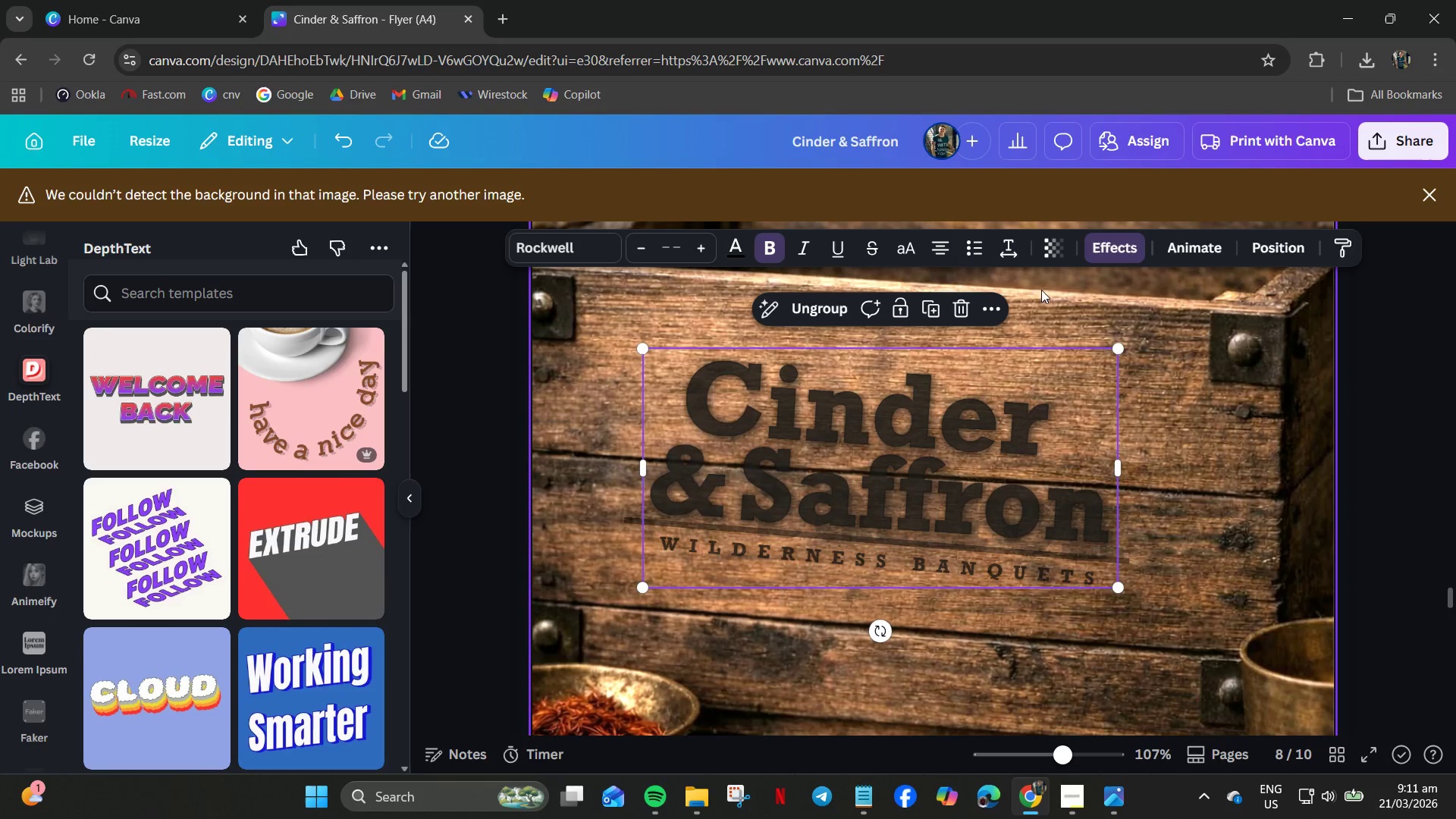 
left_click([1060, 248])
 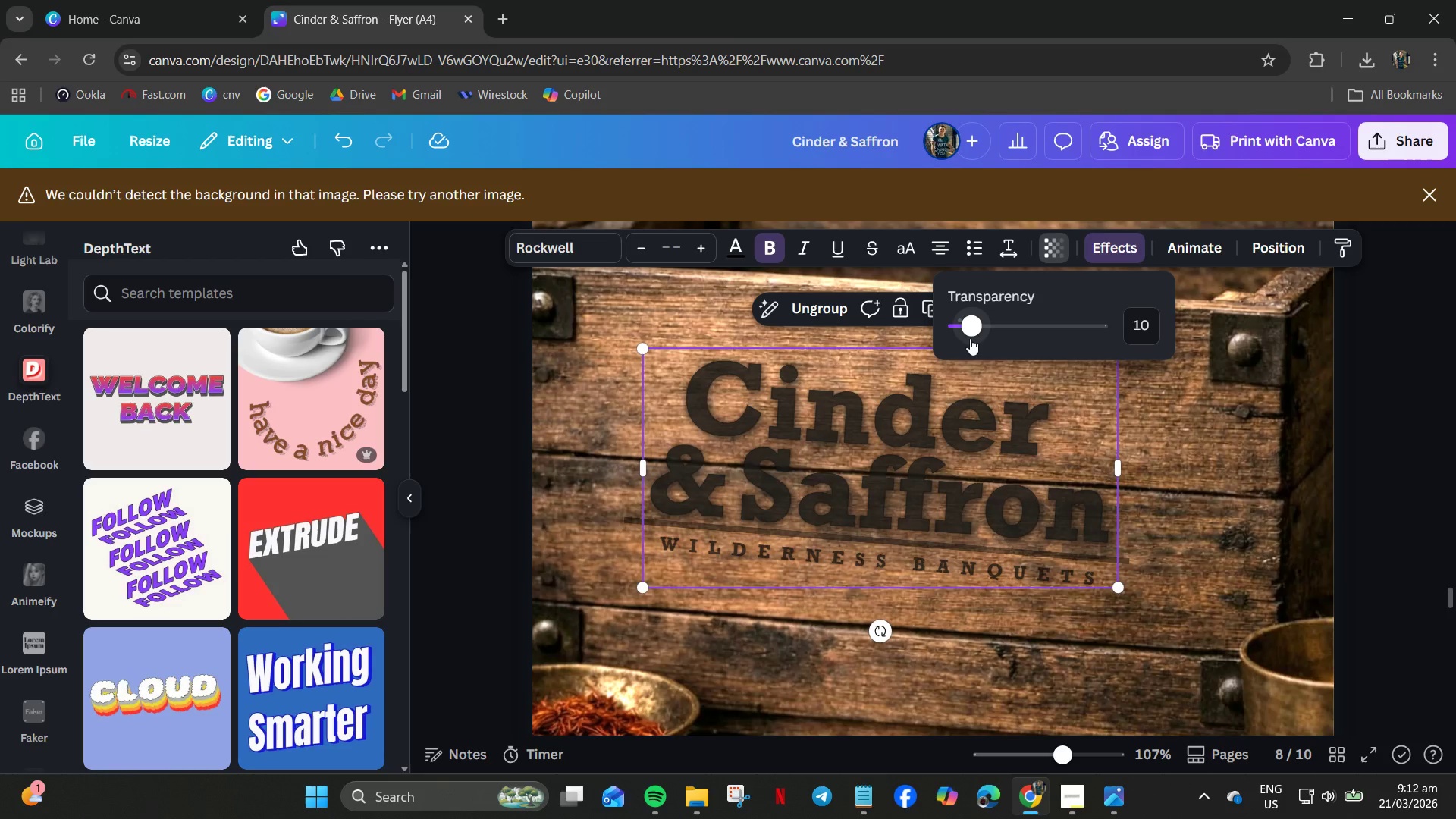 
left_click_drag(start_coordinate=[973, 325], to_coordinate=[953, 335])
 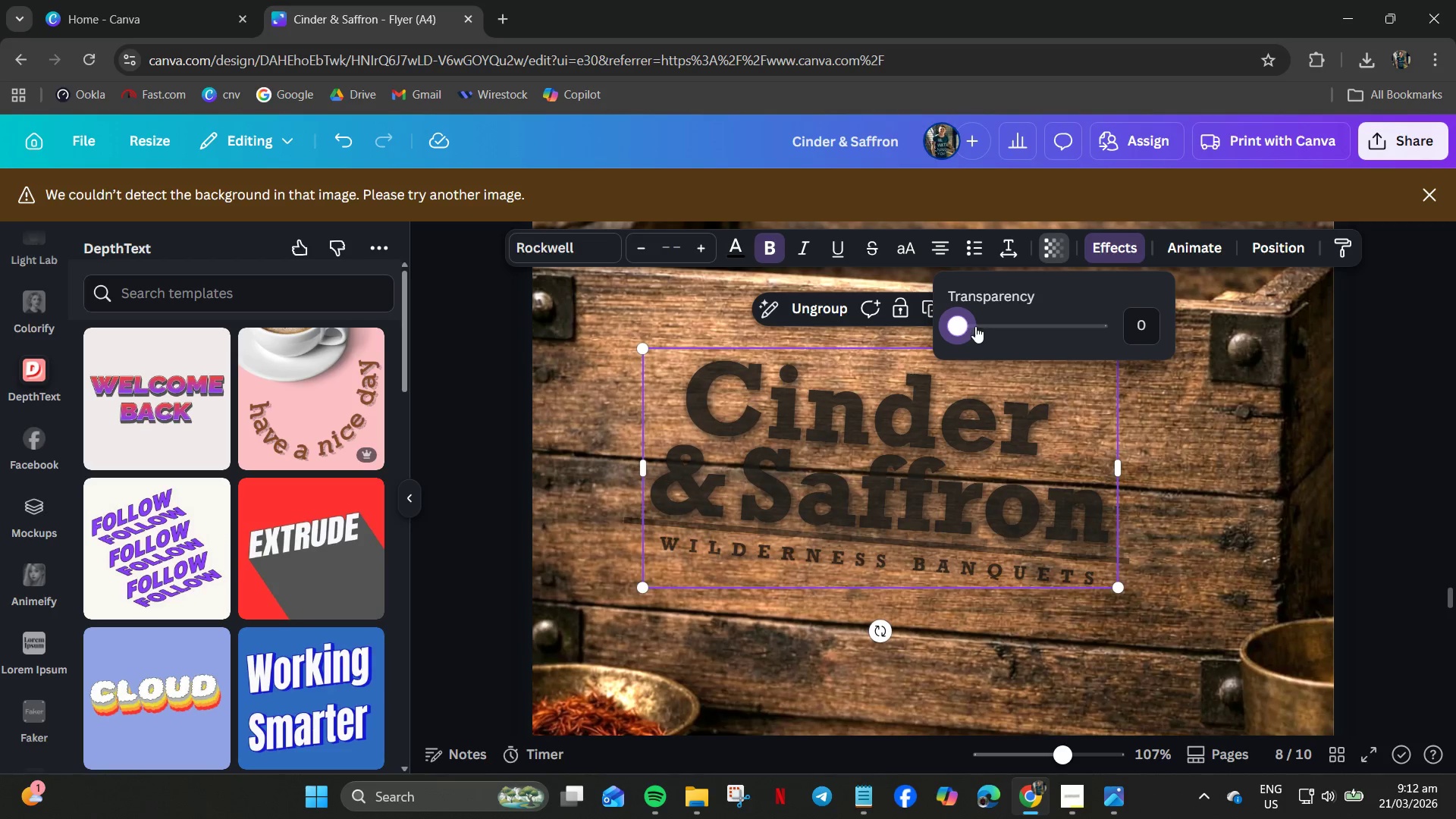 
left_click_drag(start_coordinate=[962, 326], to_coordinate=[971, 326])
 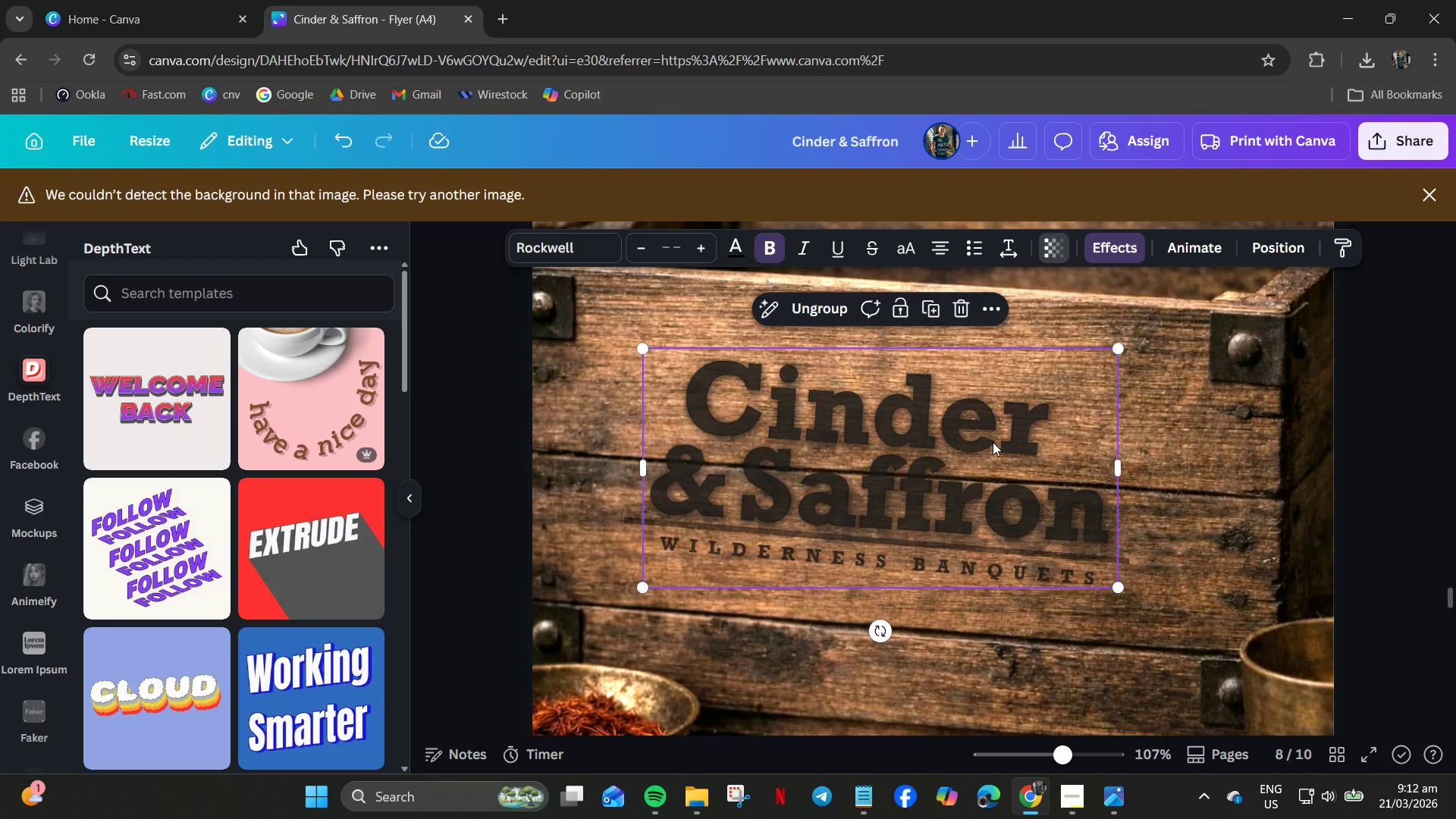 
right_click([993, 442])
 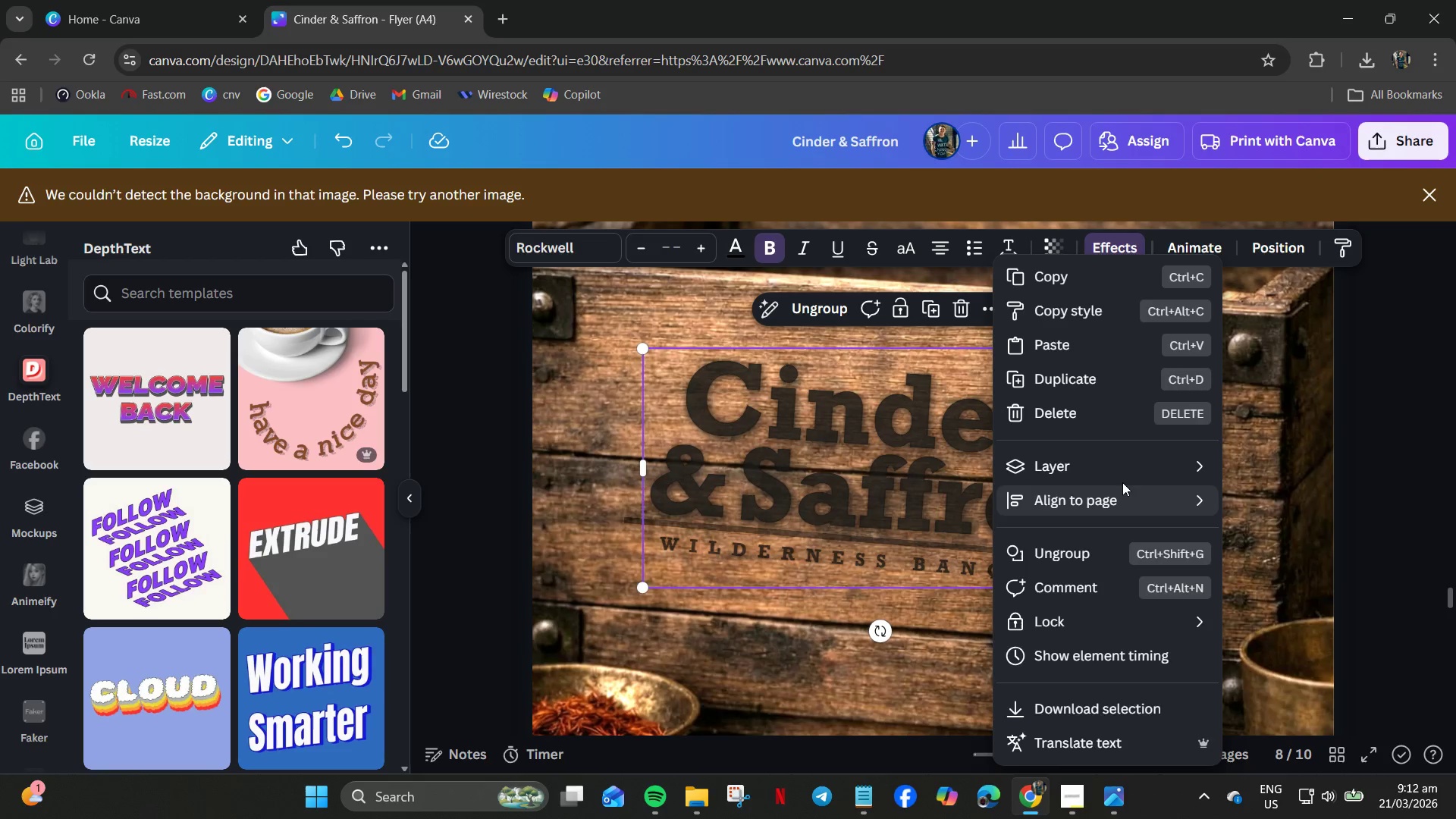 
left_click([1127, 474])
 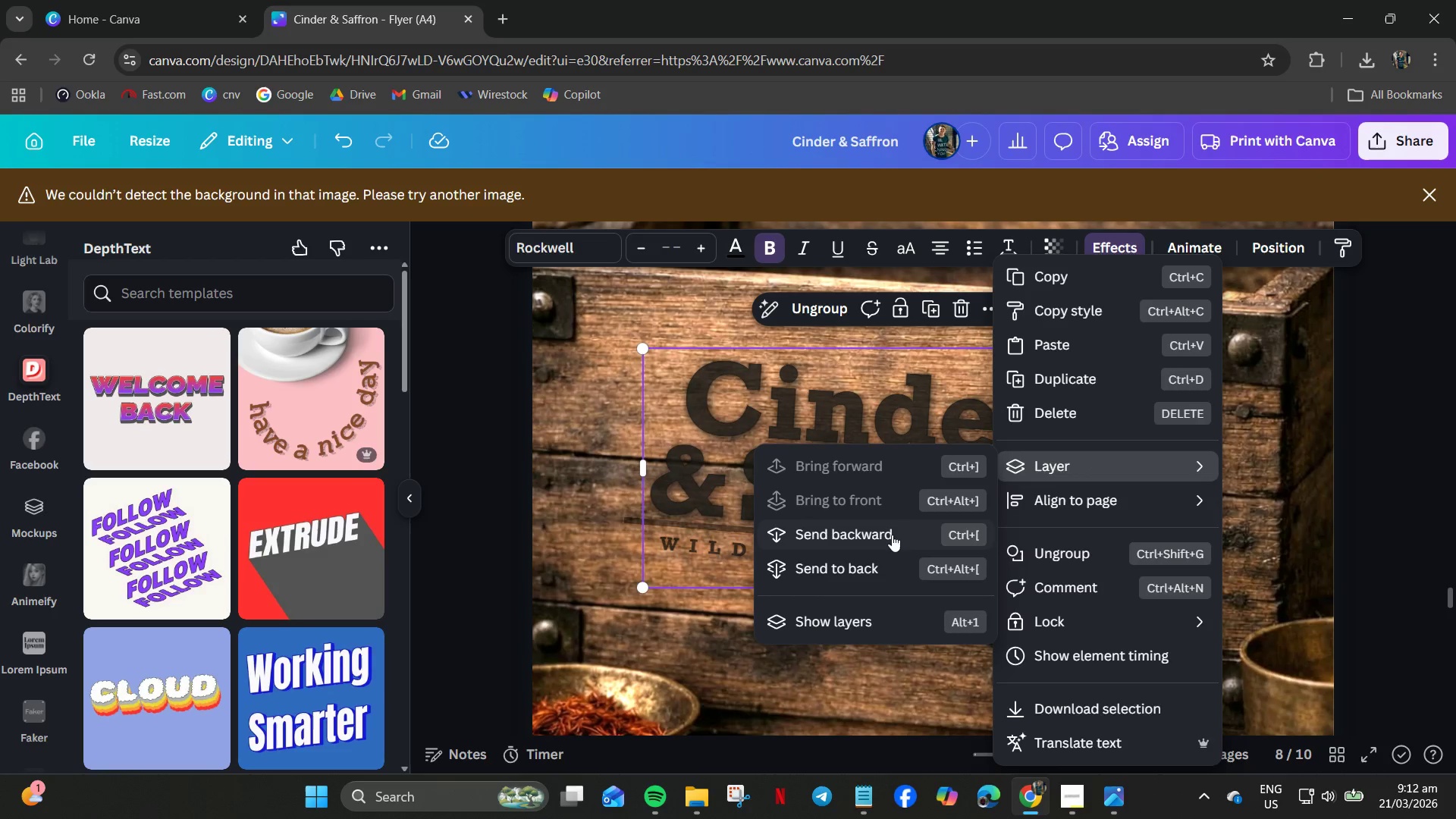 
left_click([876, 540])
 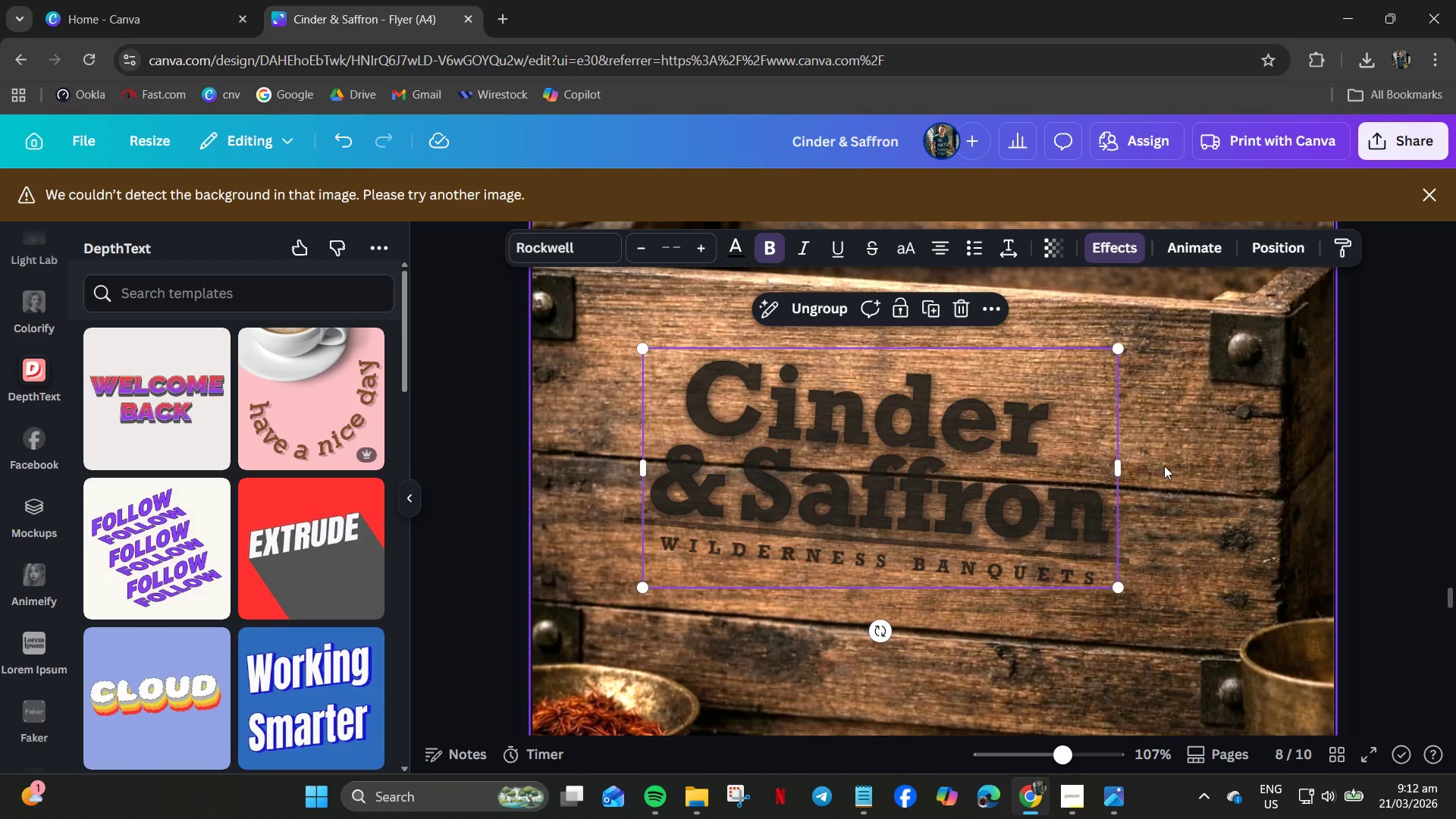 
left_click([1164, 465])
 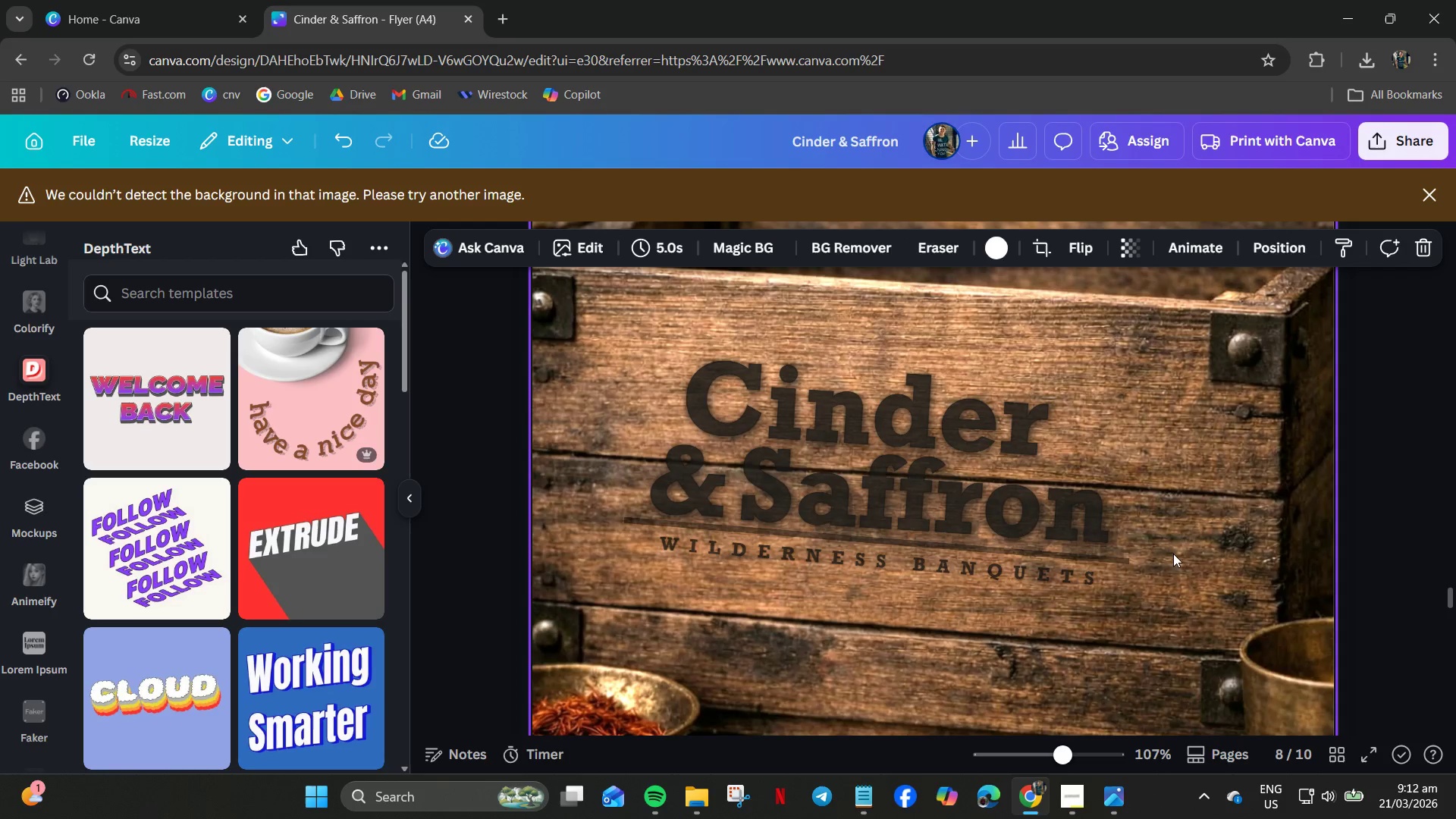 
left_click_drag(start_coordinate=[1166, 561], to_coordinate=[715, 416])
 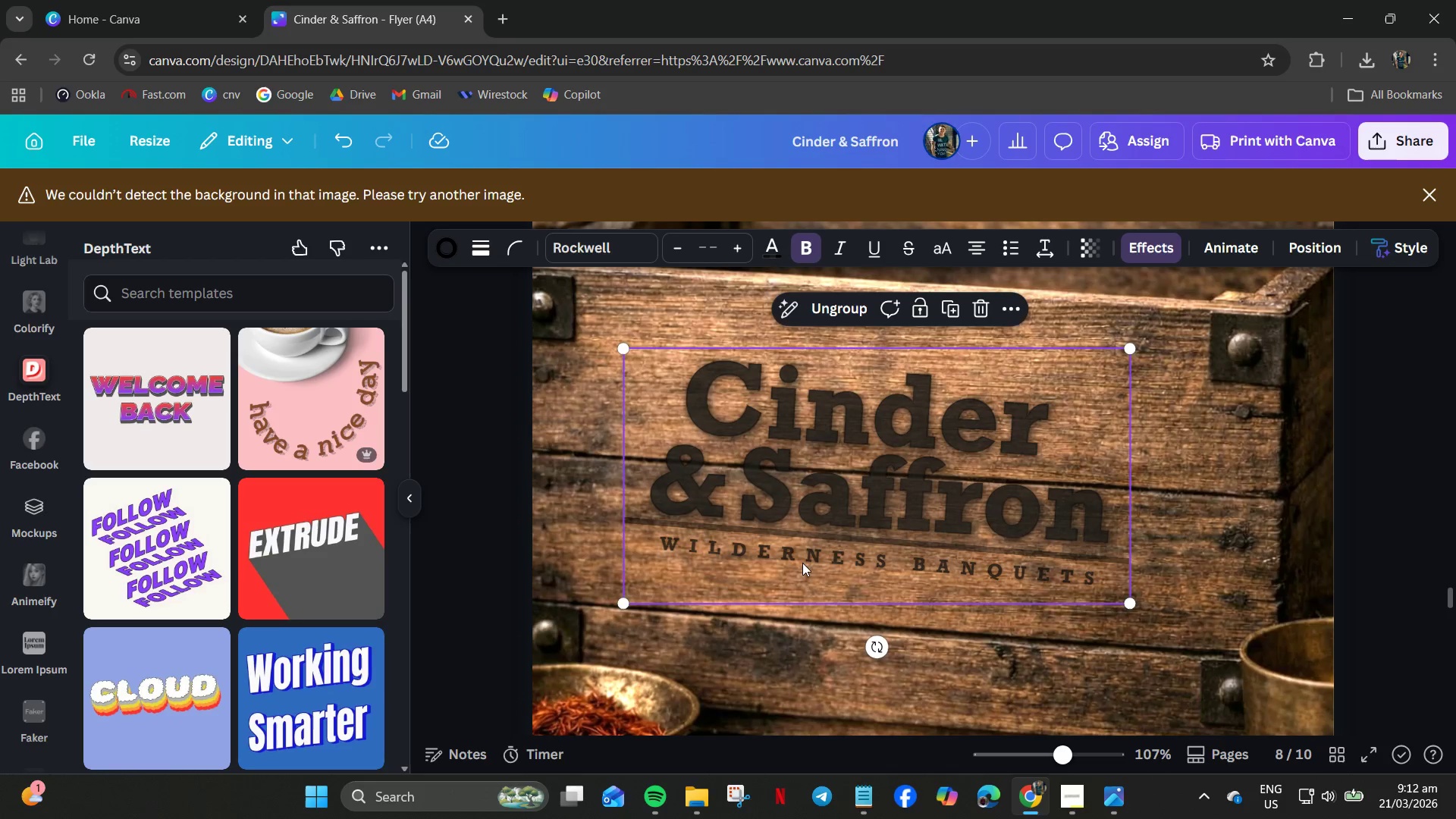 
left_click([828, 520])
 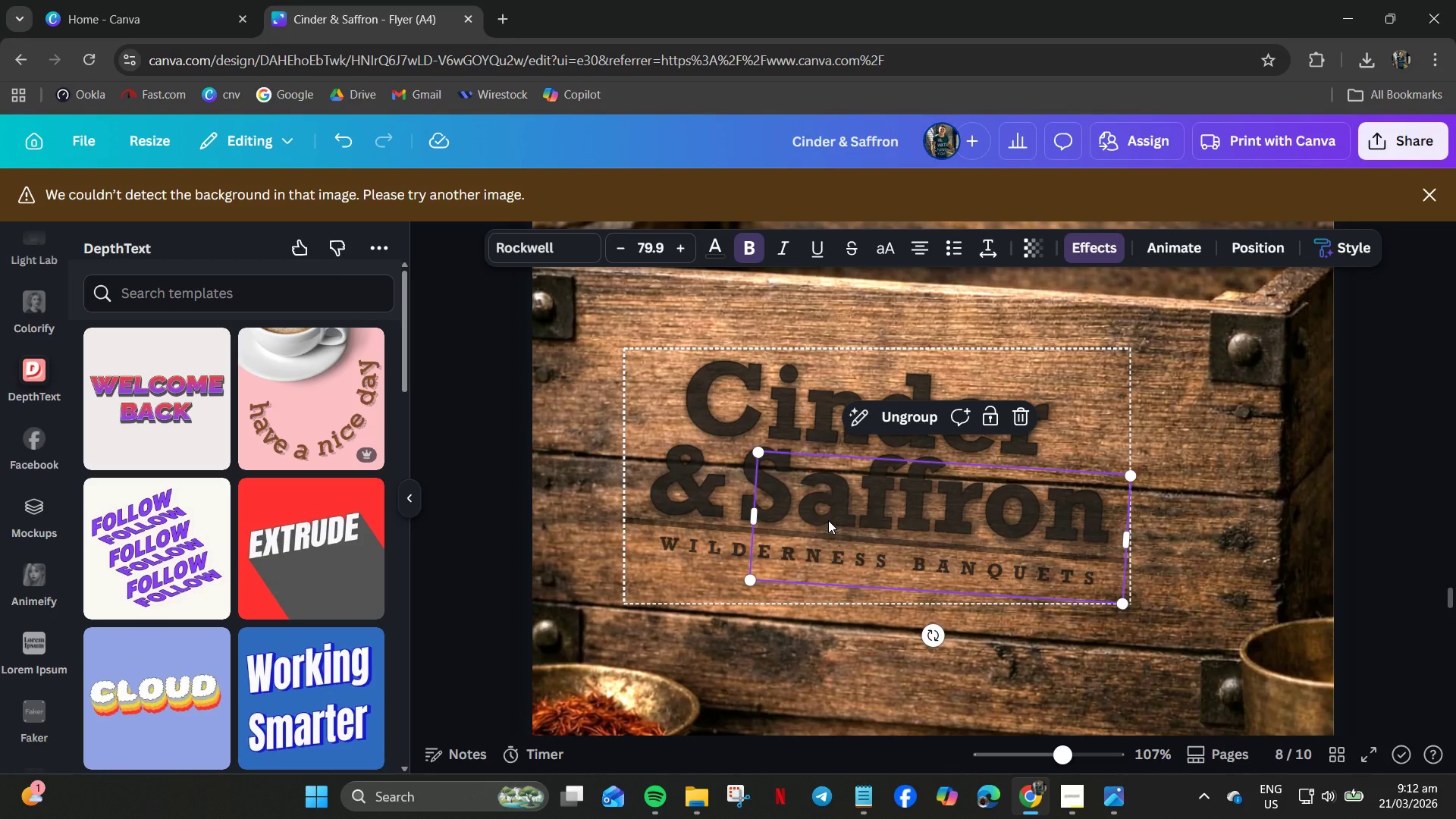 
left_click_drag(start_coordinate=[828, 520], to_coordinate=[835, 560])
 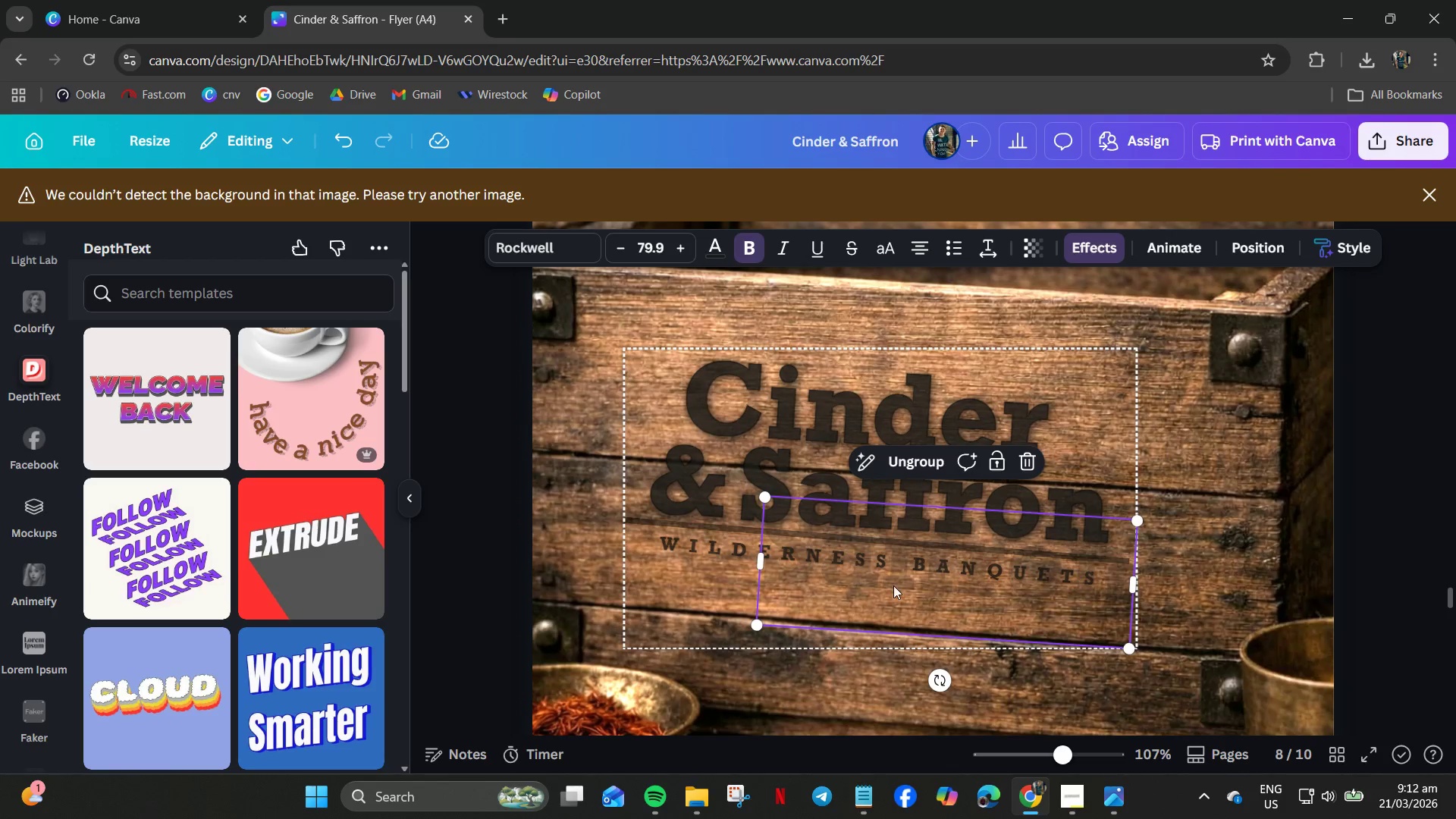 
key(Control+Z)
 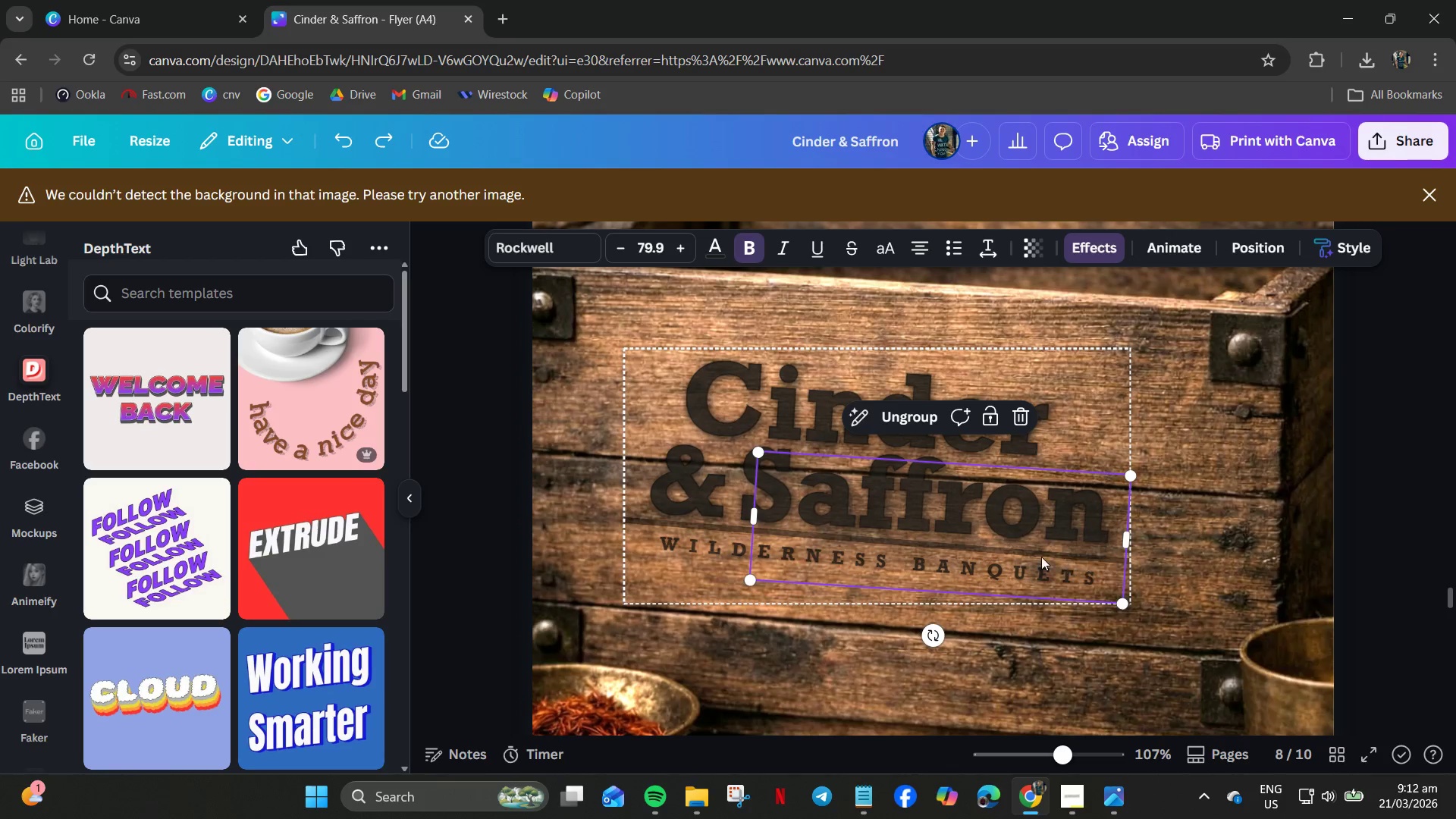 
left_click_drag(start_coordinate=[1004, 538], to_coordinate=[1022, 610])
 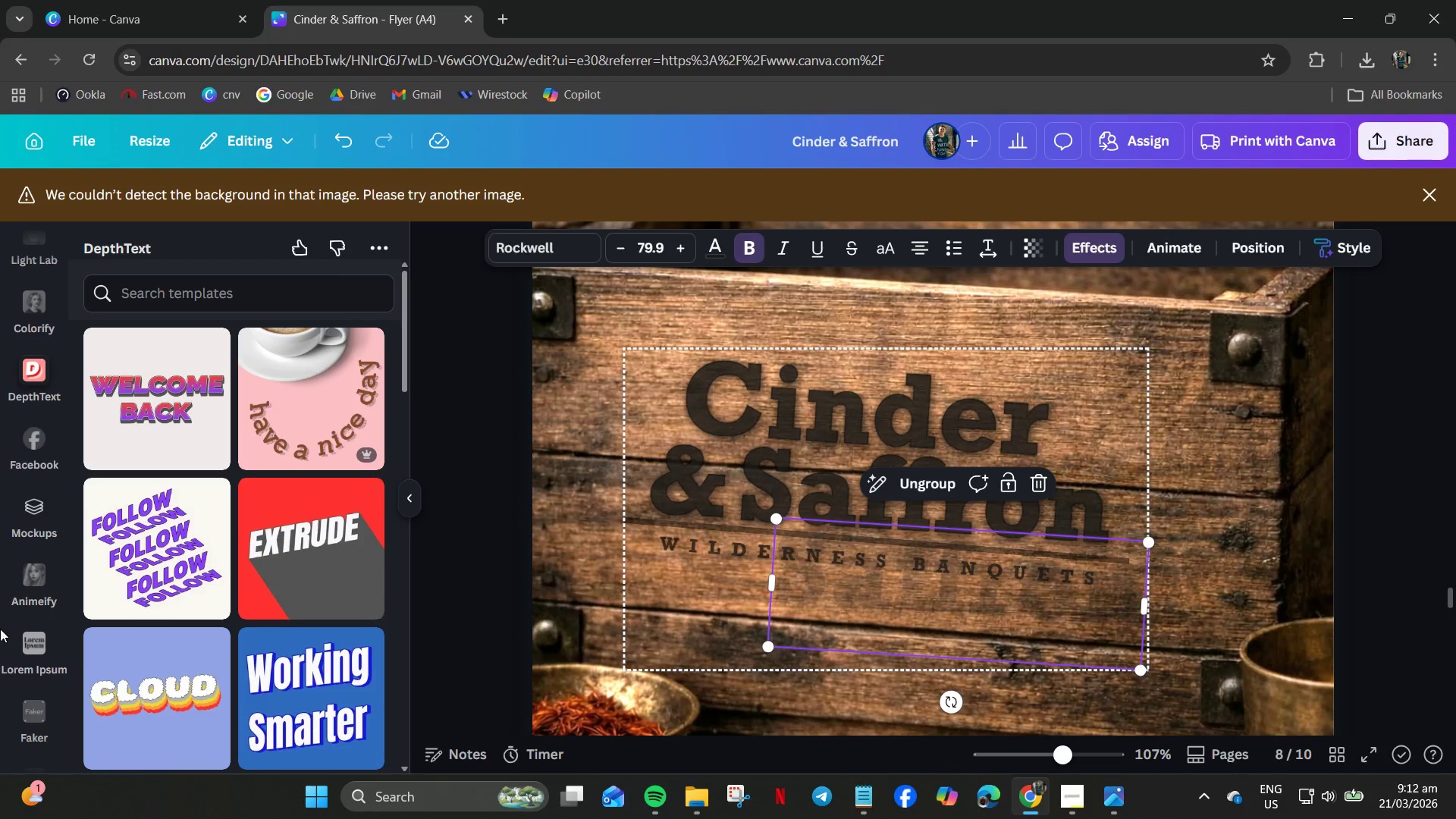 
key(Control+Z)
 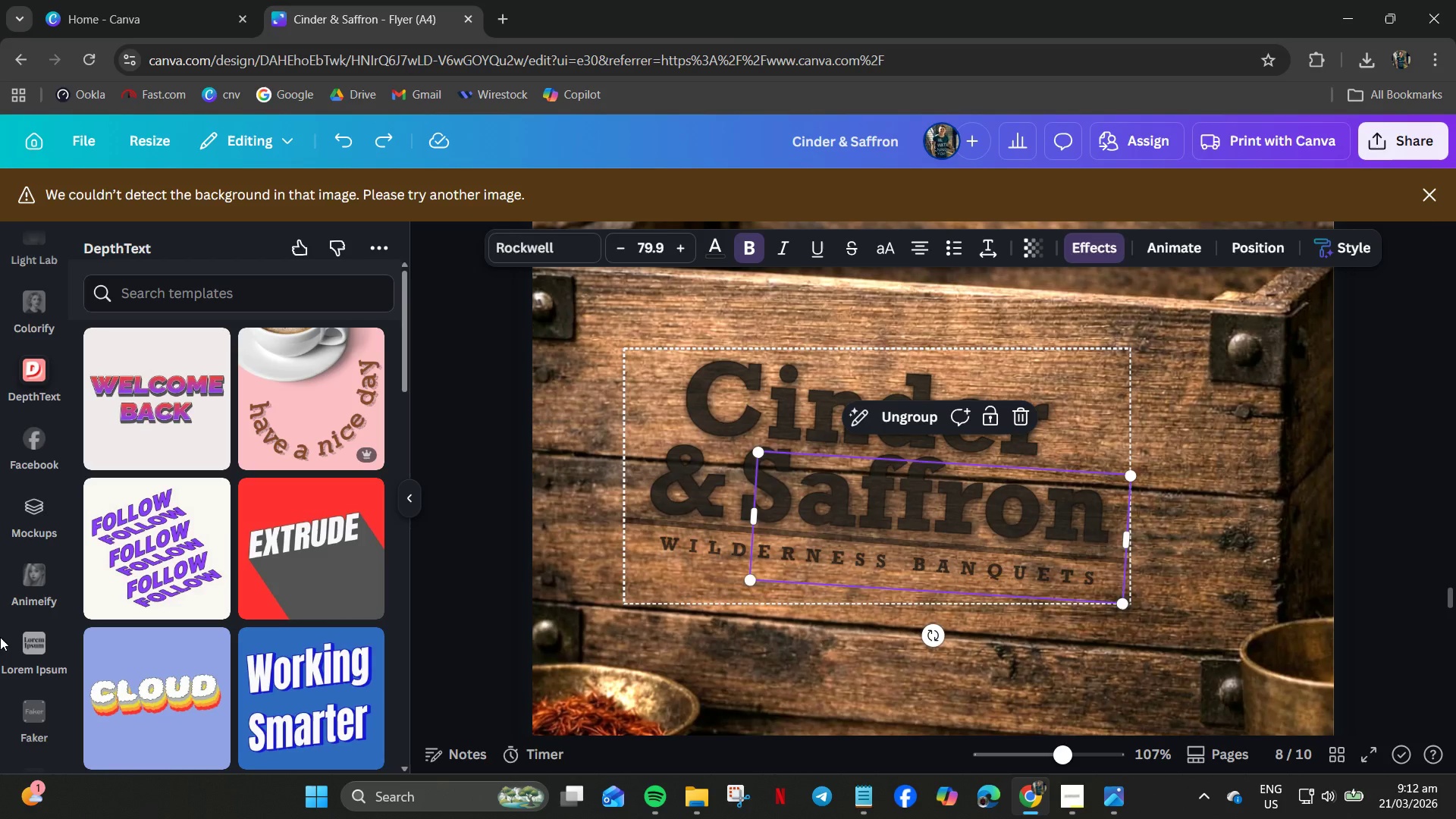 
key(Control+Z)
 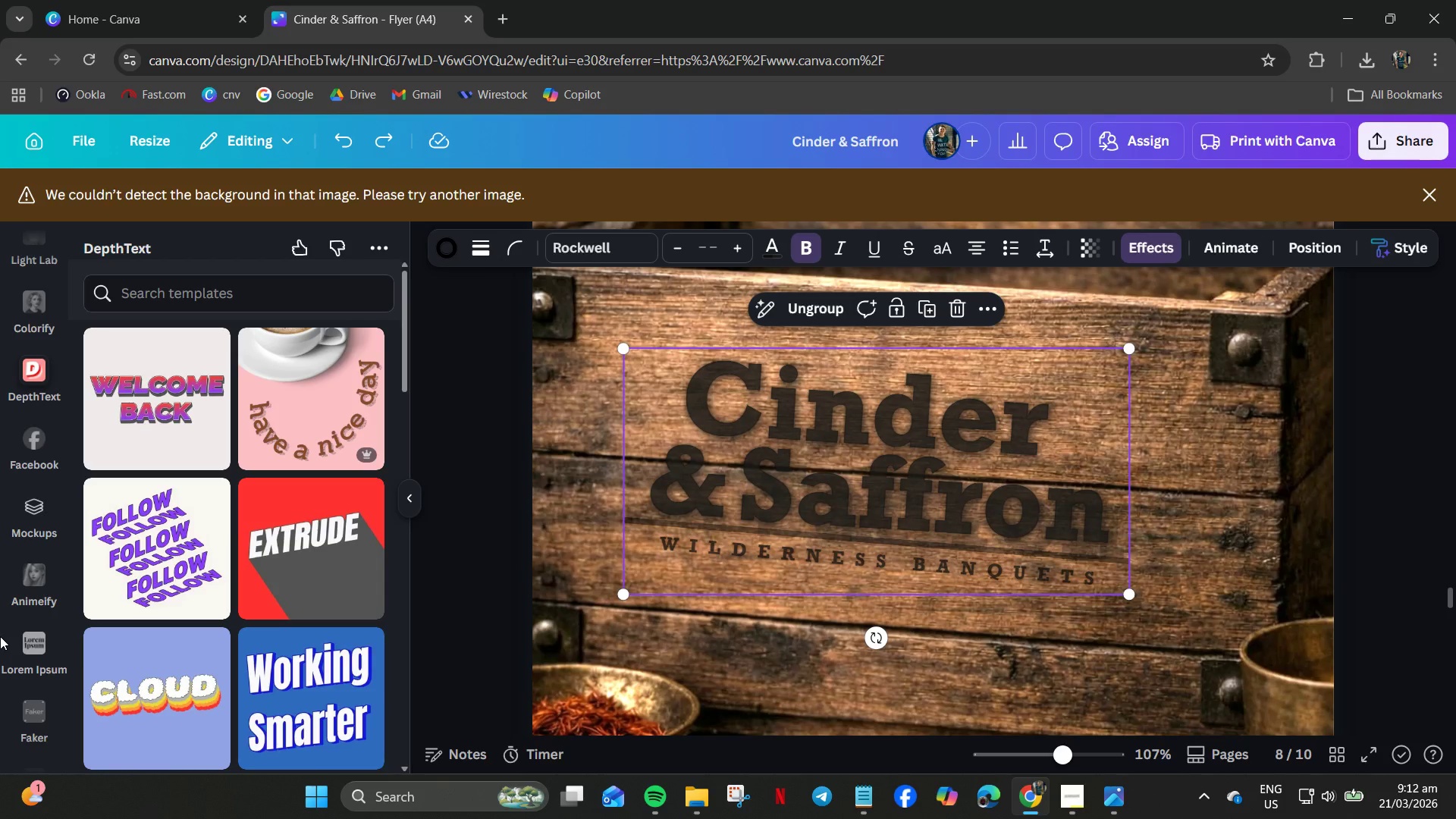 
key(Control+Y)
 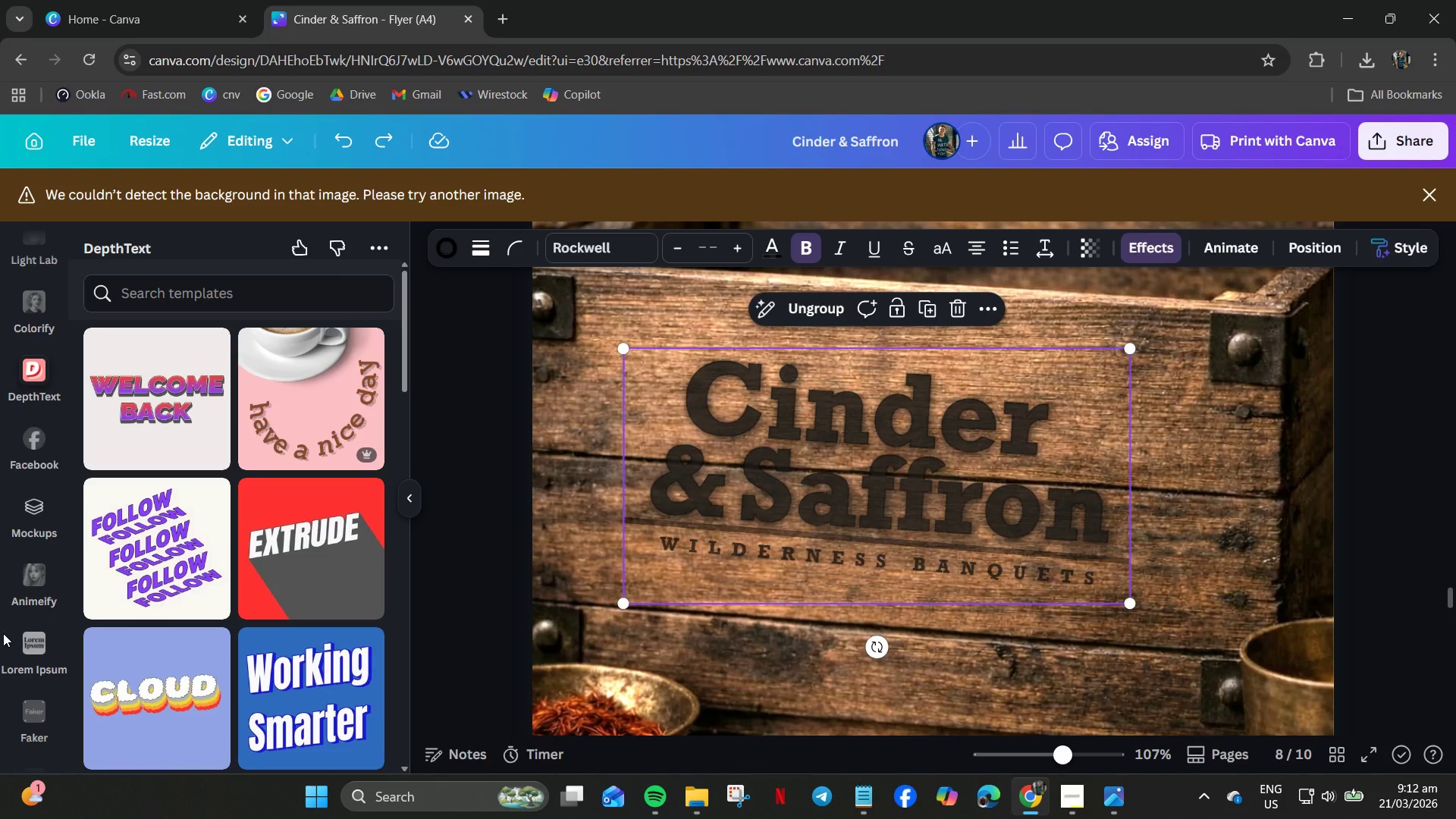 
key(Control+Z)
 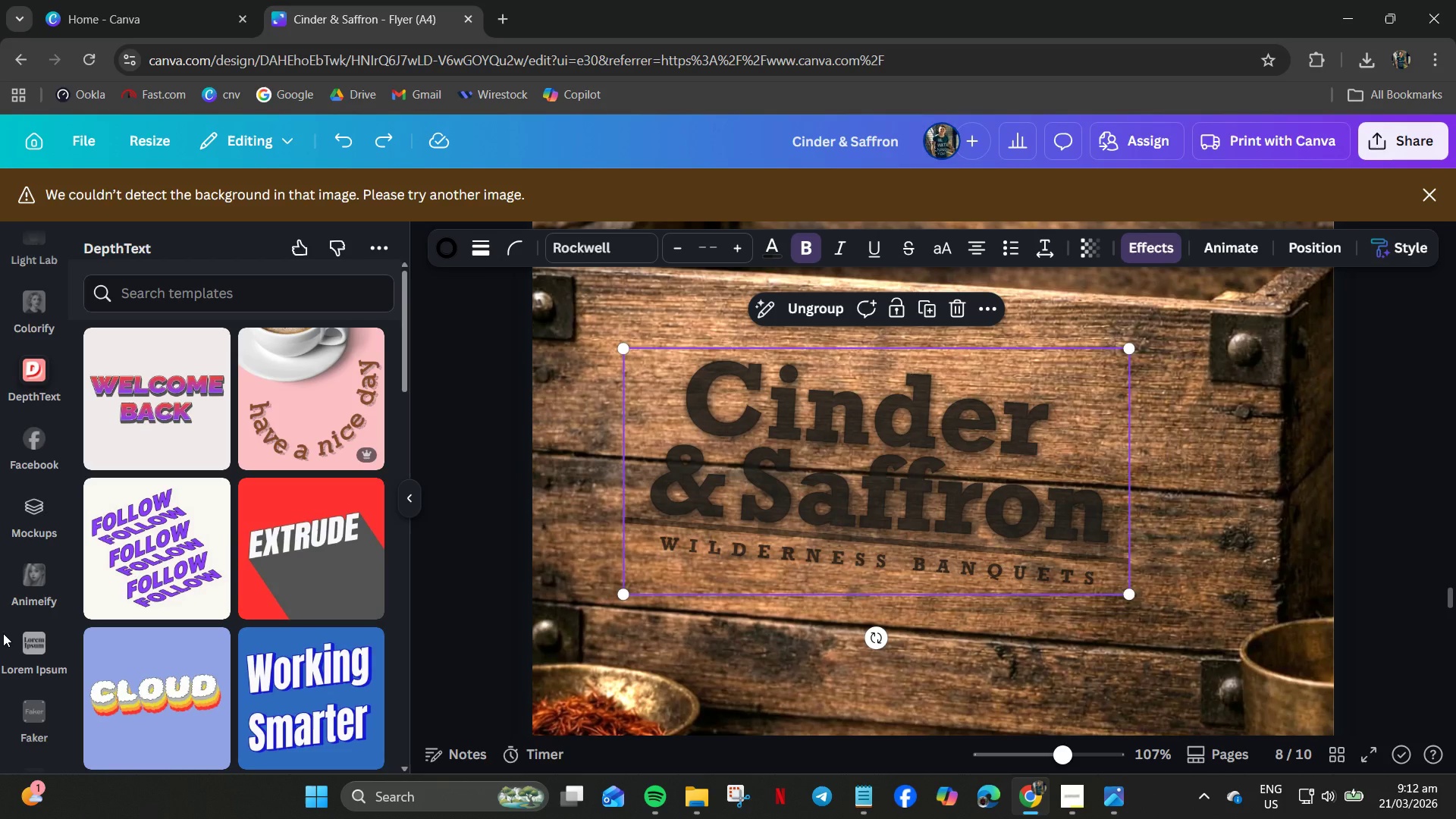 
key(Control+Y)
 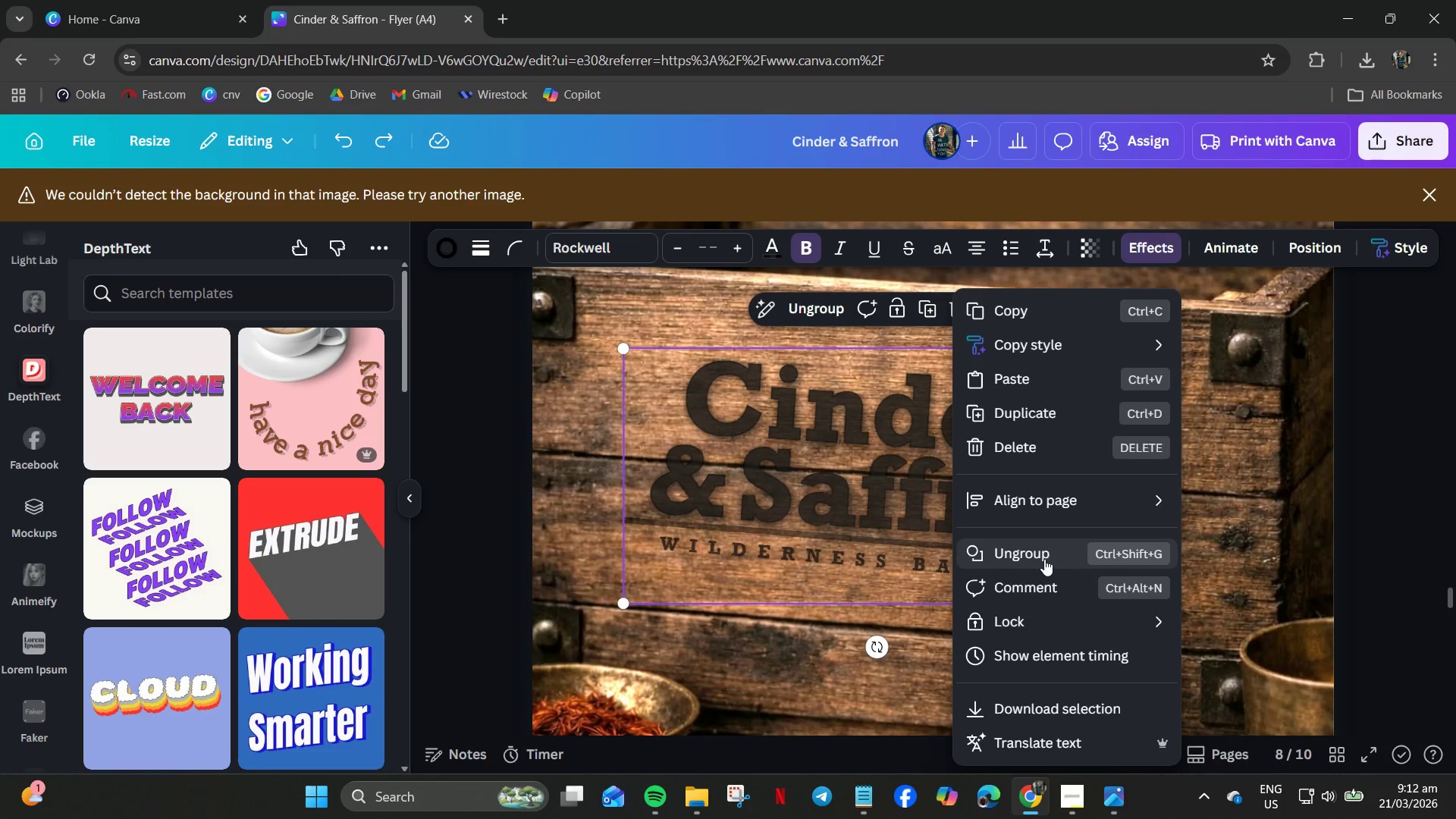 
left_click([1044, 559])
 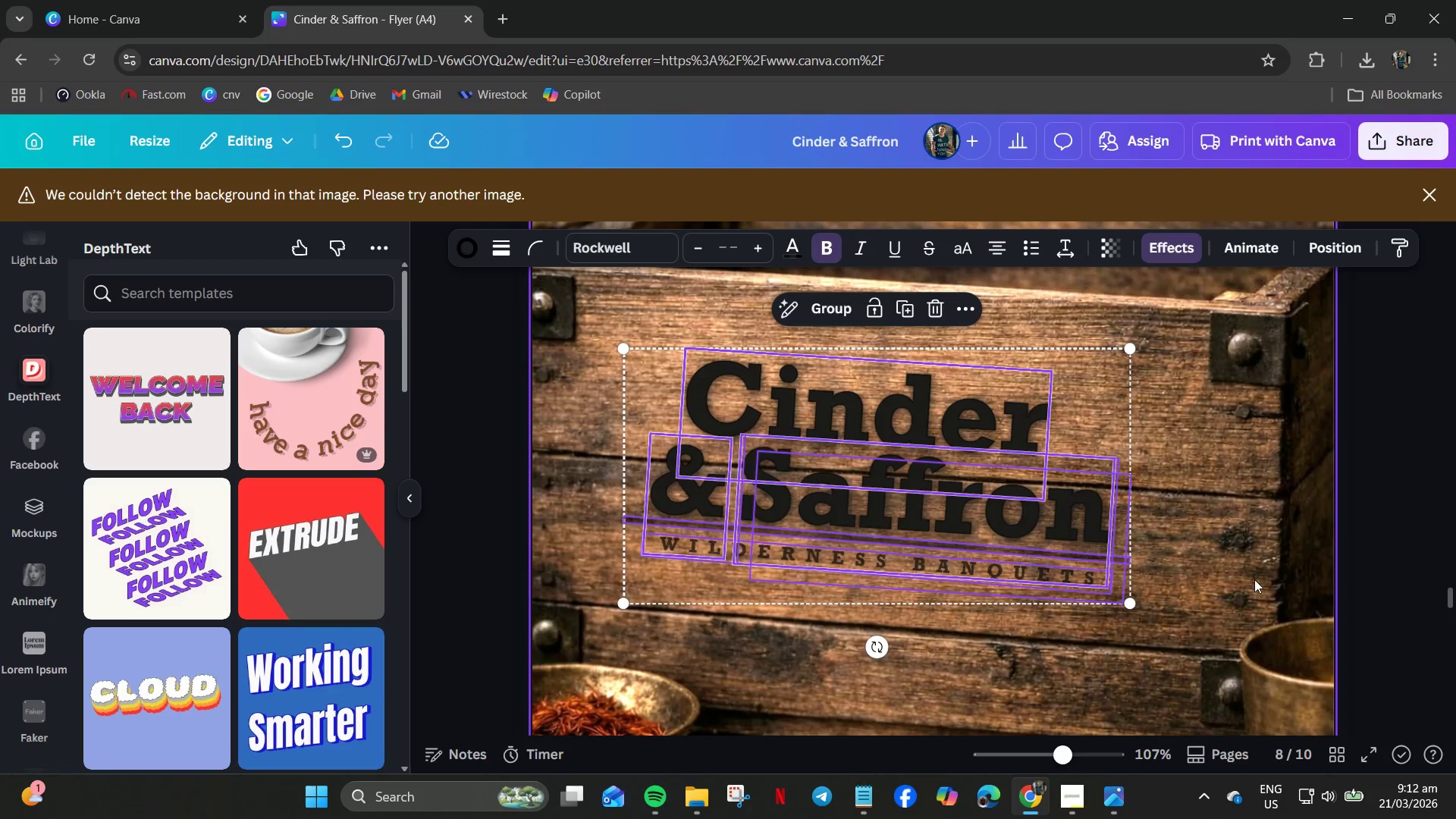 
left_click_drag(start_coordinate=[1260, 578], to_coordinate=[610, 359])
 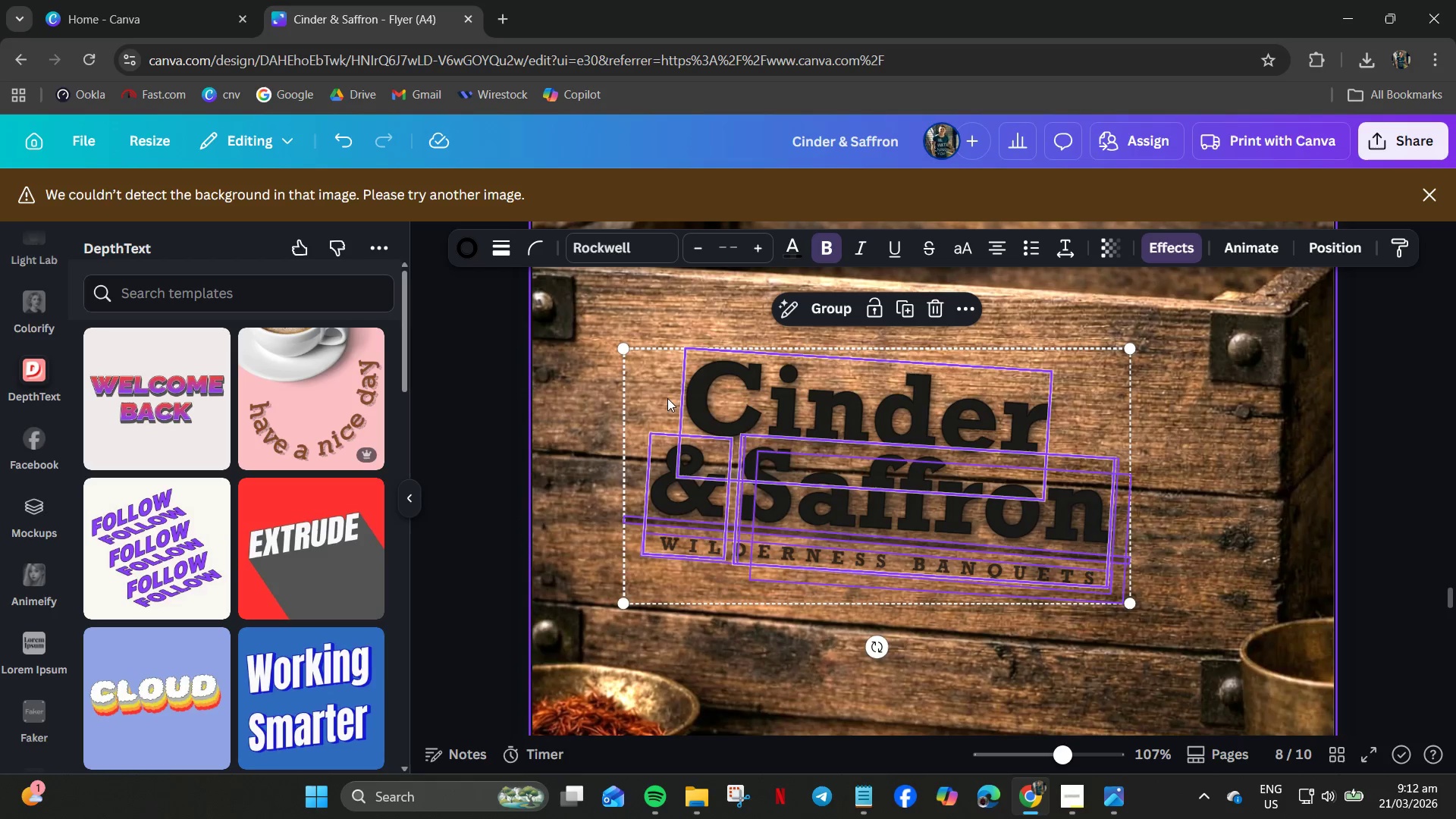 
right_click([700, 411])
 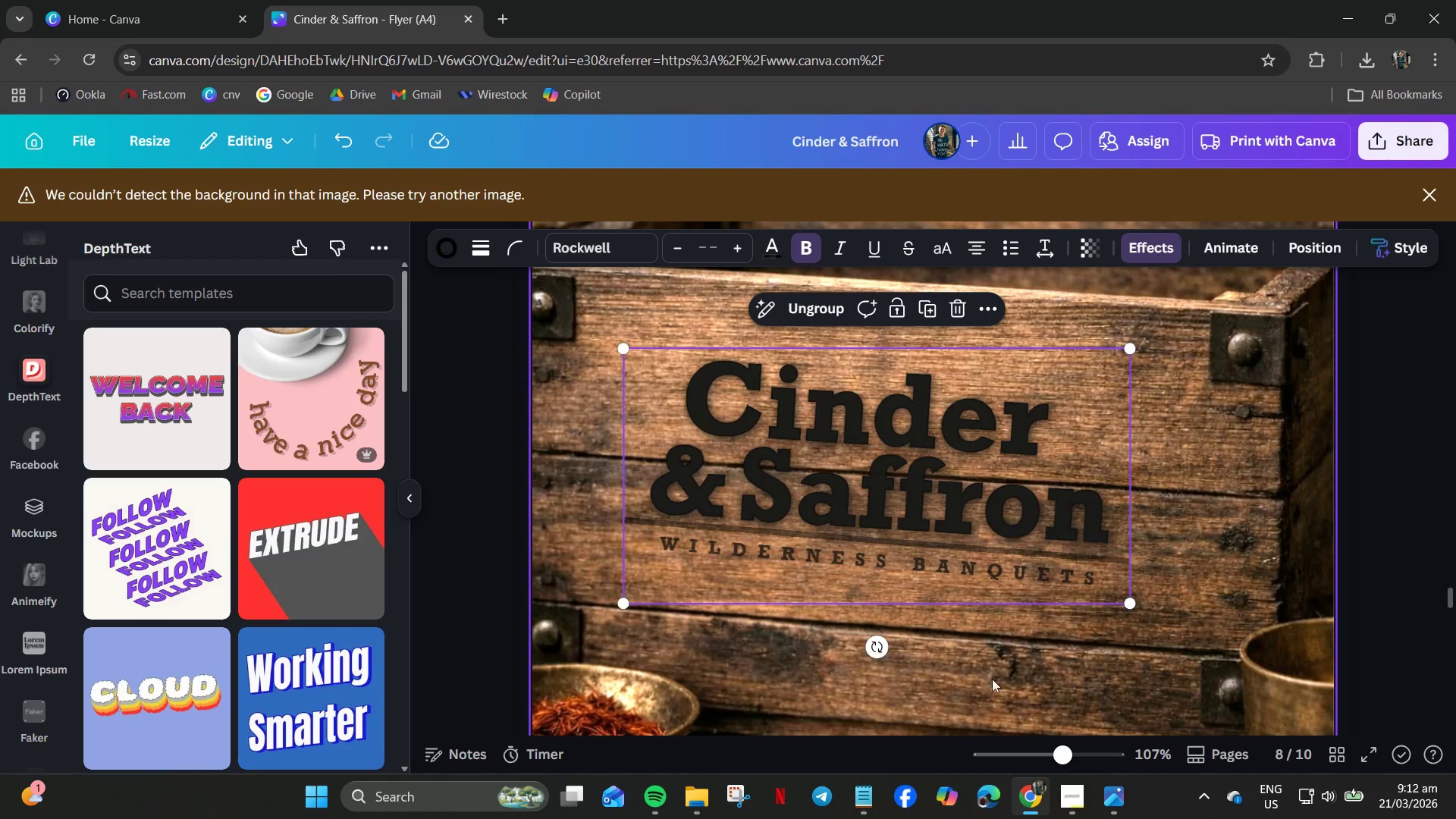 
left_click([929, 516])
 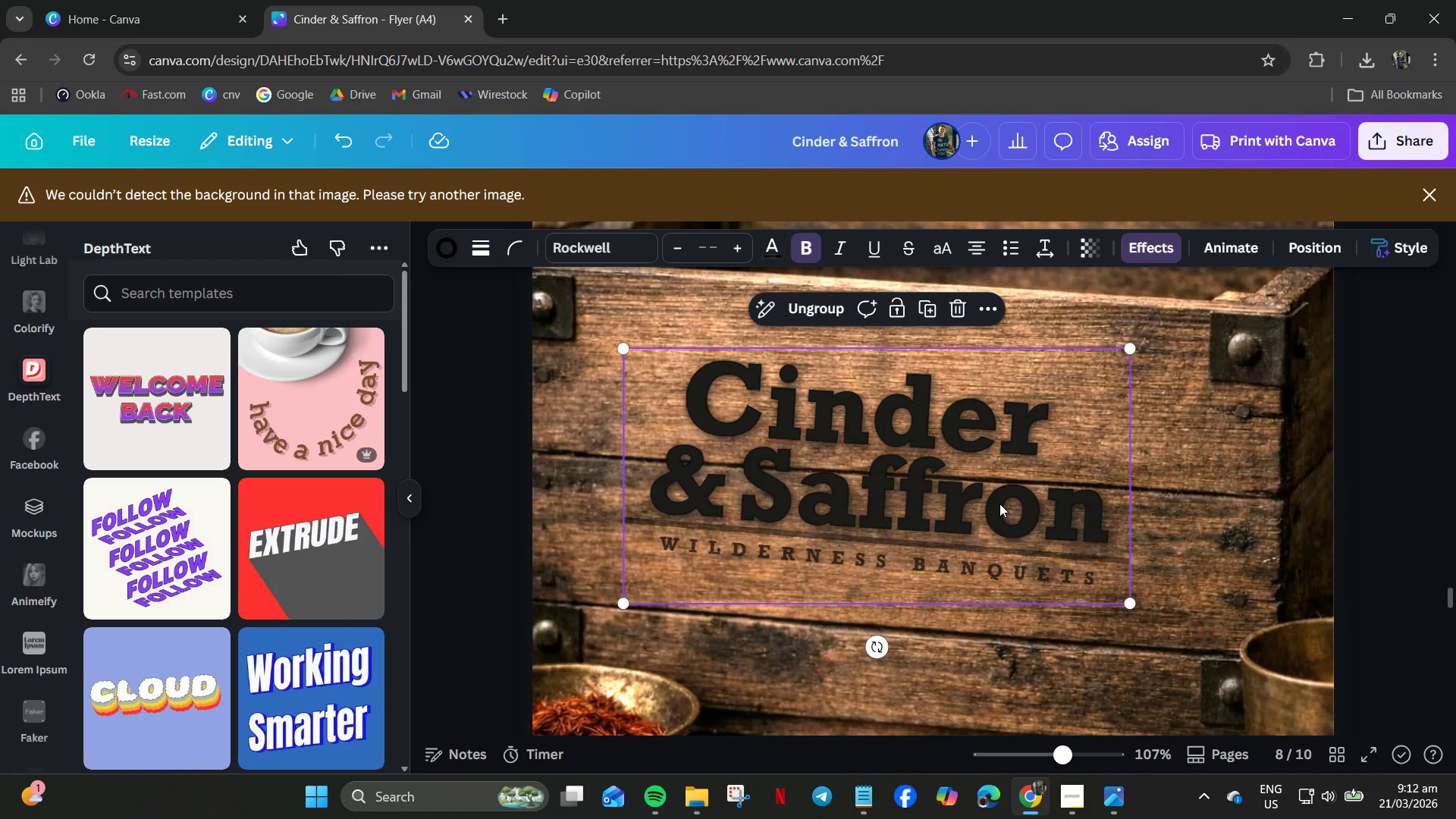 
key(Control+Z)
 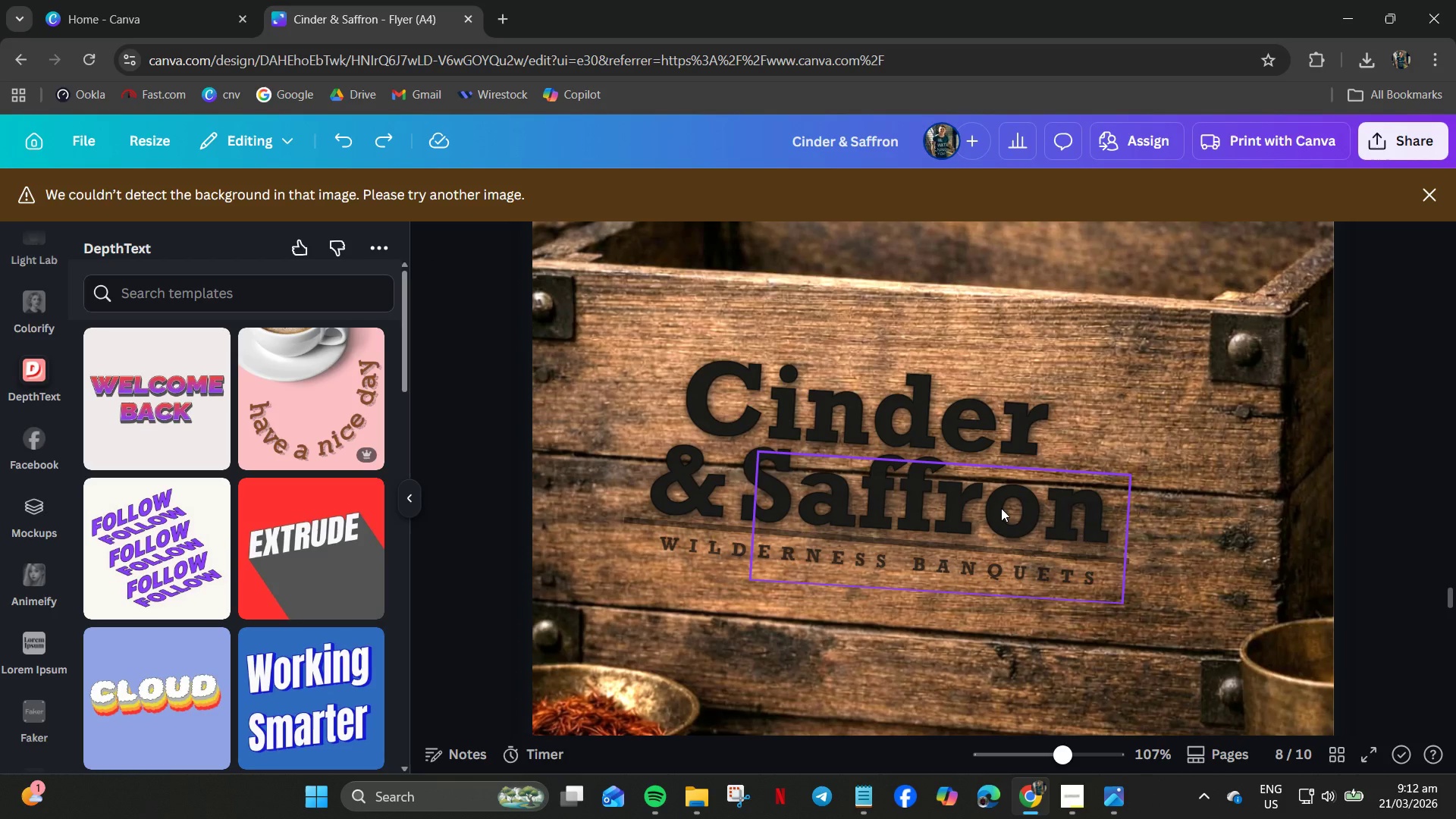 
key(Control+Z)
 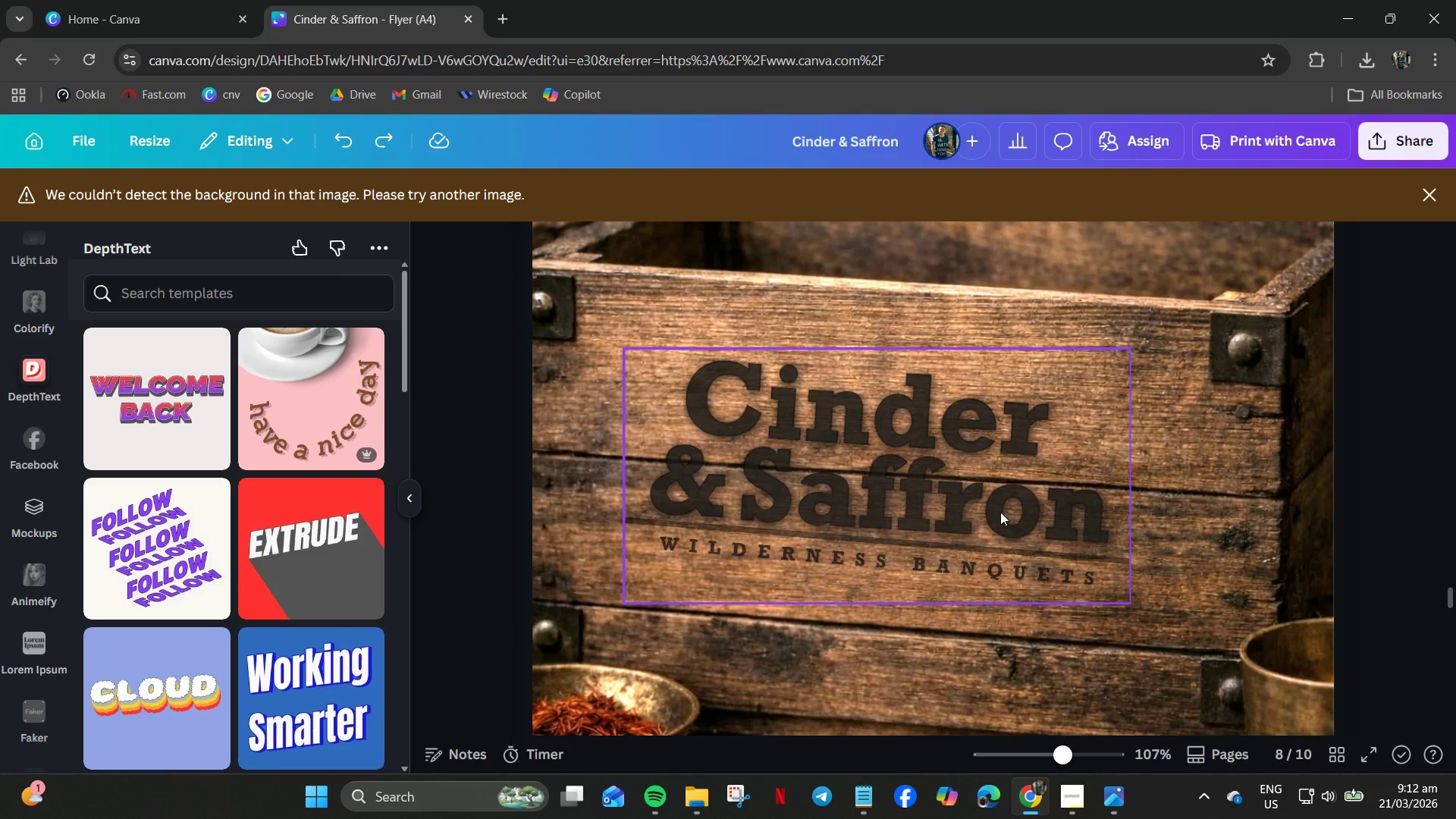 
key(Control+Y)
 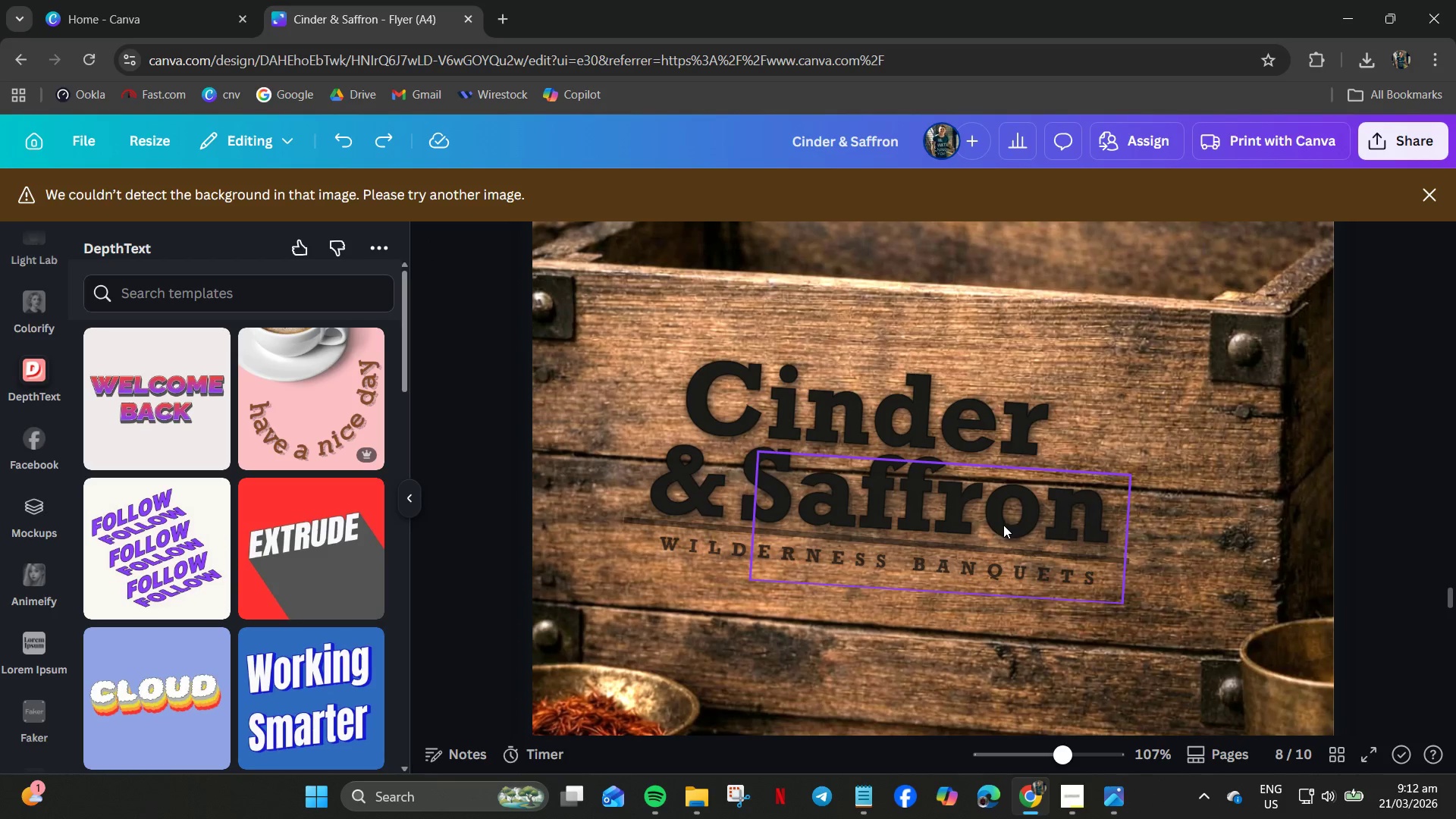 
key(Control+Z)
 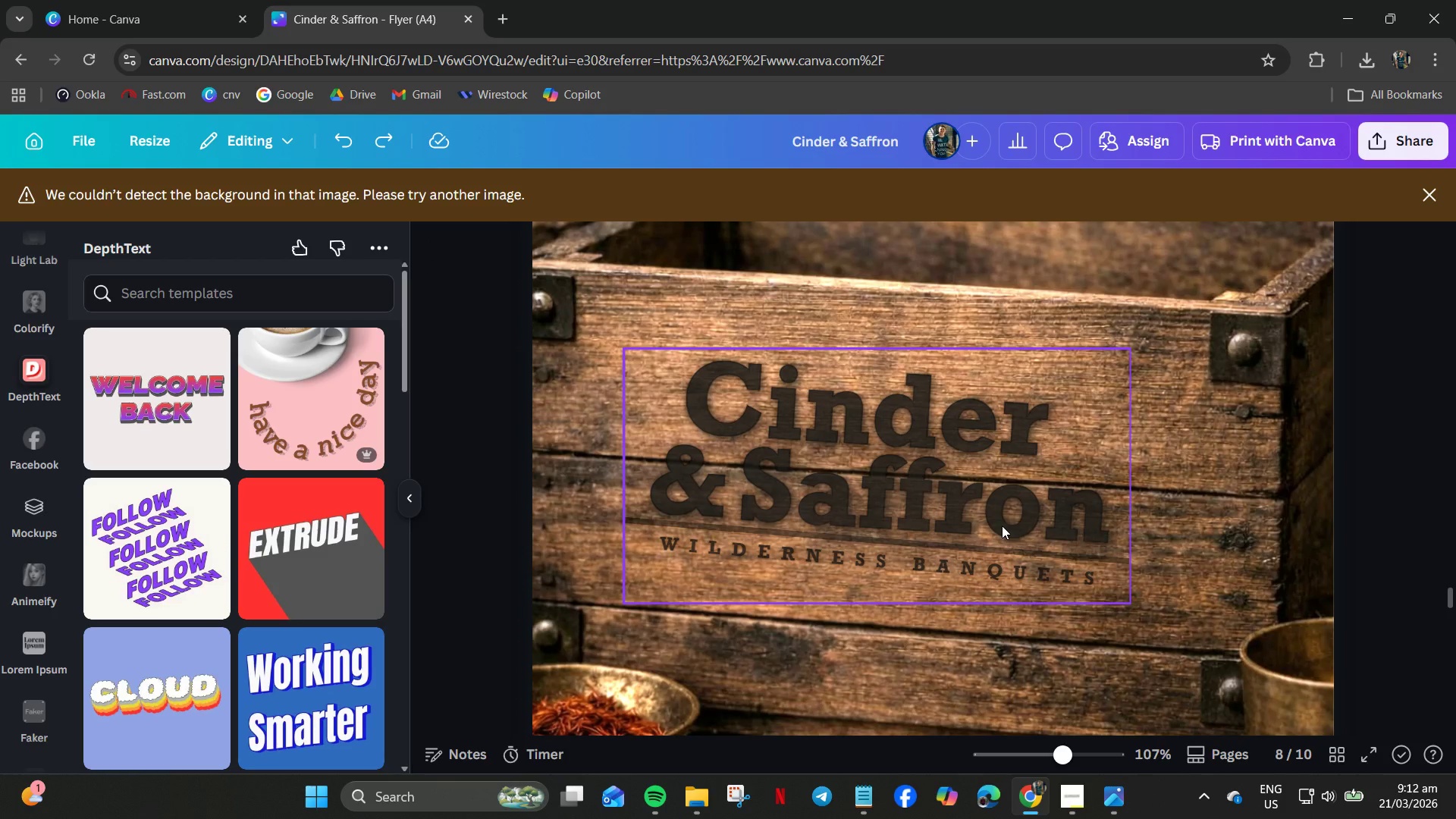 
key(Control+Z)
 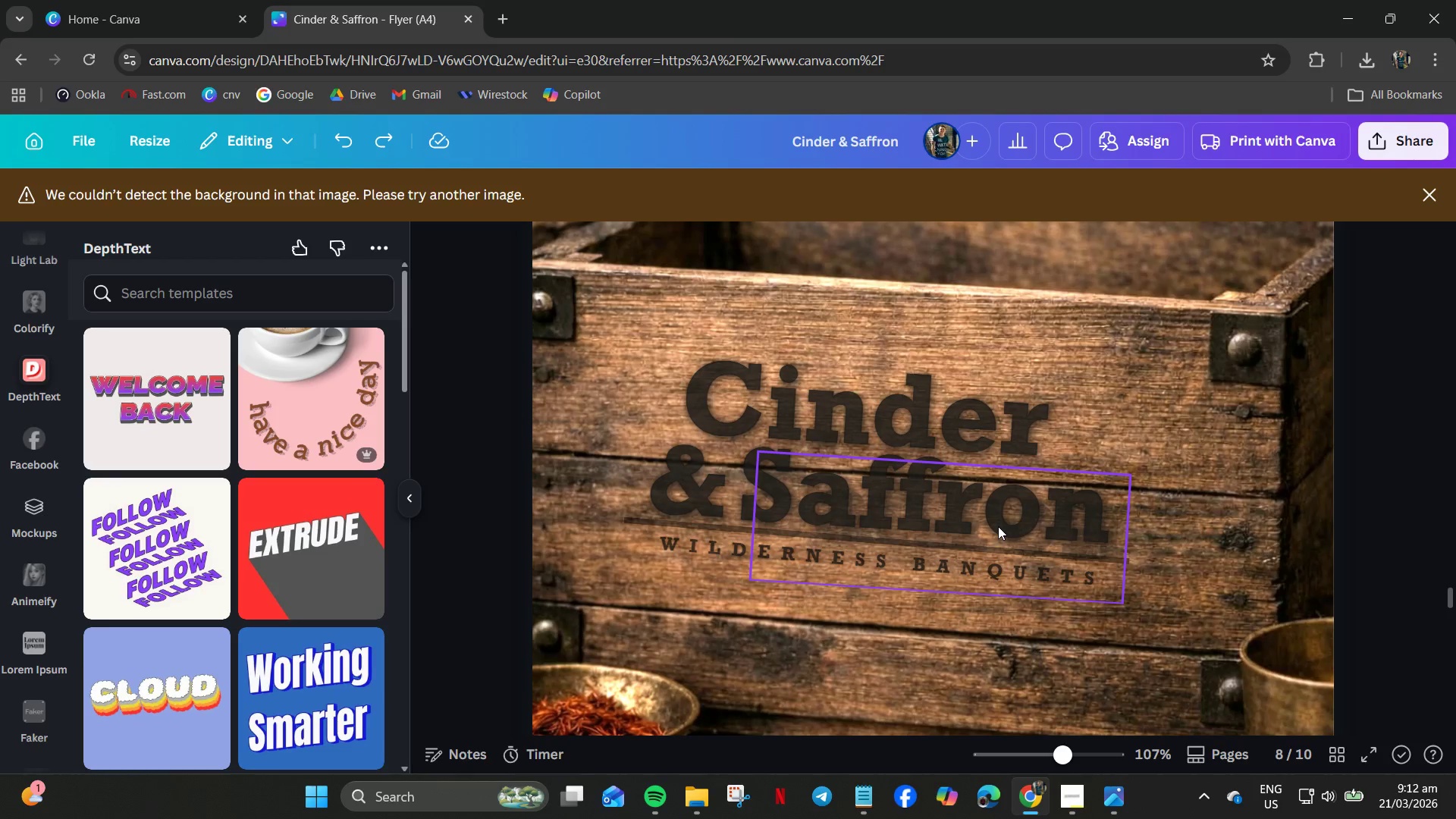 
key(Control+Y)
 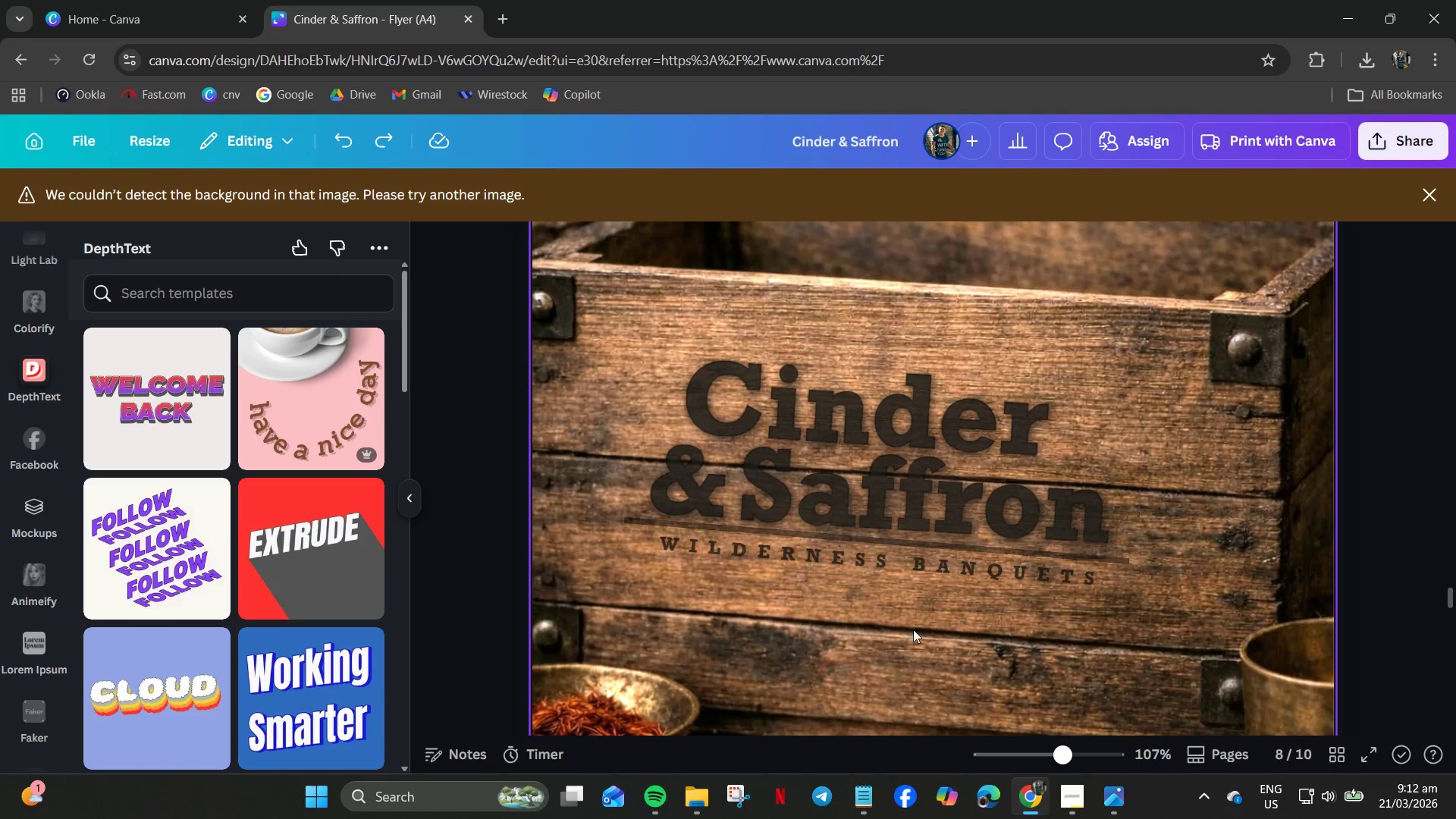 
left_click([903, 638])
 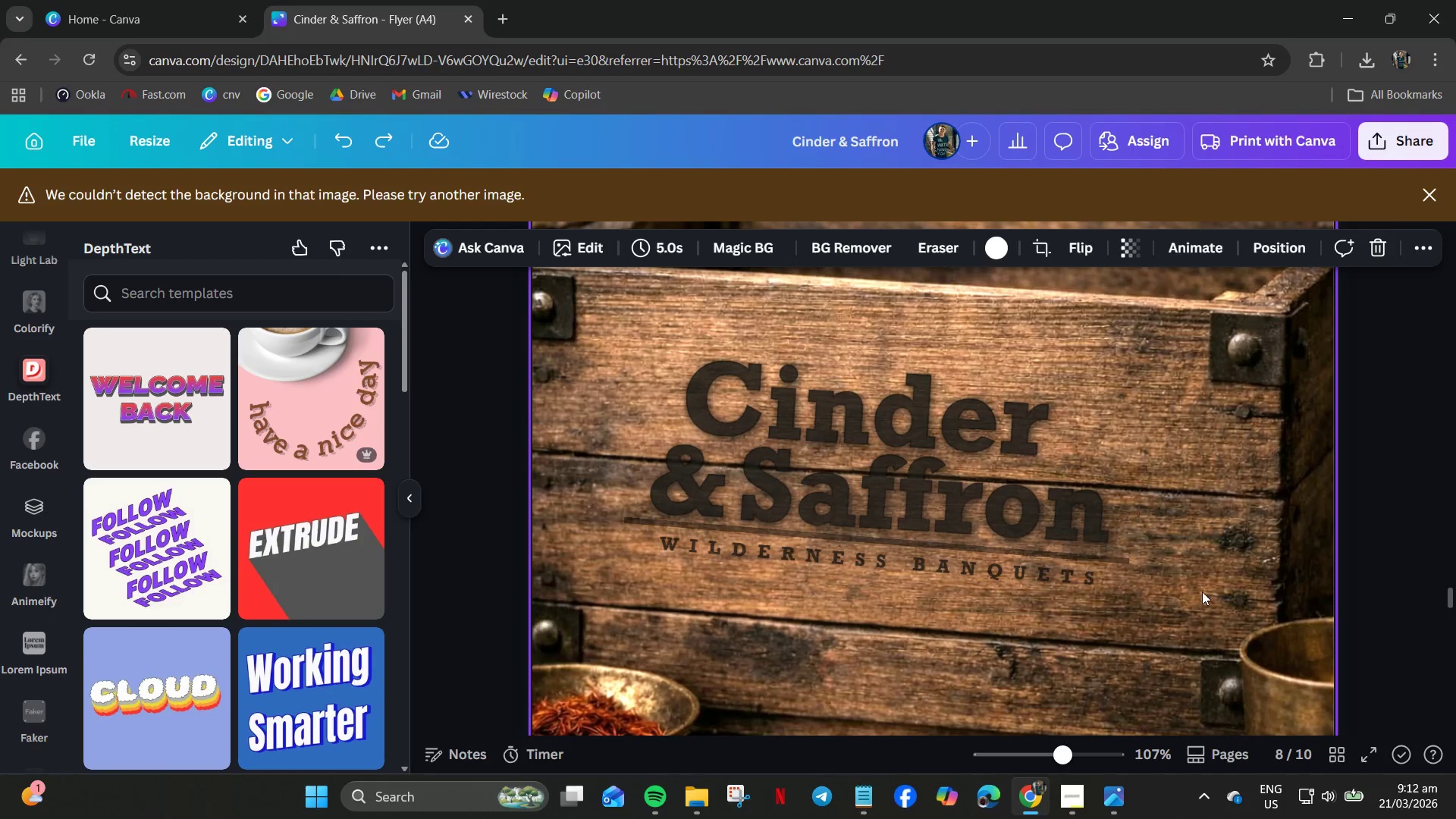 
left_click_drag(start_coordinate=[1220, 591], to_coordinate=[623, 391])
 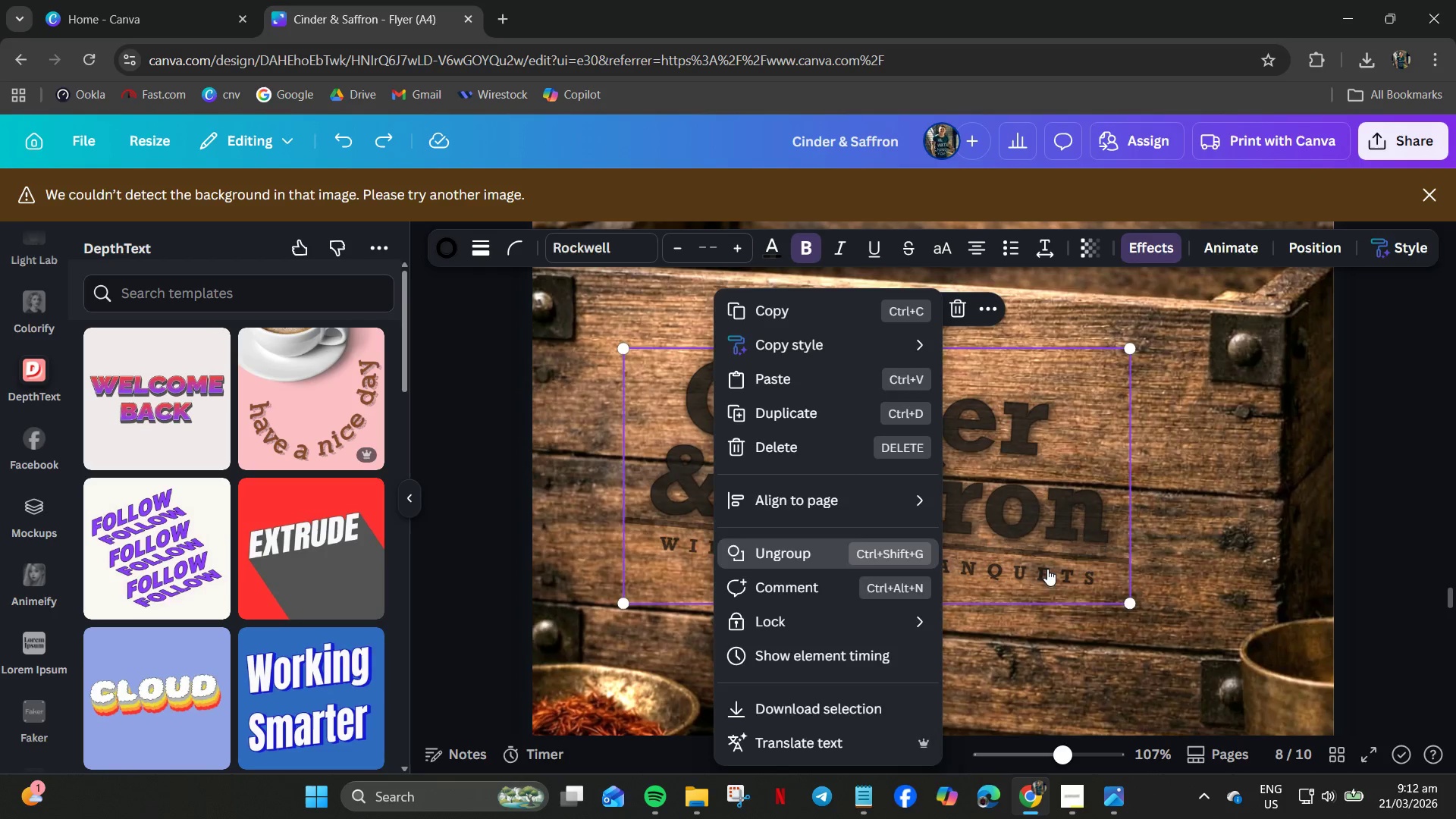 
hold_key(key=ControlLeft, duration=0.66)
 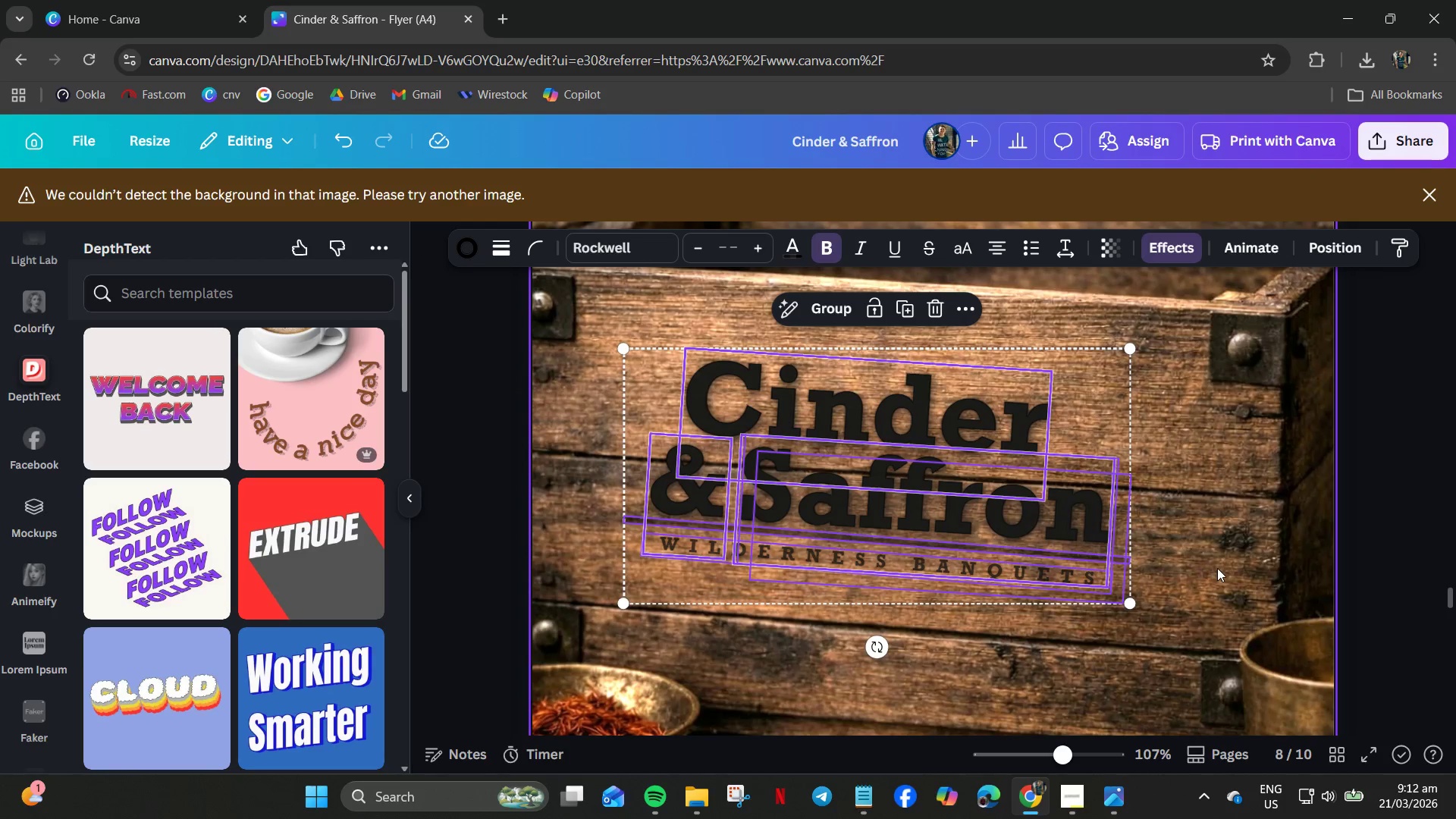 
left_click_drag(start_coordinate=[1217, 568], to_coordinate=[617, 360])
 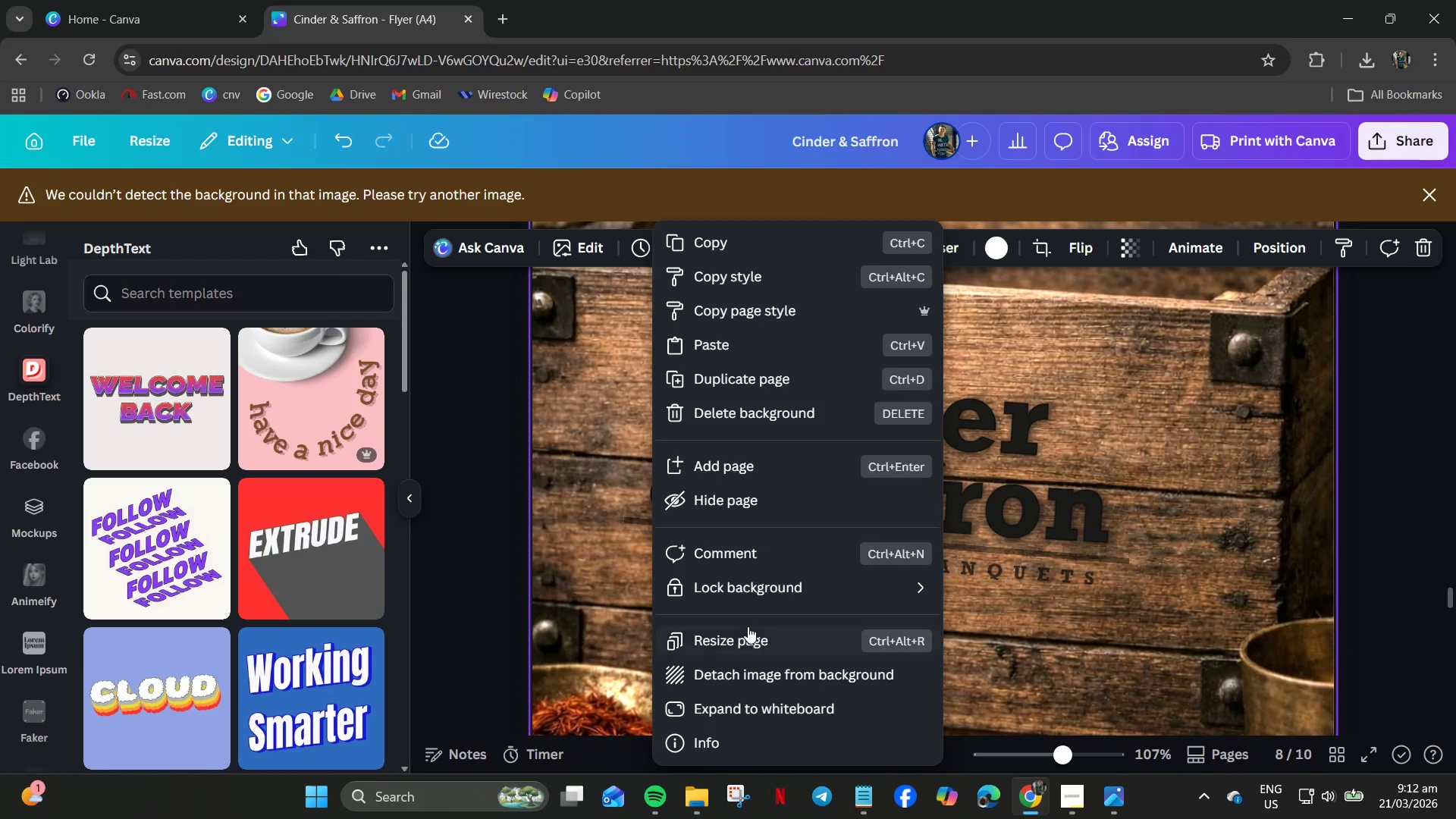 
left_click([1145, 538])
 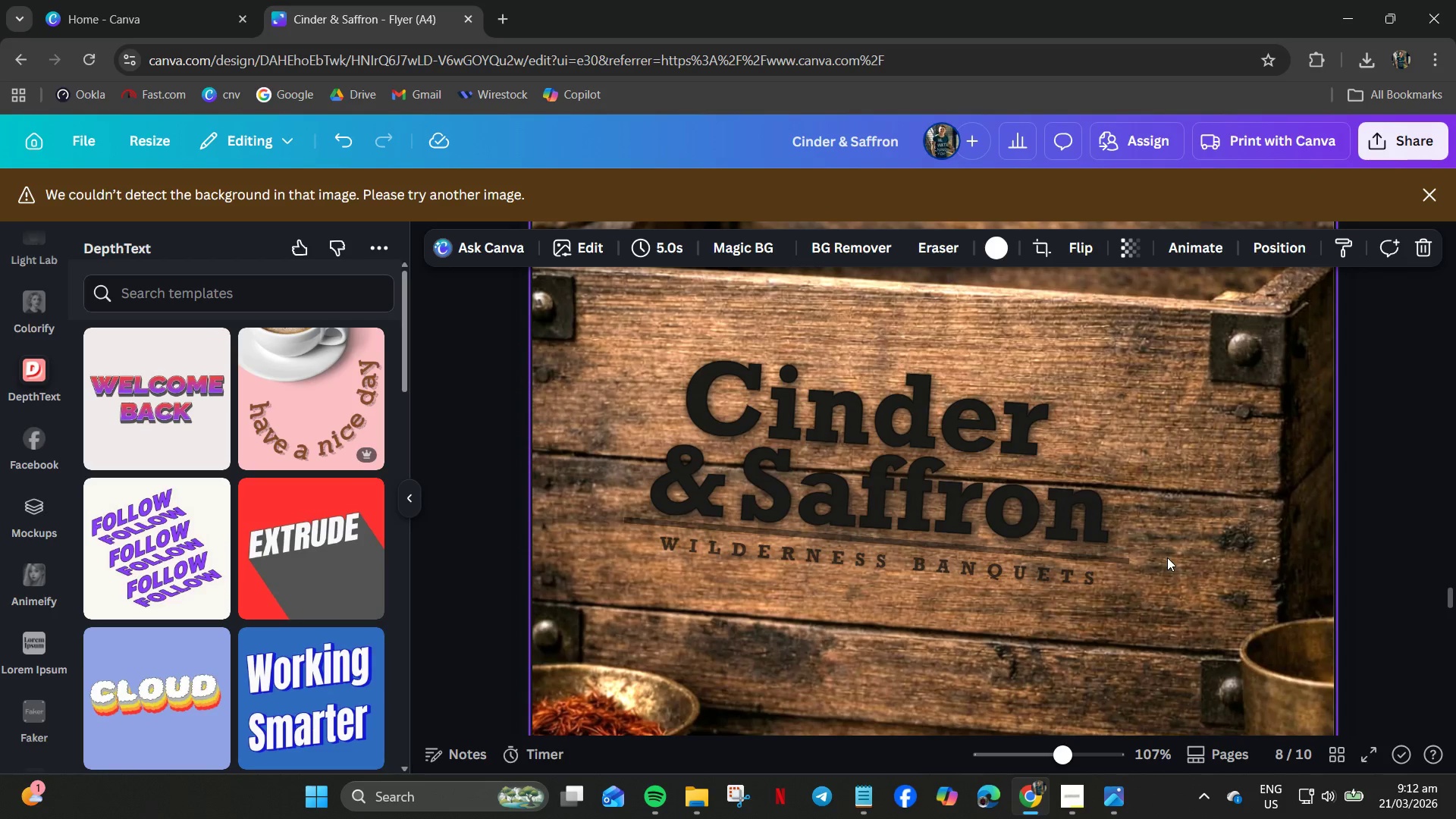 
left_click_drag(start_coordinate=[1167, 564], to_coordinate=[679, 398])
 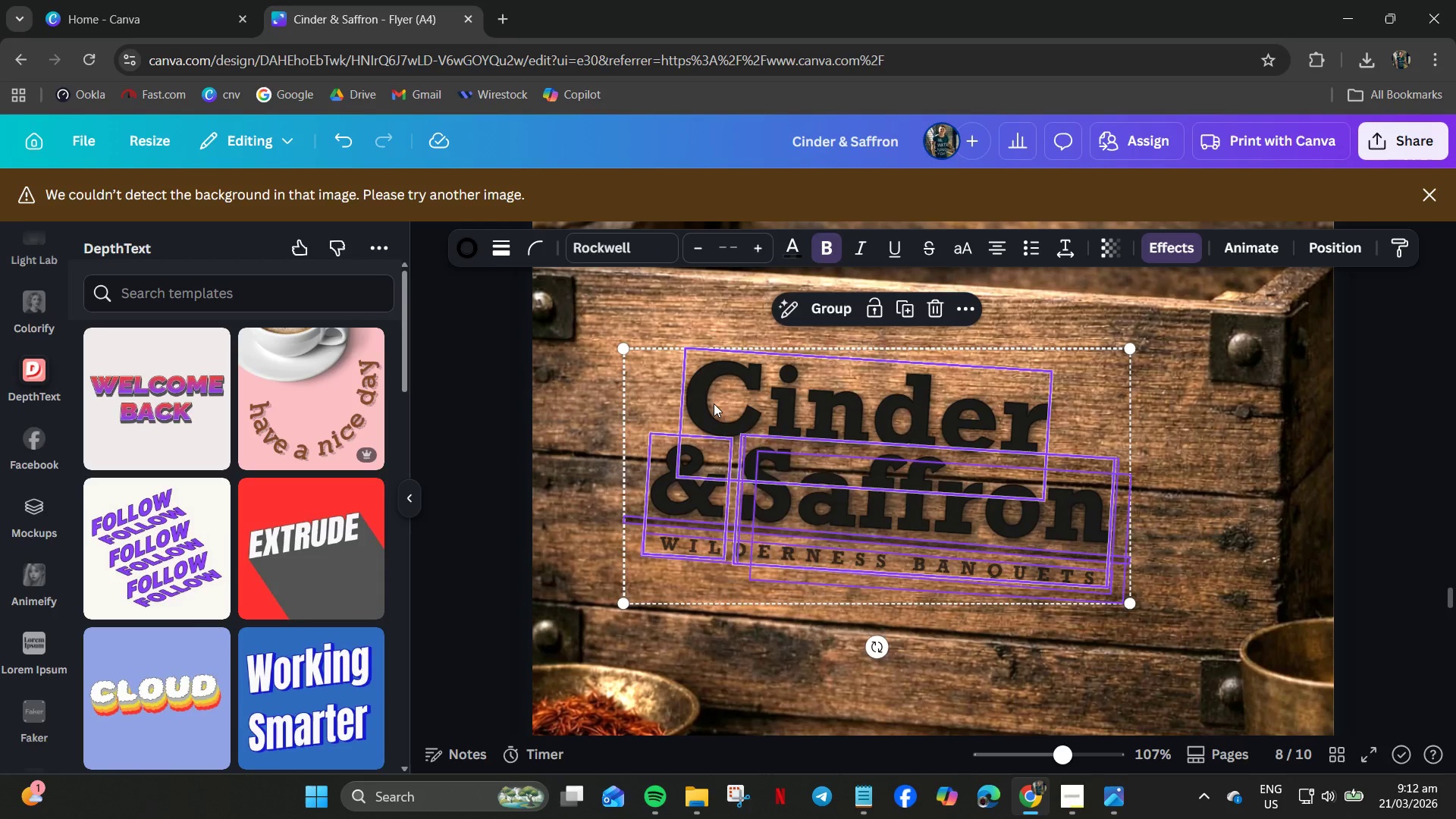 
right_click([714, 403])
 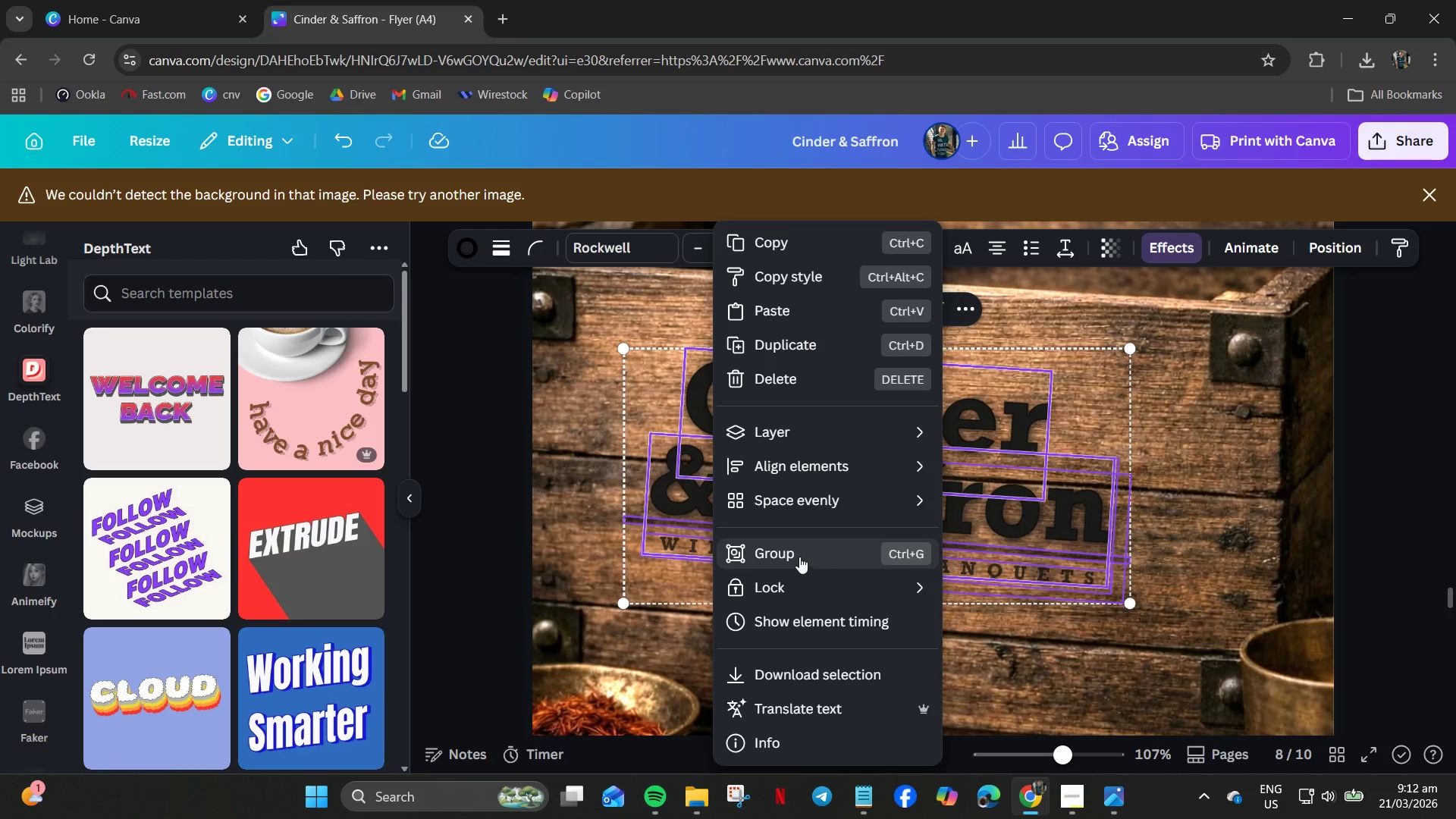 
left_click([780, 548])
 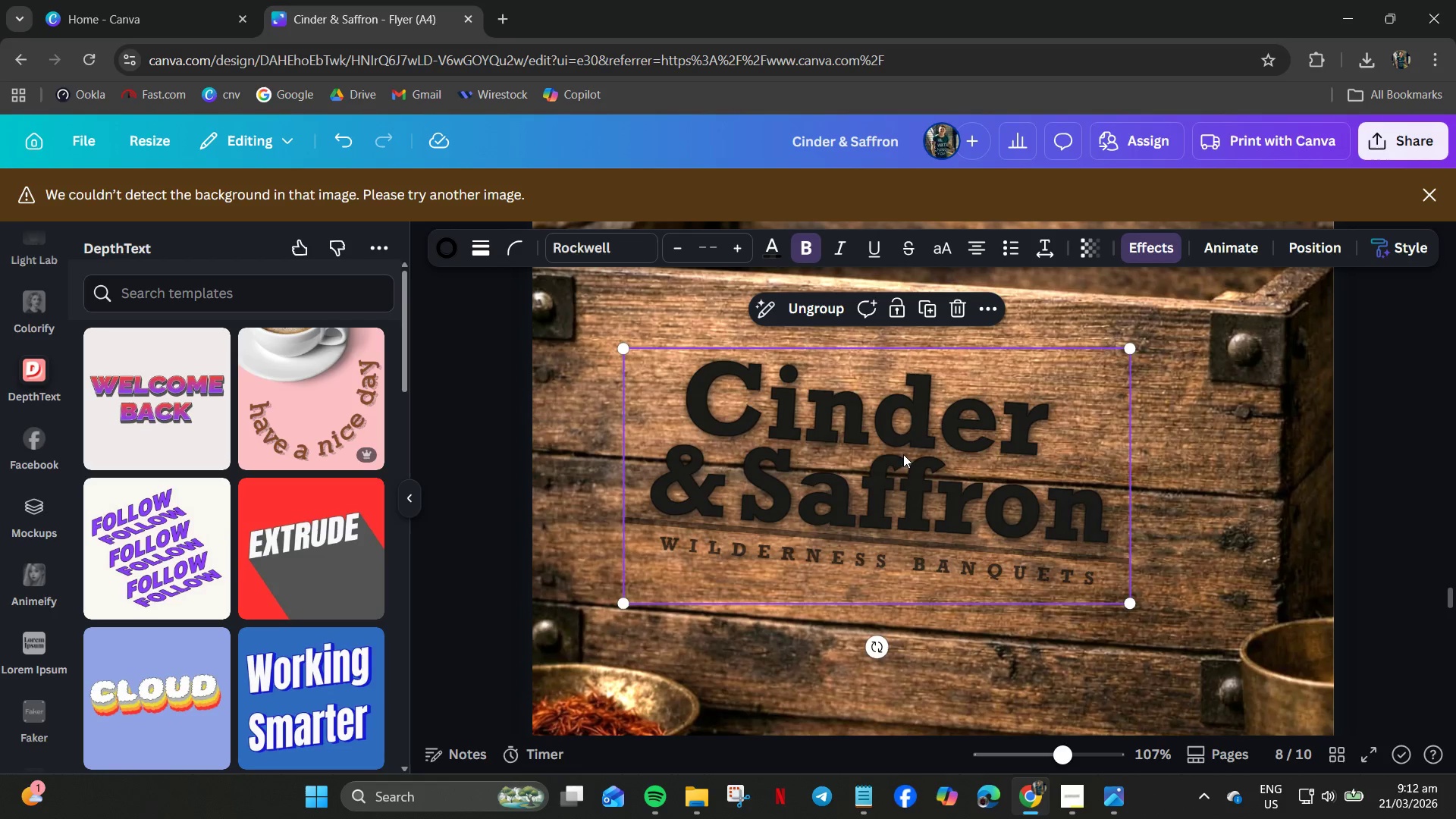 
right_click([902, 445])
 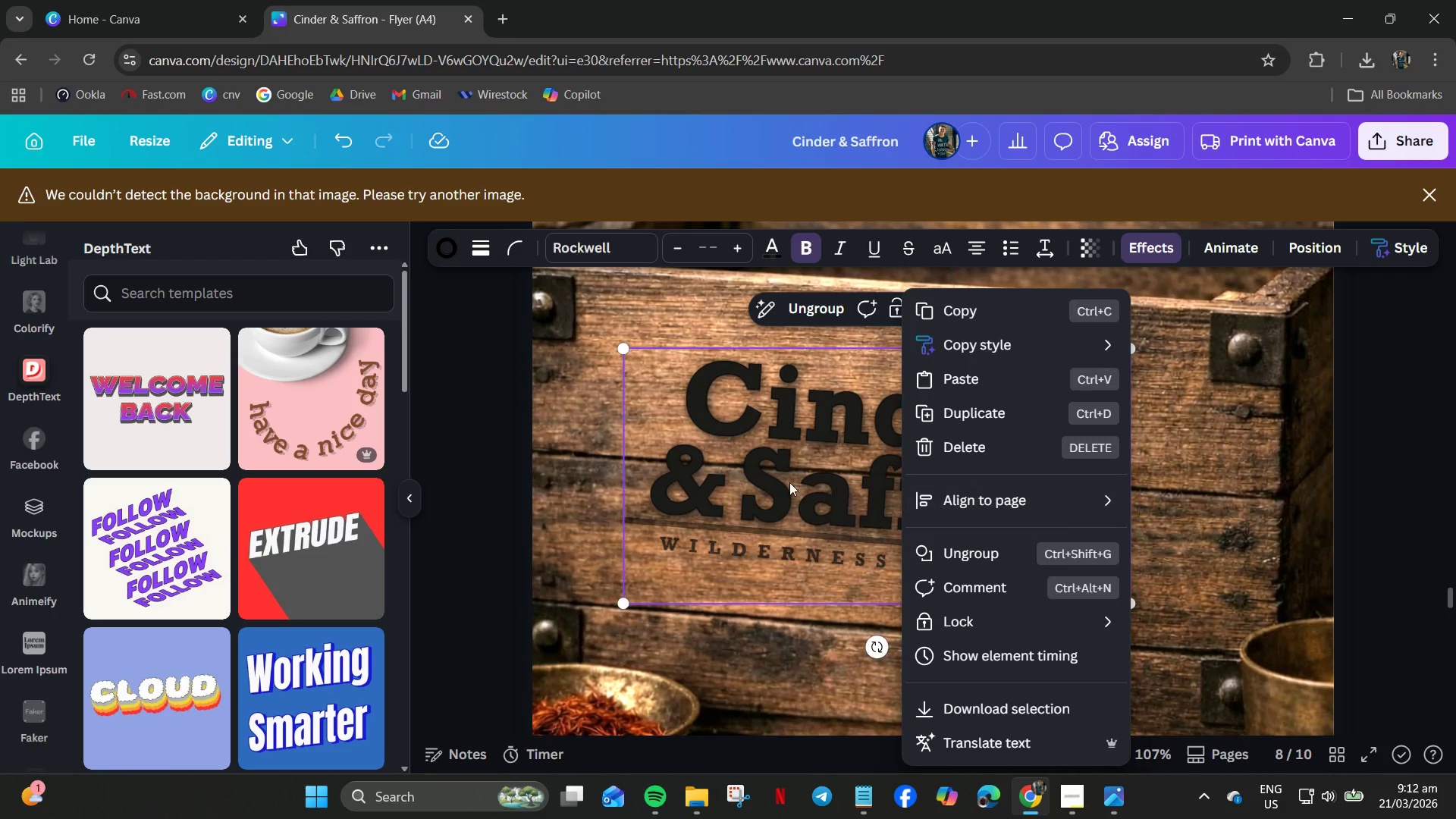 
key(Control+Z)
 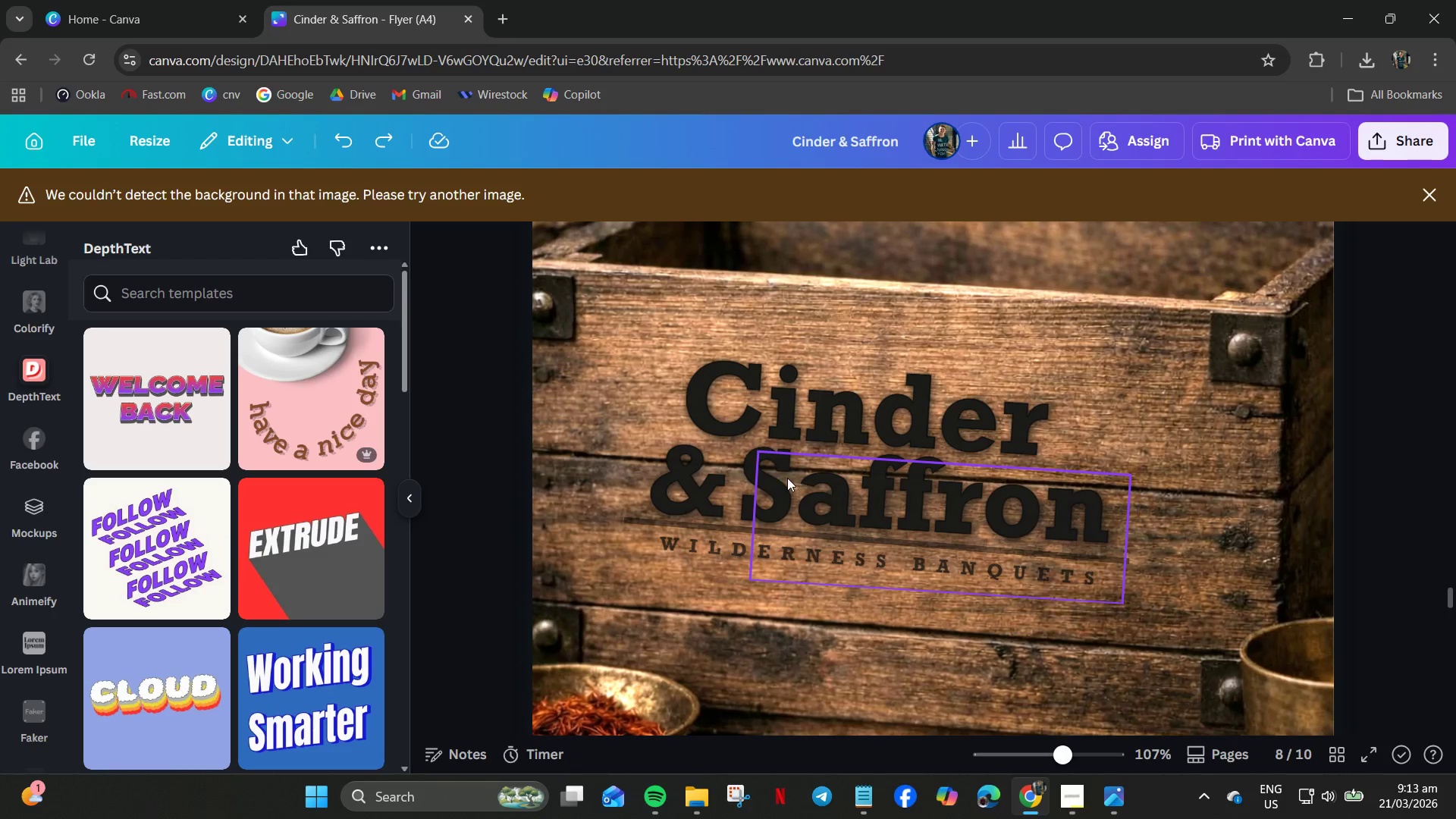 
key(Control+Z)
 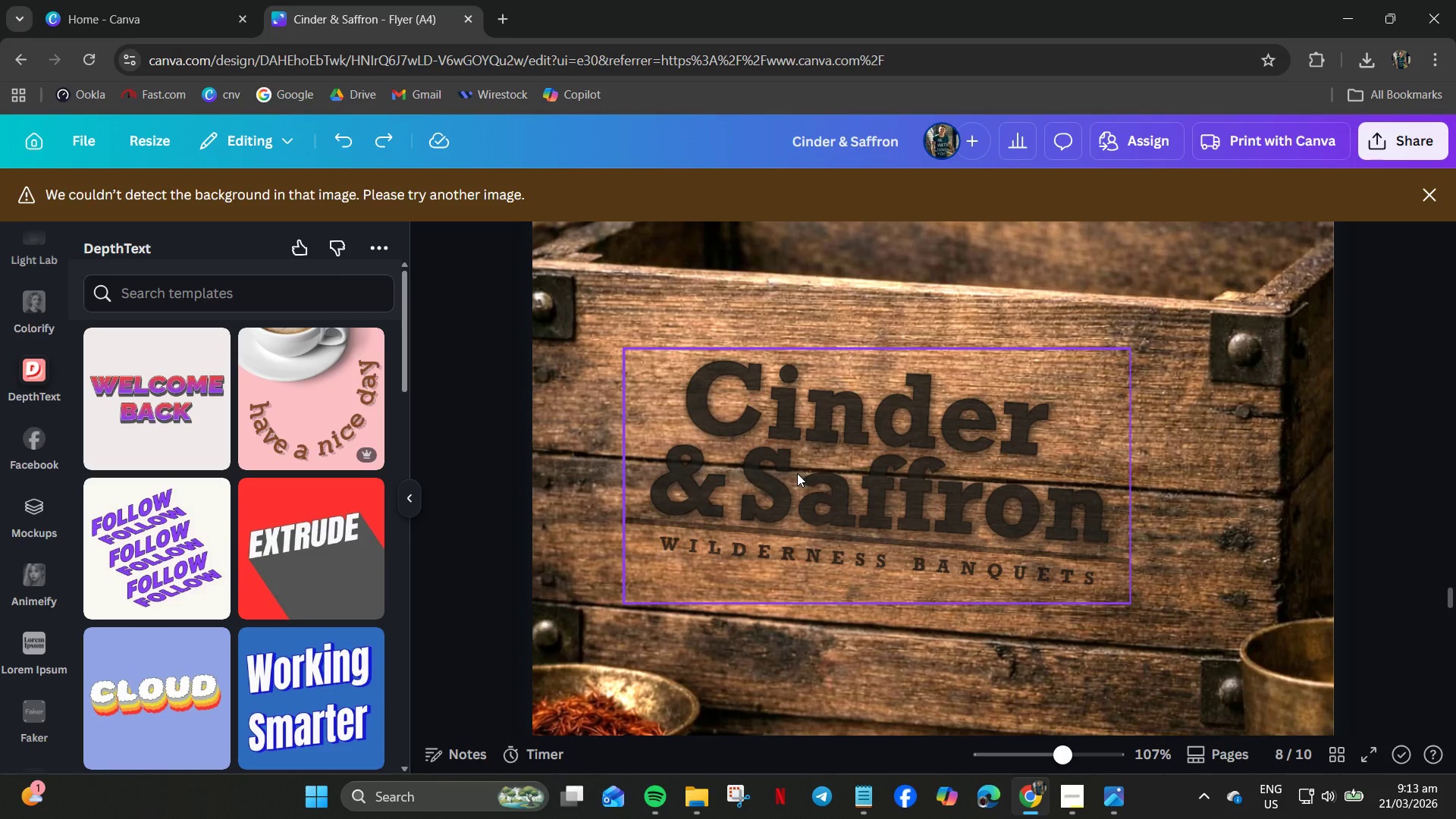 
key(Control+Z)
 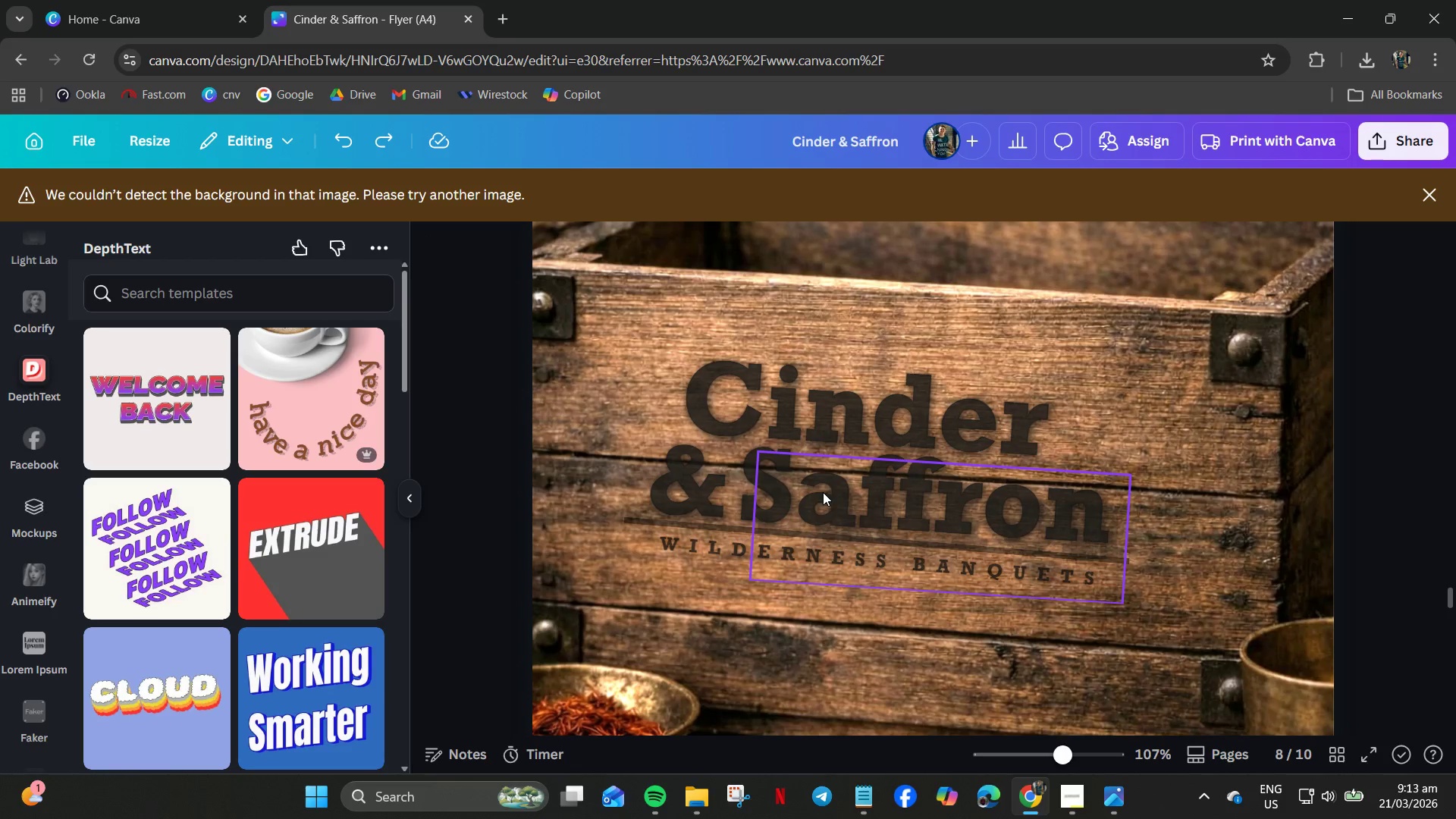 
left_click_drag(start_coordinate=[960, 521], to_coordinate=[970, 645])
 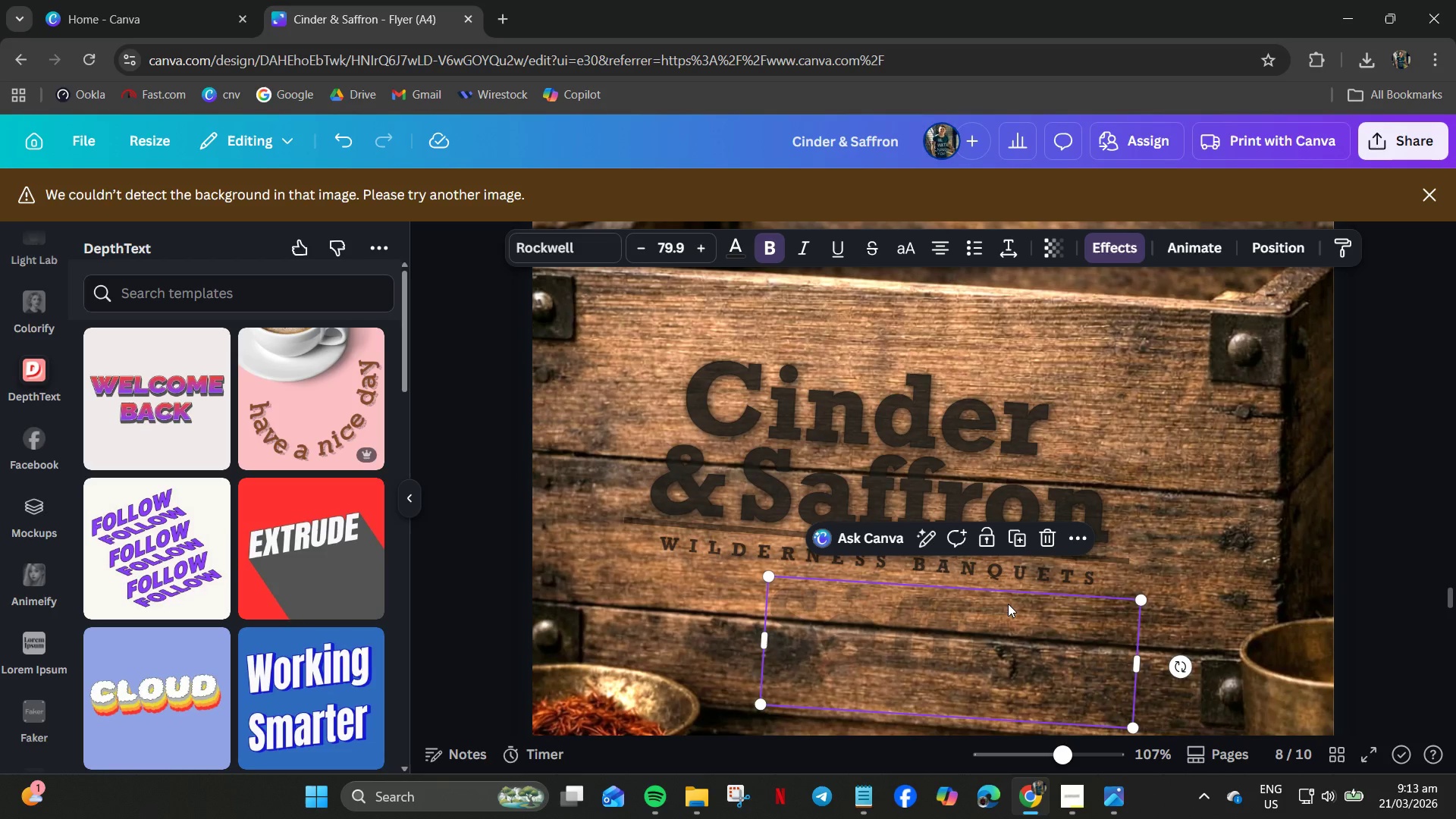 
key(Delete)
 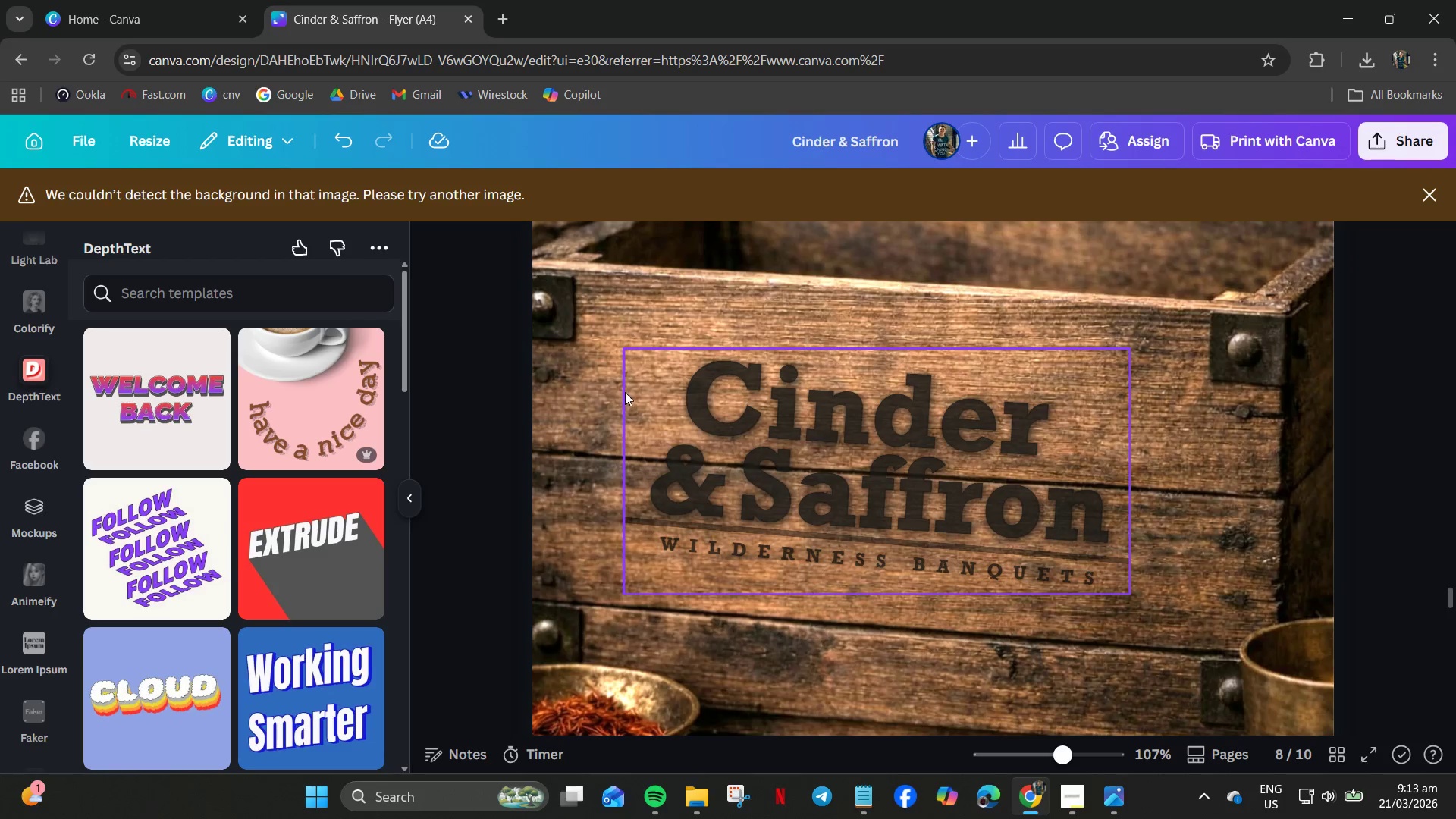 
left_click([697, 429])
 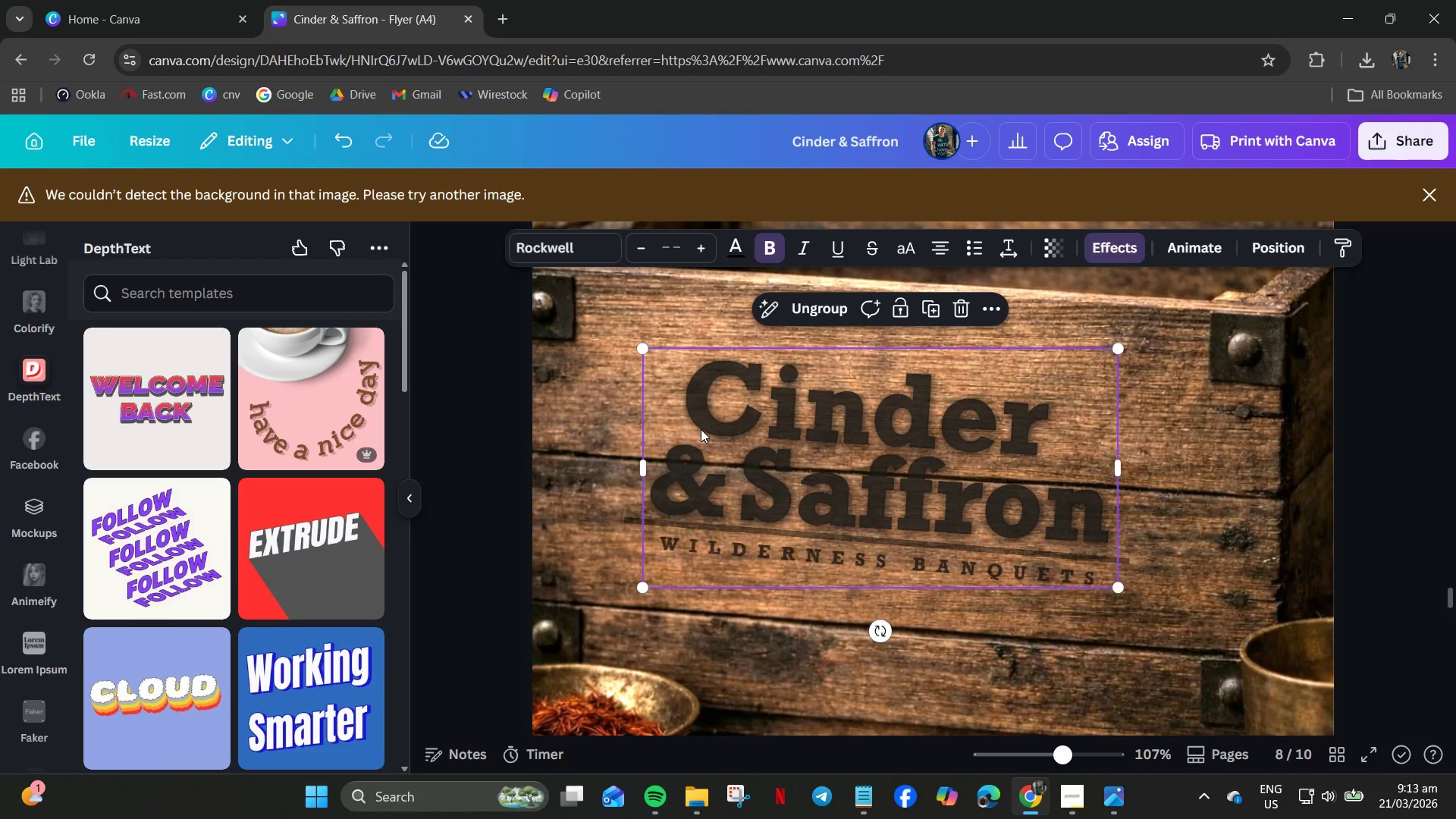 
key(Control+C)
 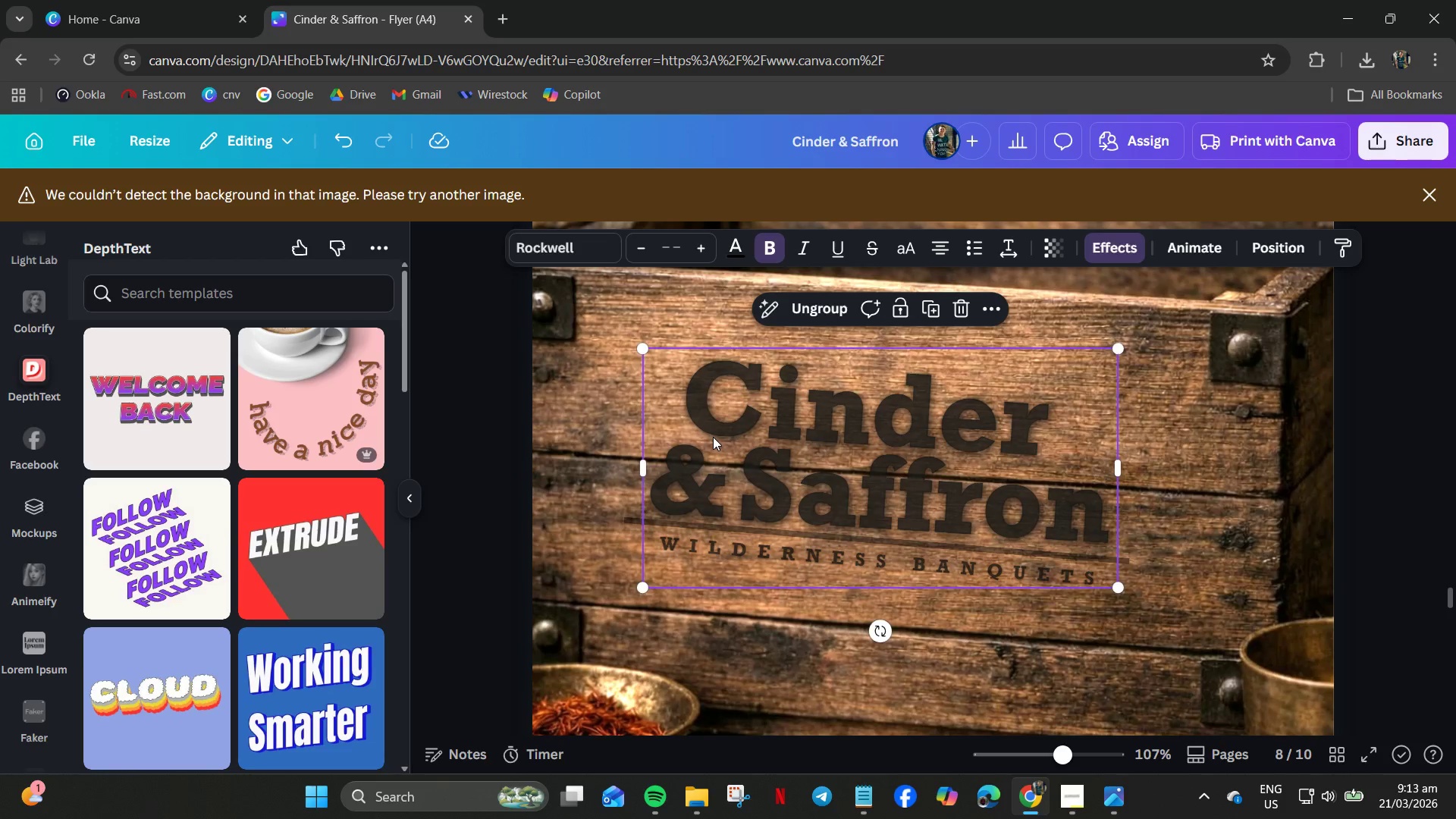 
key(Control+V)
 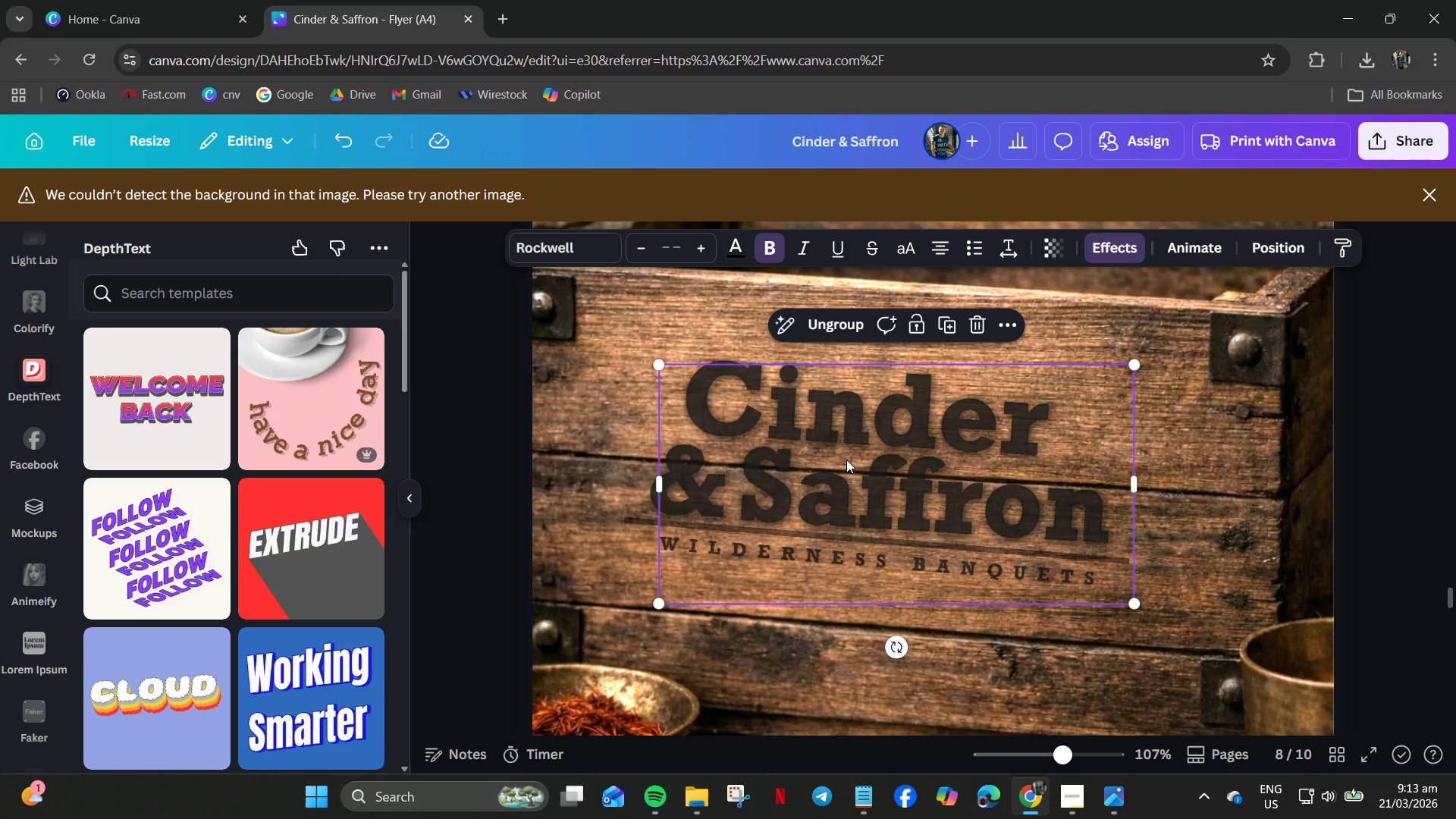 
left_click_drag(start_coordinate=[853, 460], to_coordinate=[840, 438])
 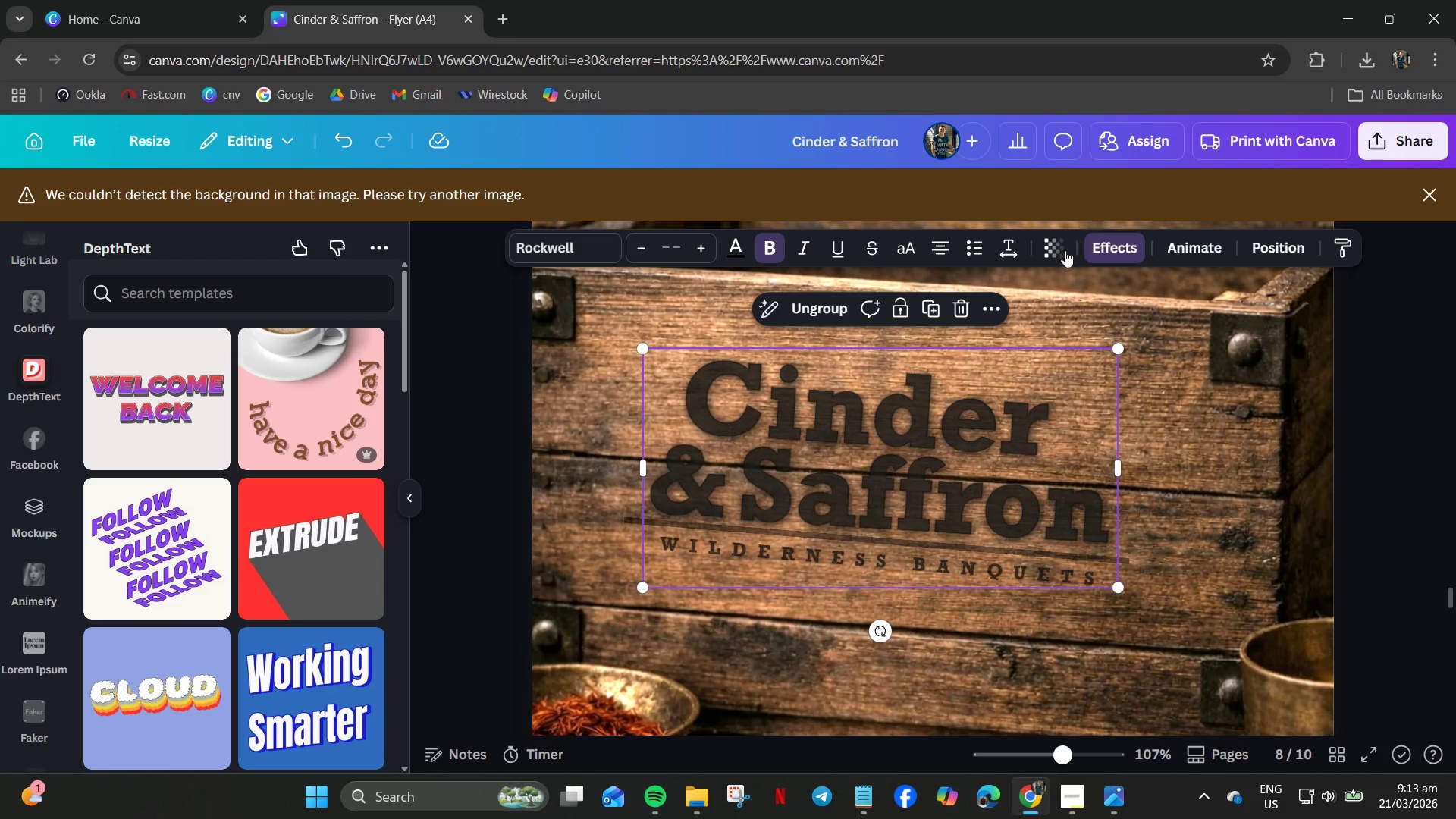 
left_click([1056, 250])
 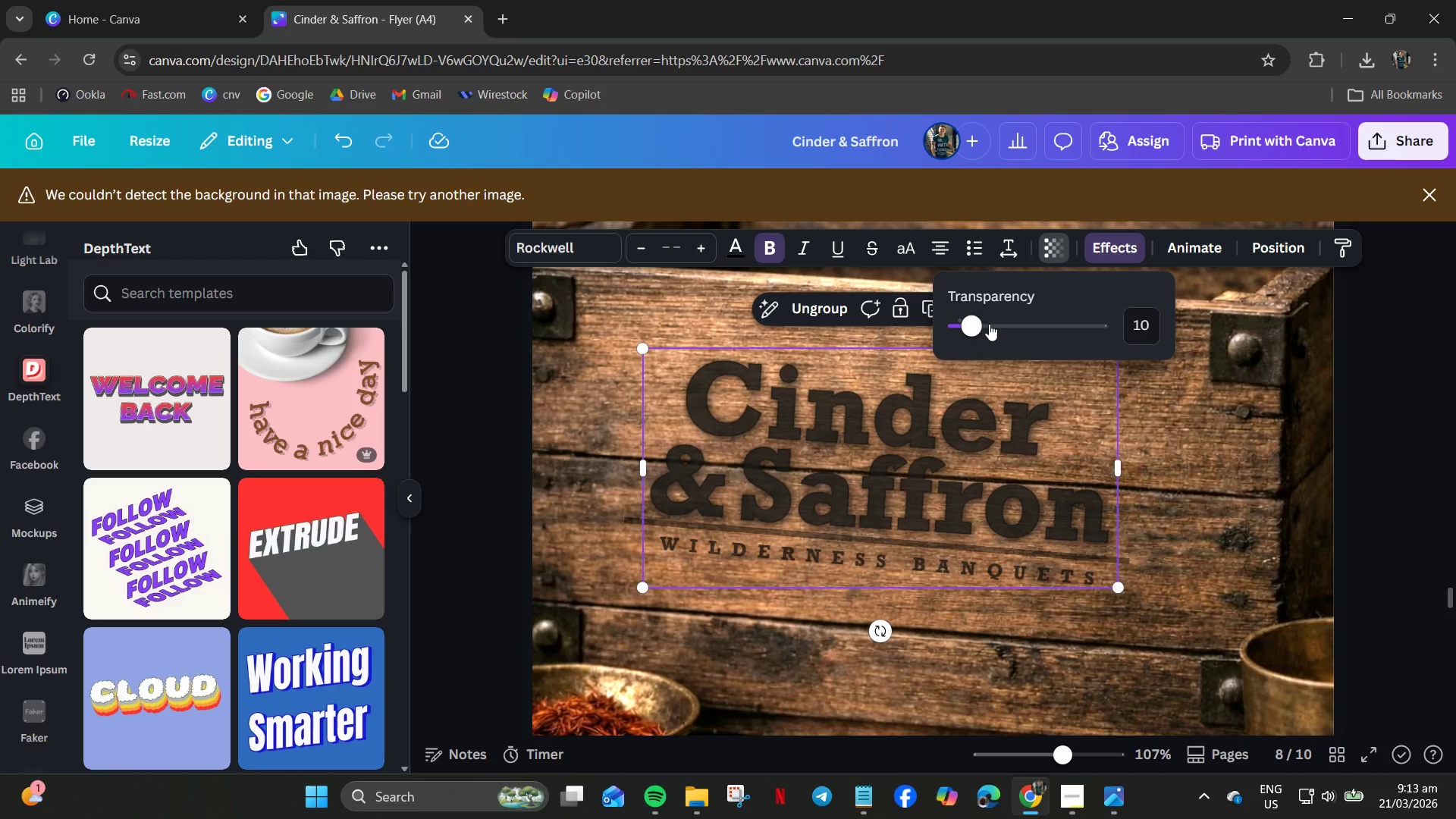 
left_click_drag(start_coordinate=[978, 331], to_coordinate=[966, 313])
 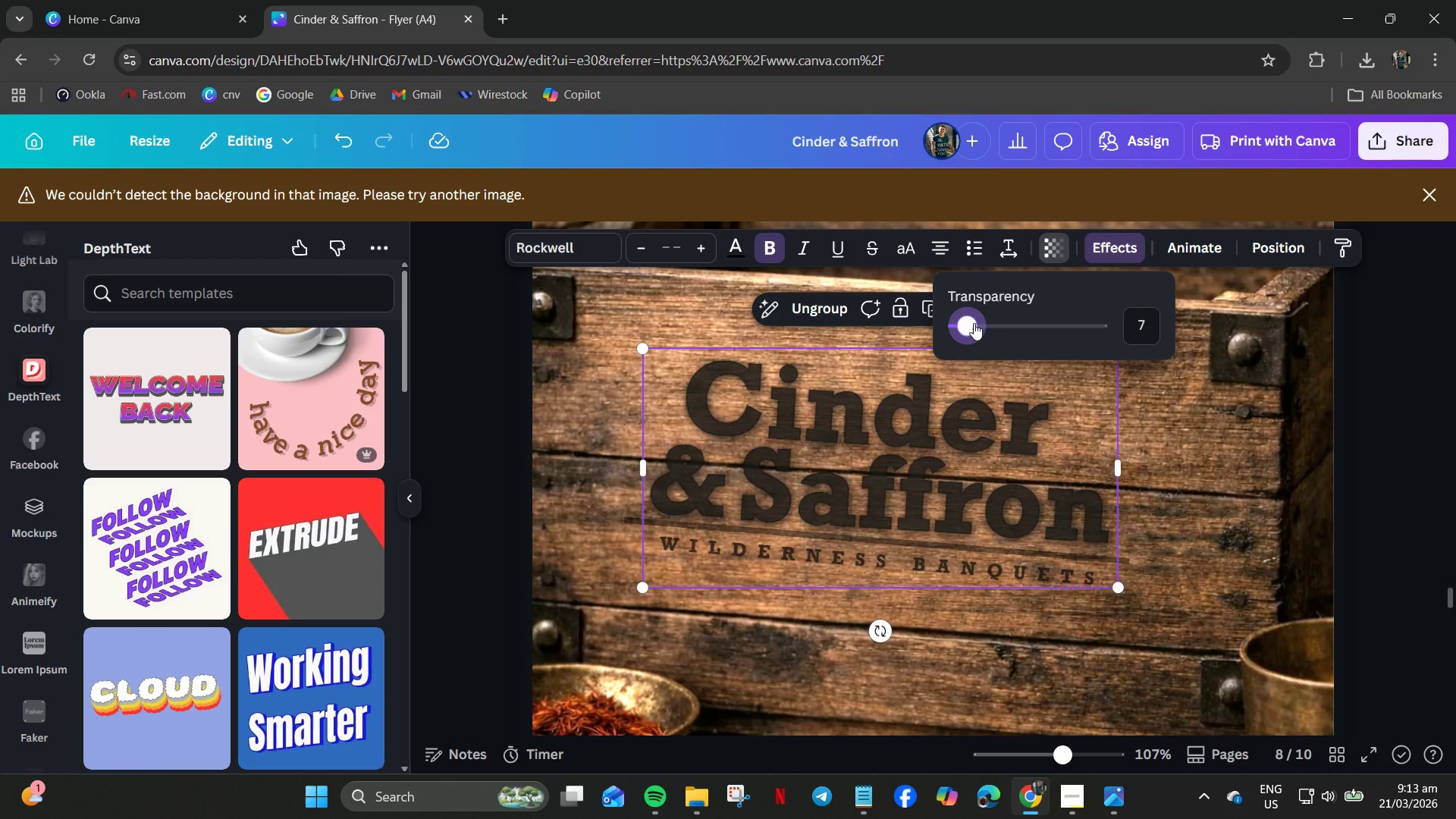 
wait(8.03)
 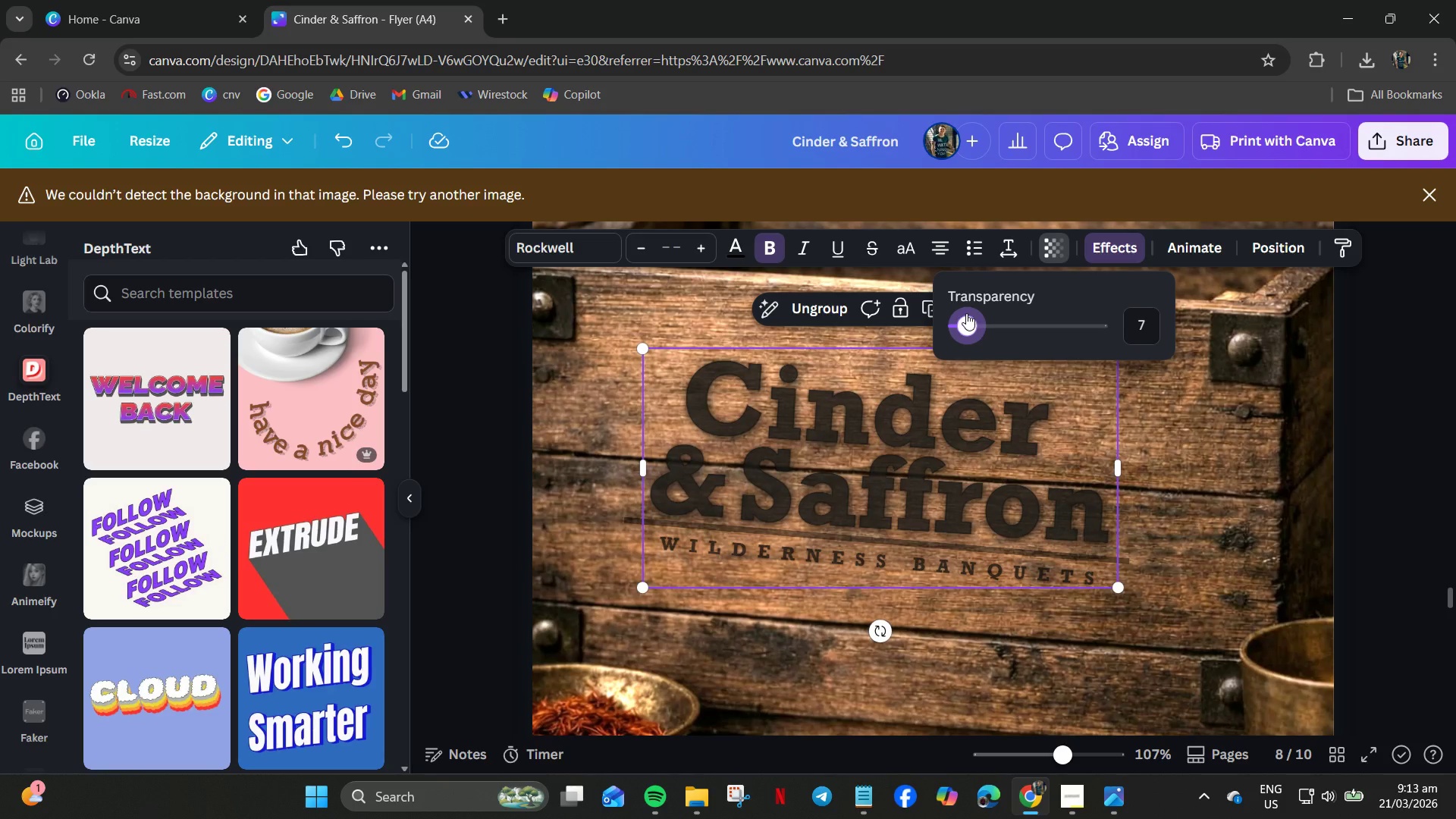 
key(Control+Z)
 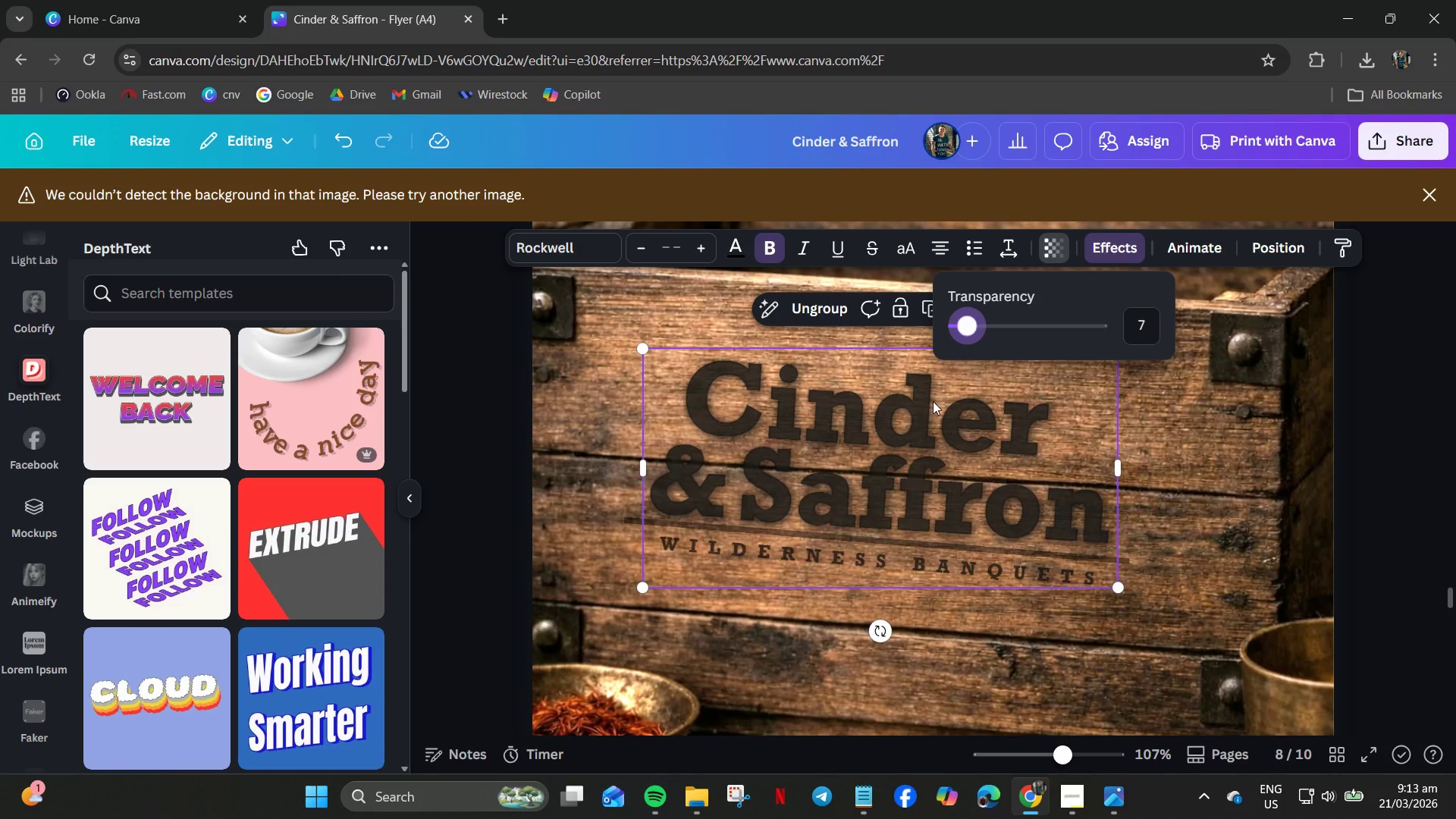 
key(Control+Z)
 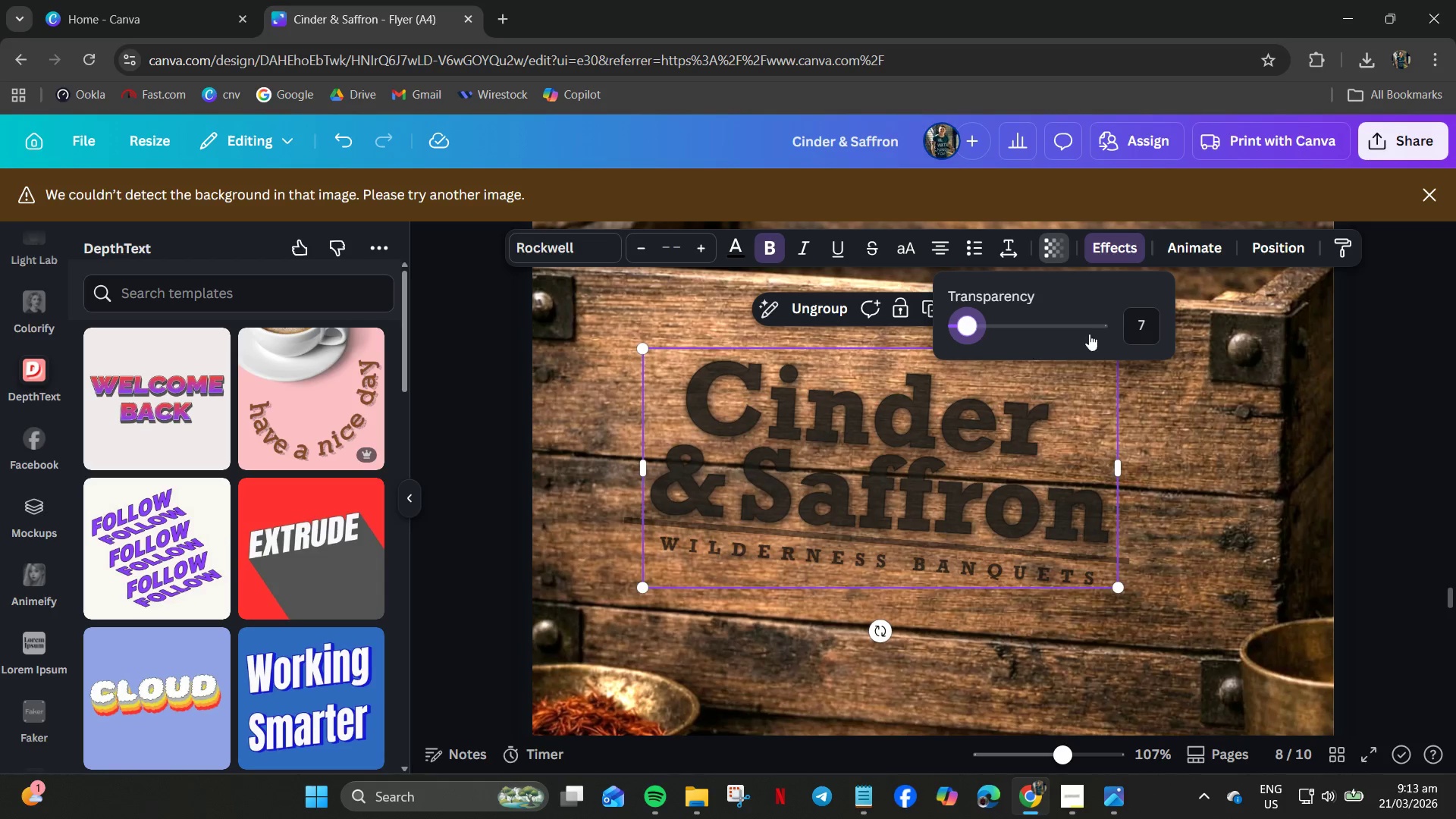 
left_click([1182, 394])
 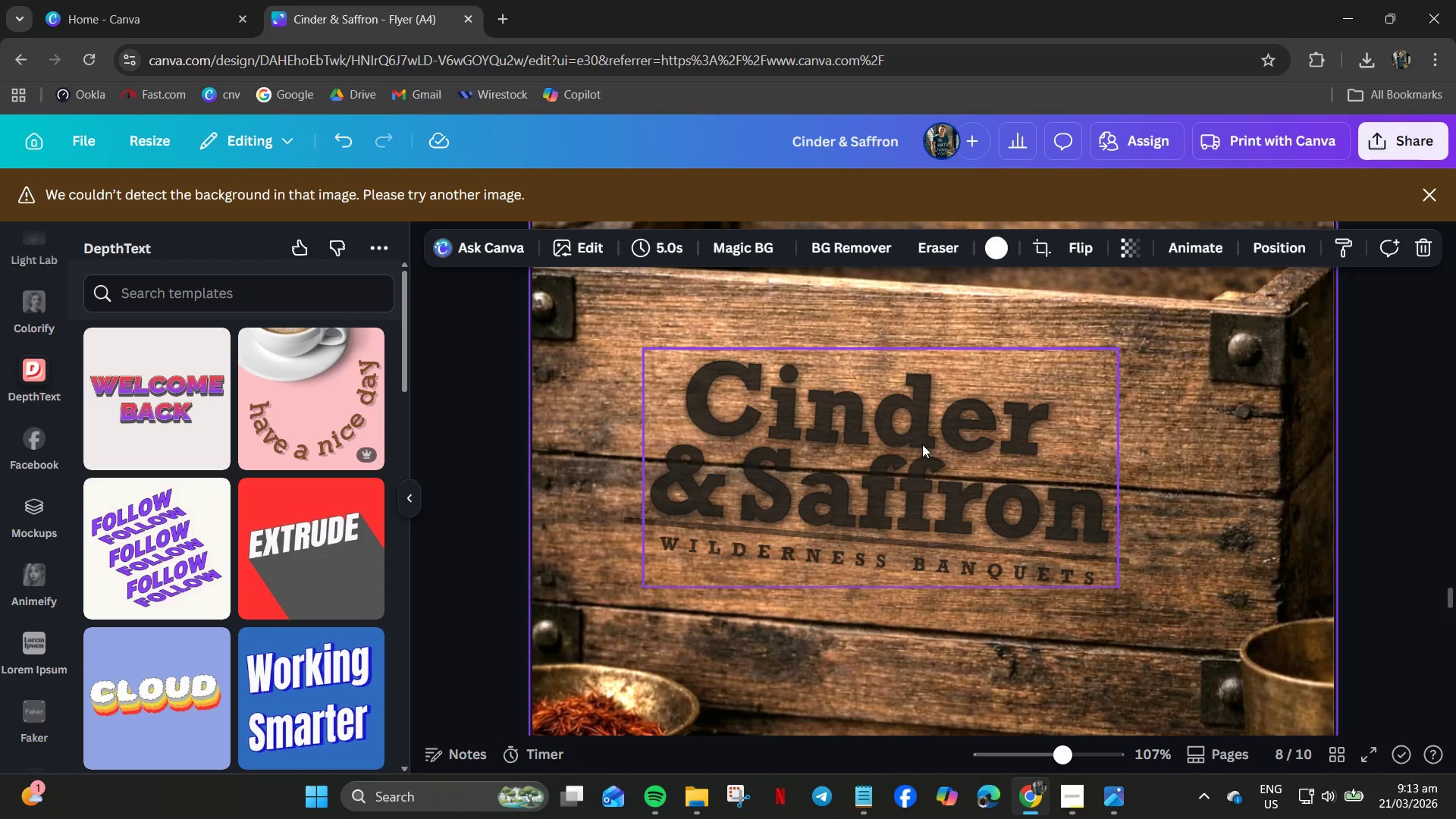 
key(Control+Z)
 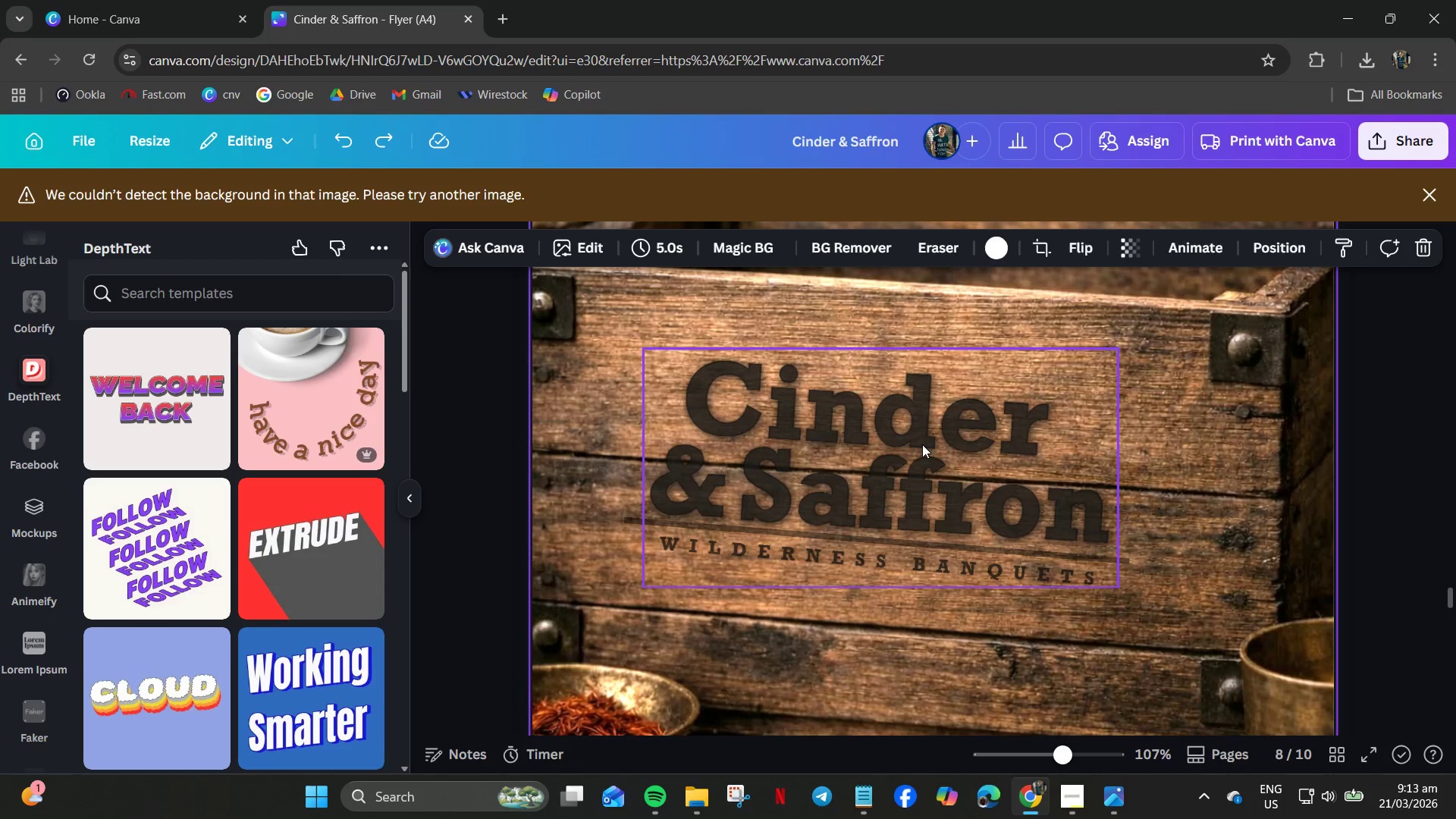 
key(Control+Z)
 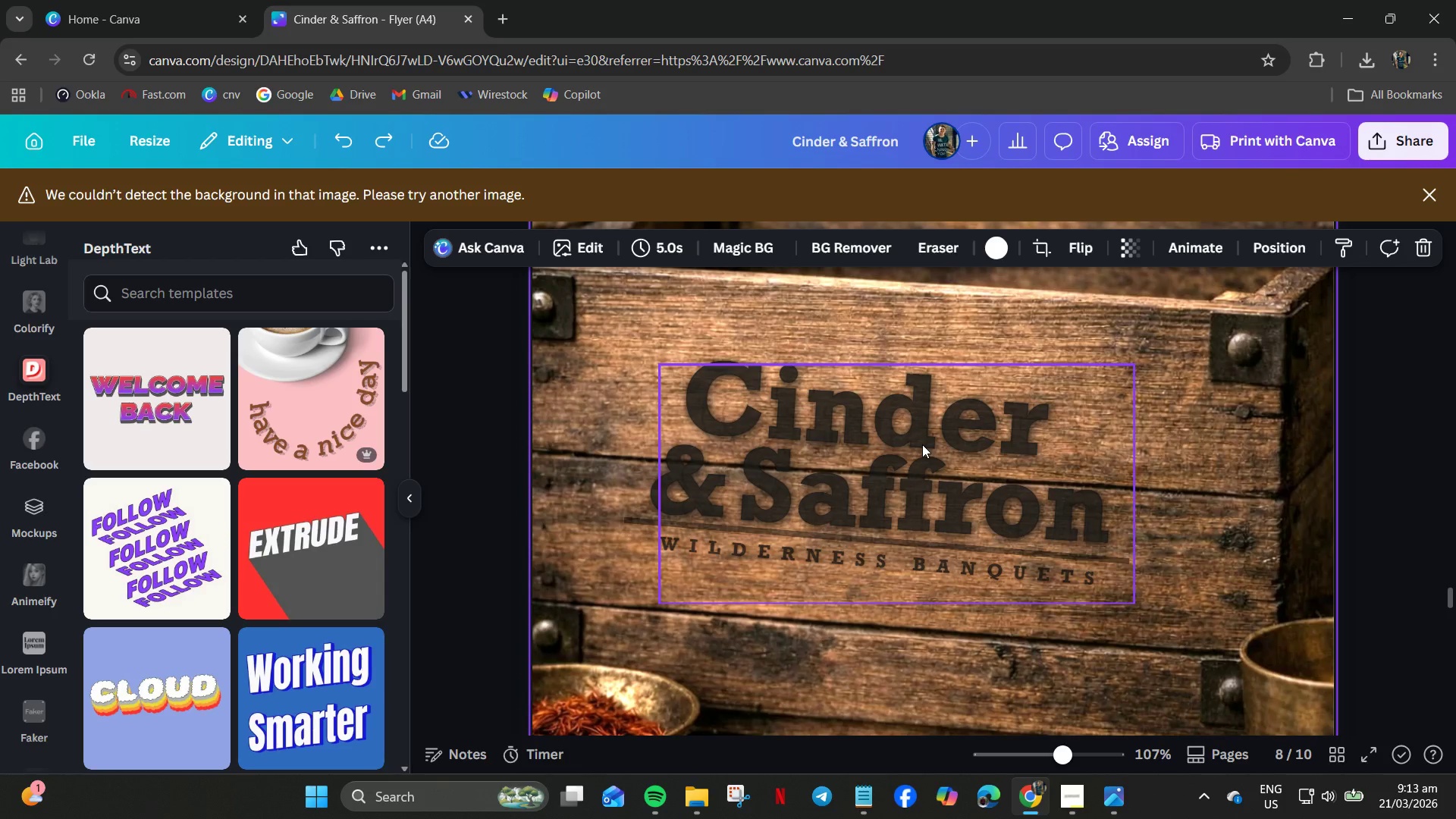 
key(Control+Z)
 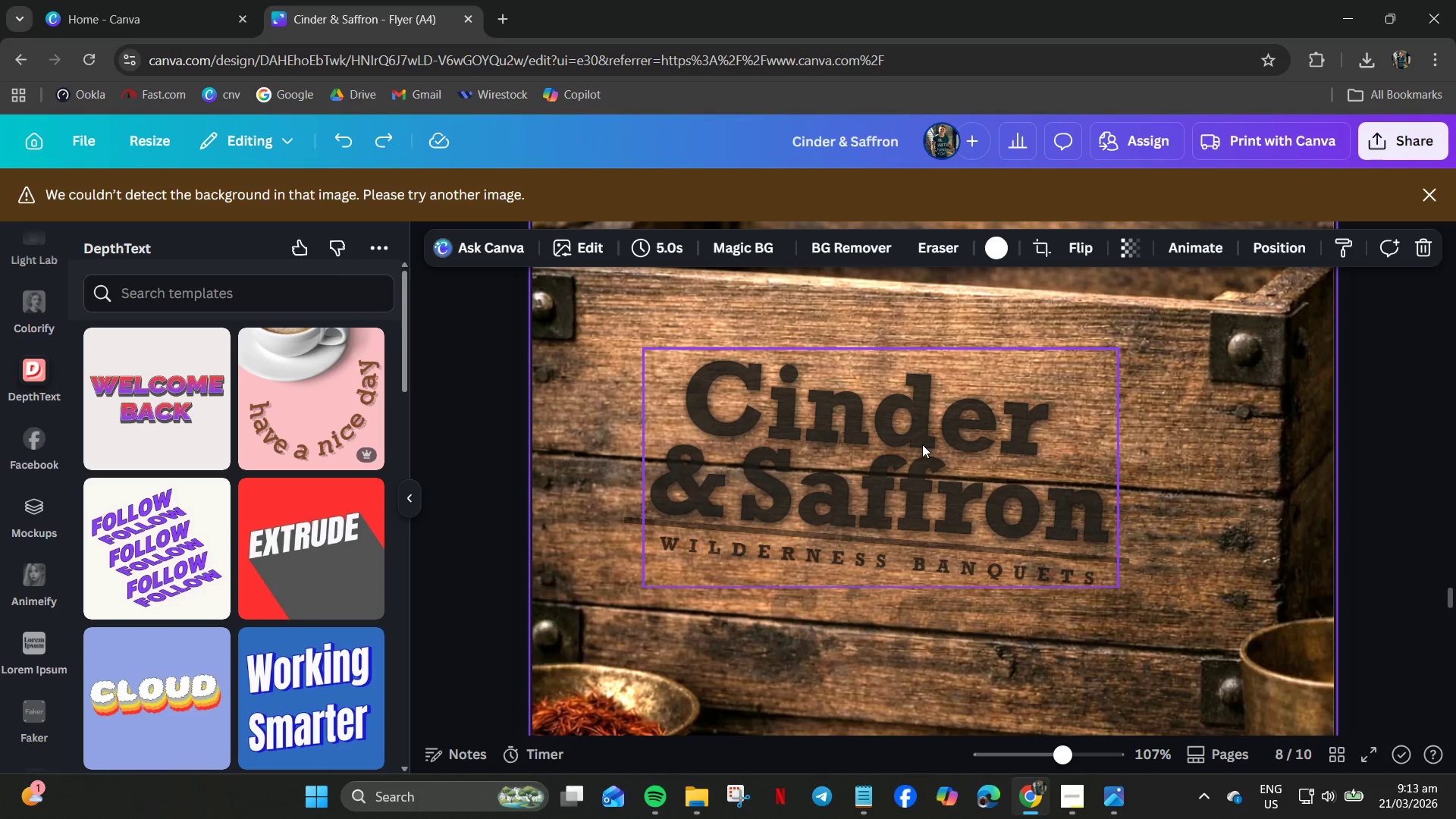 
key(Control+Z)
 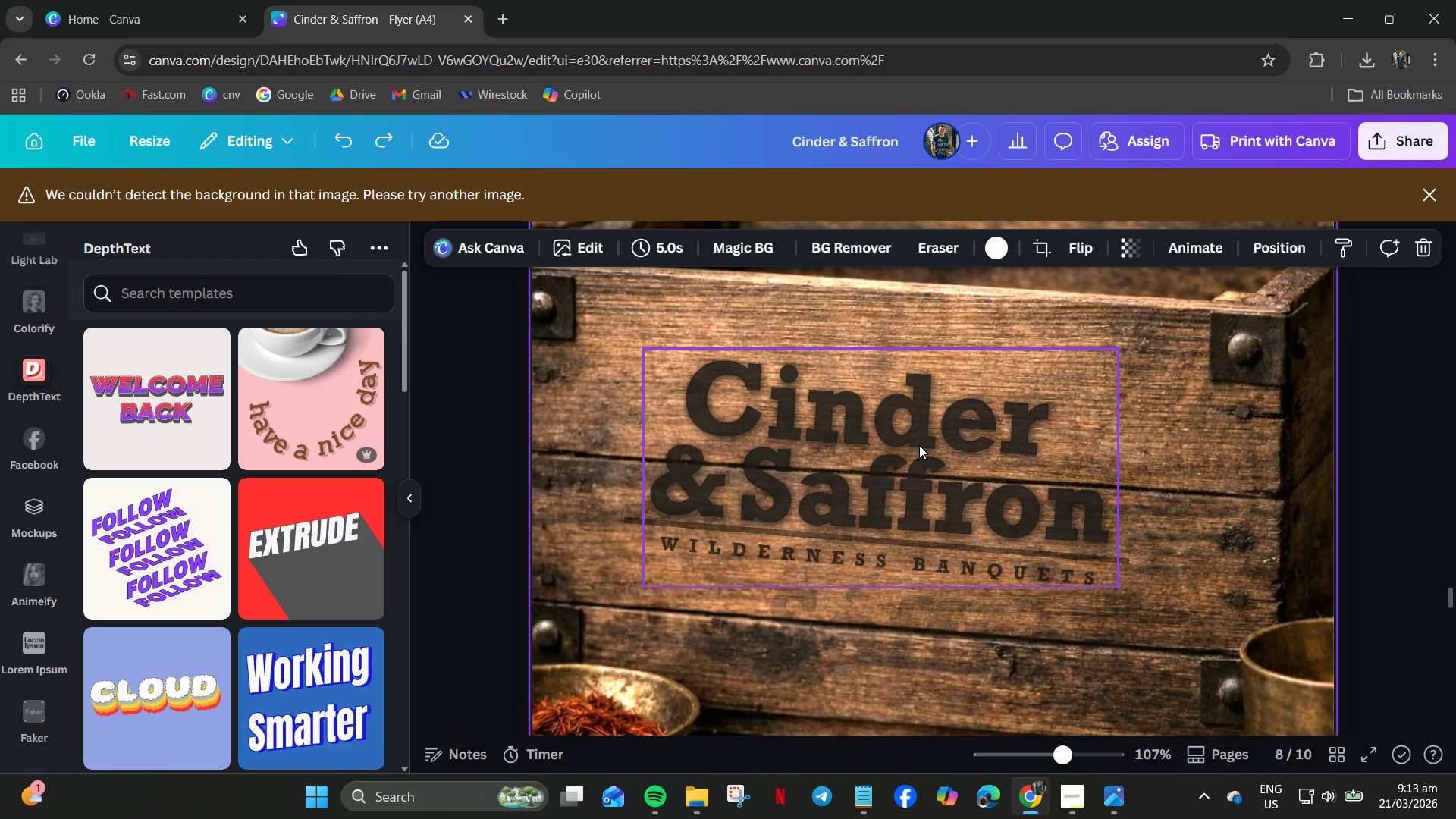 
key(Control+Y)
 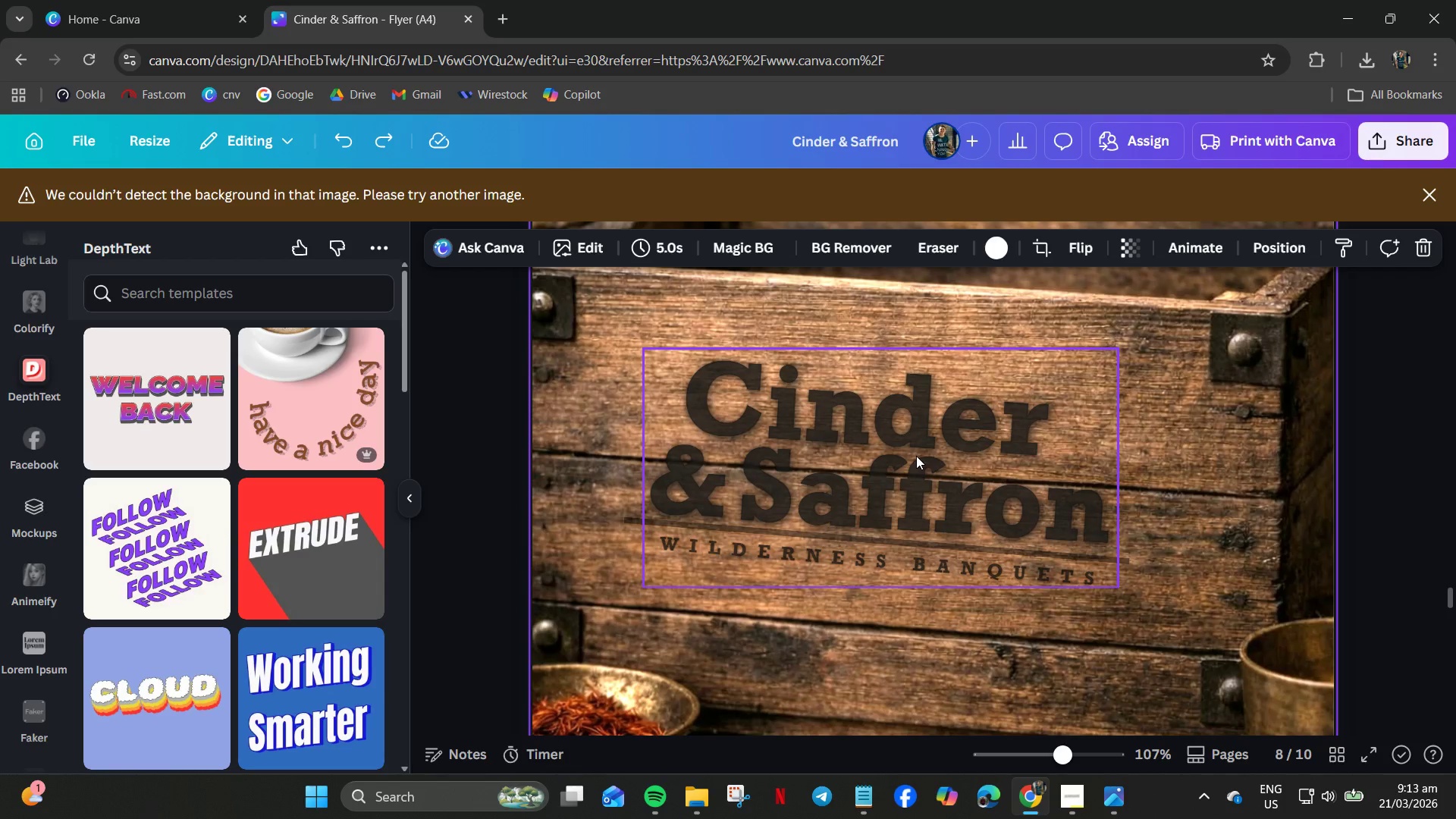 
left_click([916, 456])
 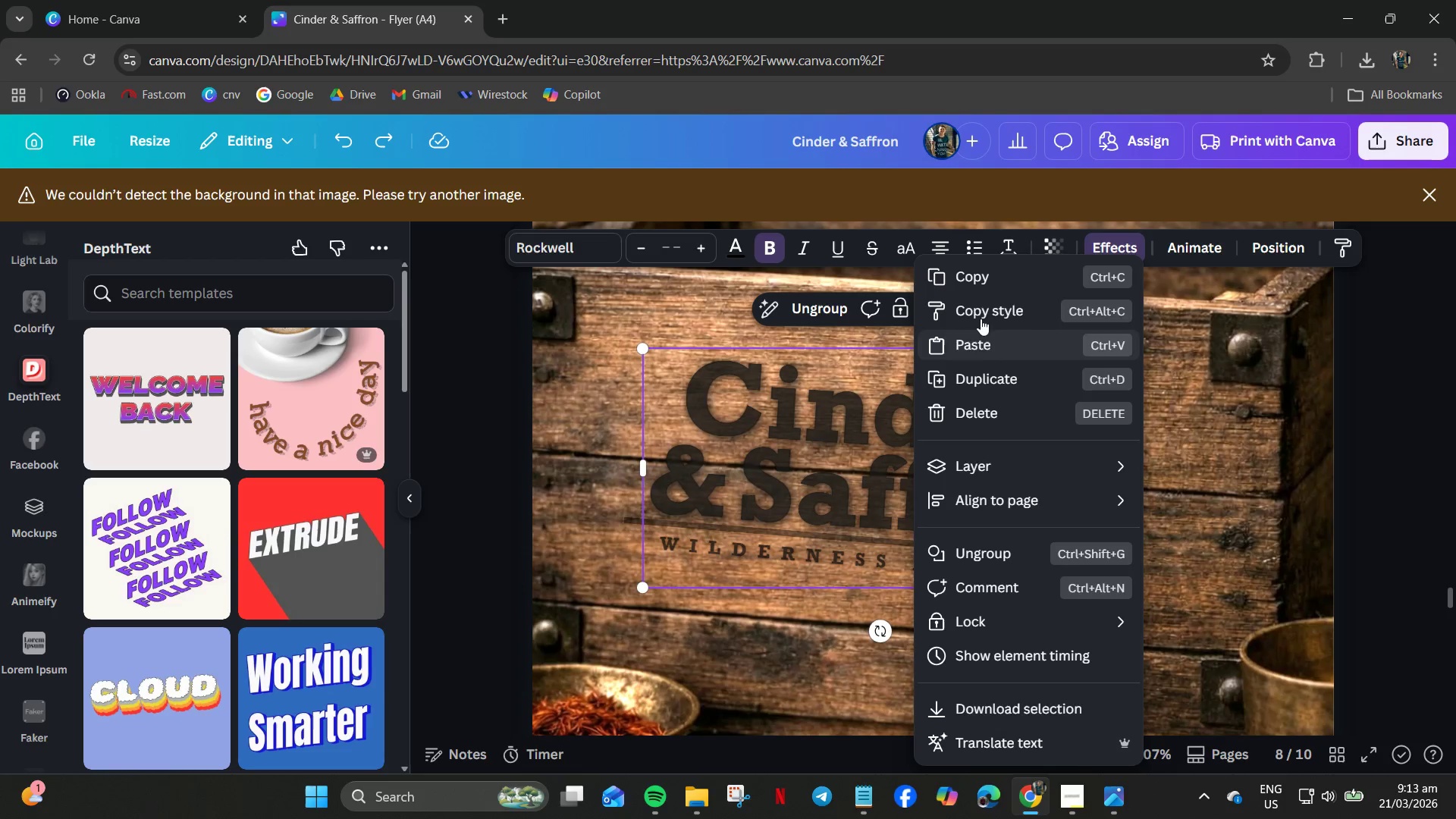 
left_click([973, 285])
 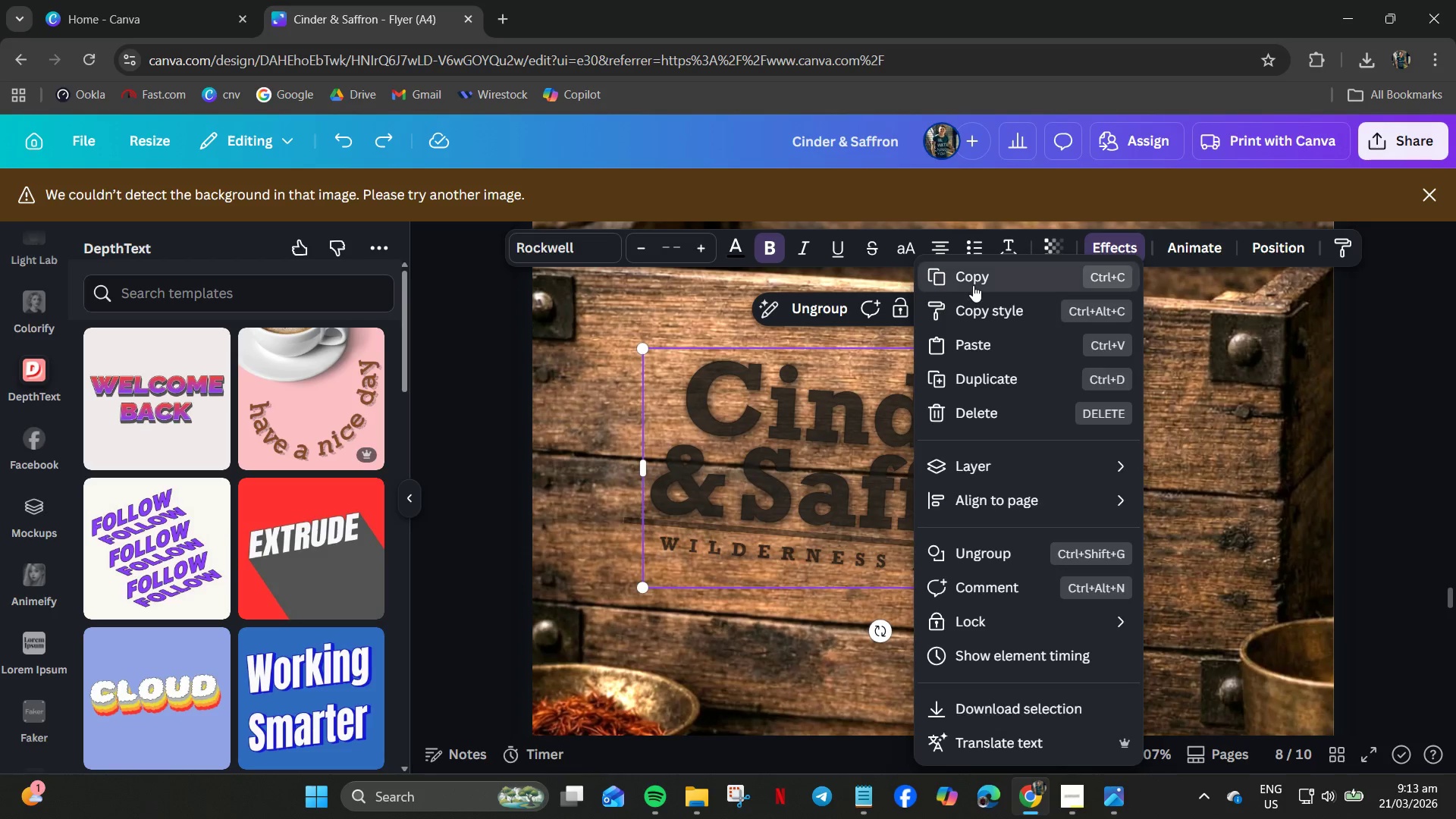 
key(Control+V)
 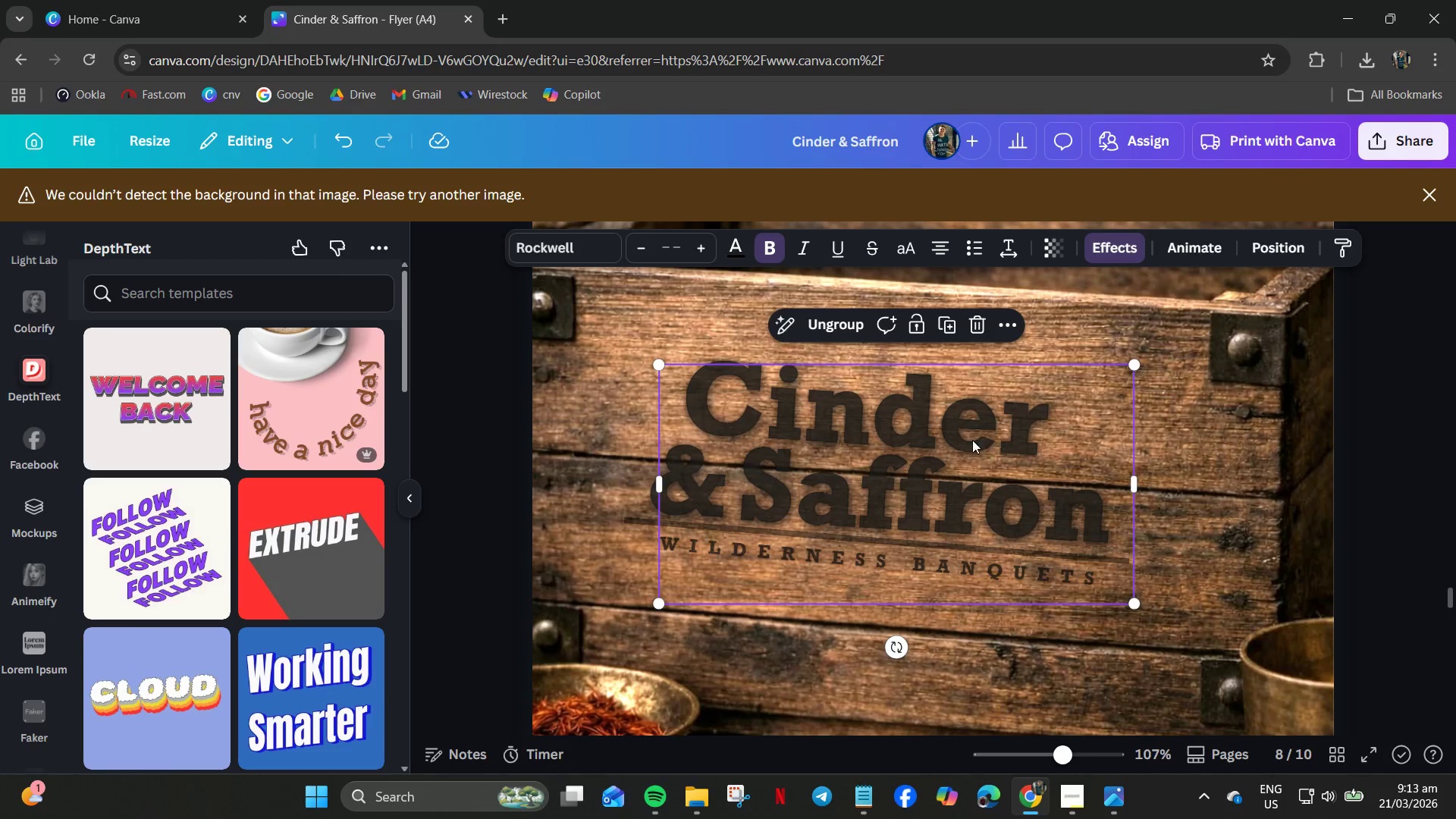 
left_click_drag(start_coordinate=[971, 441], to_coordinate=[977, 583])
 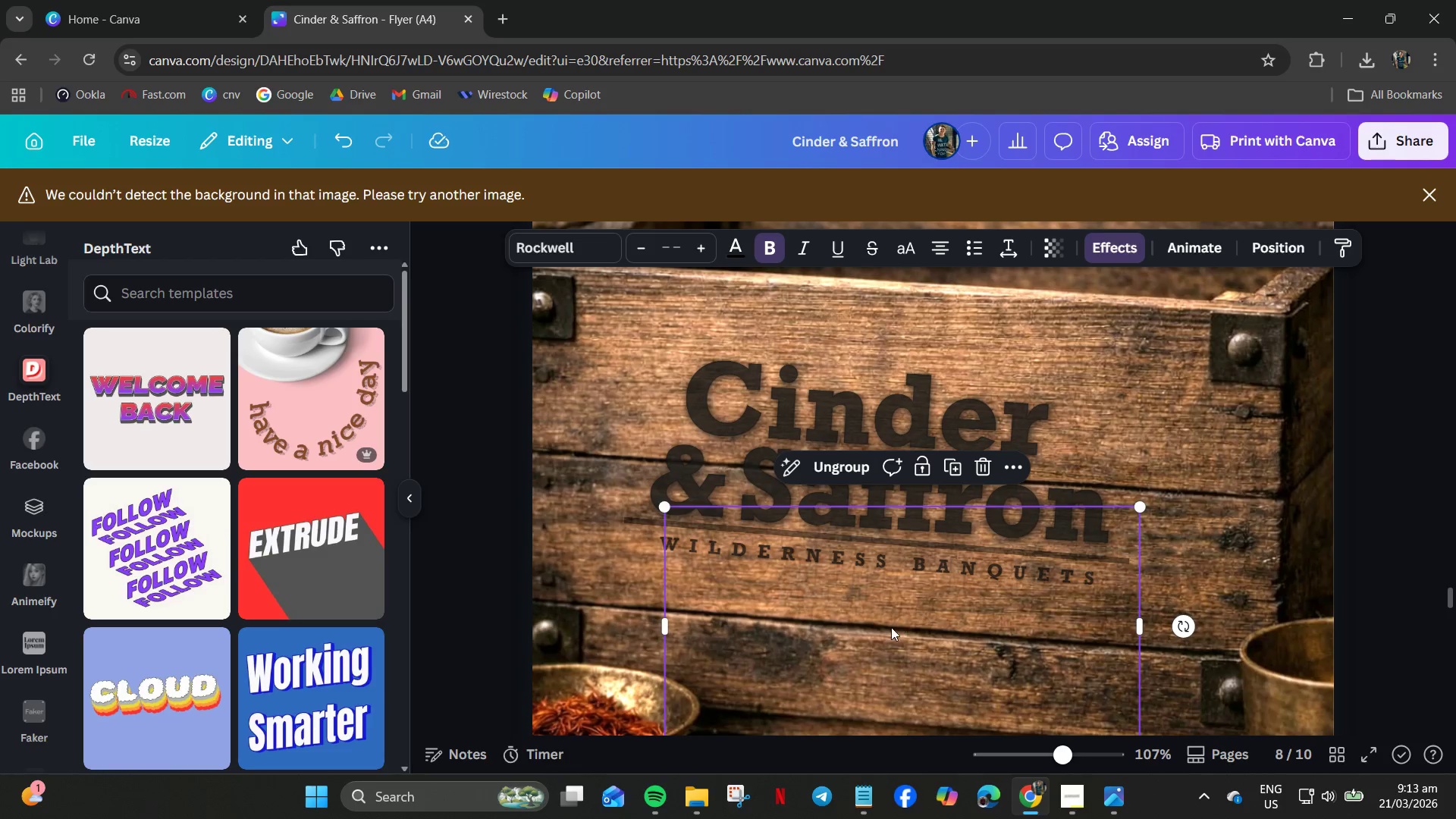 
left_click([891, 627])
 